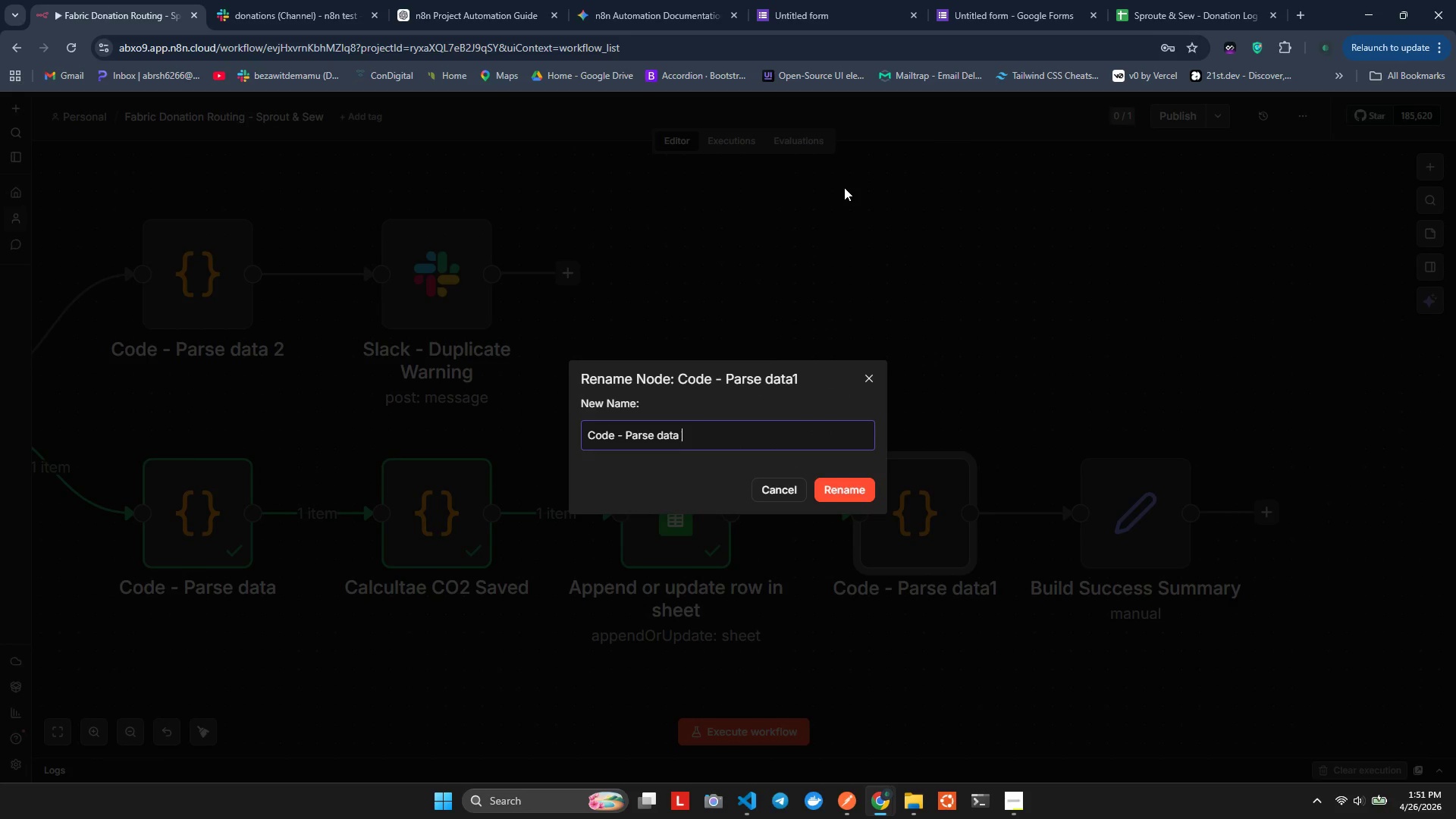 
key(2)
 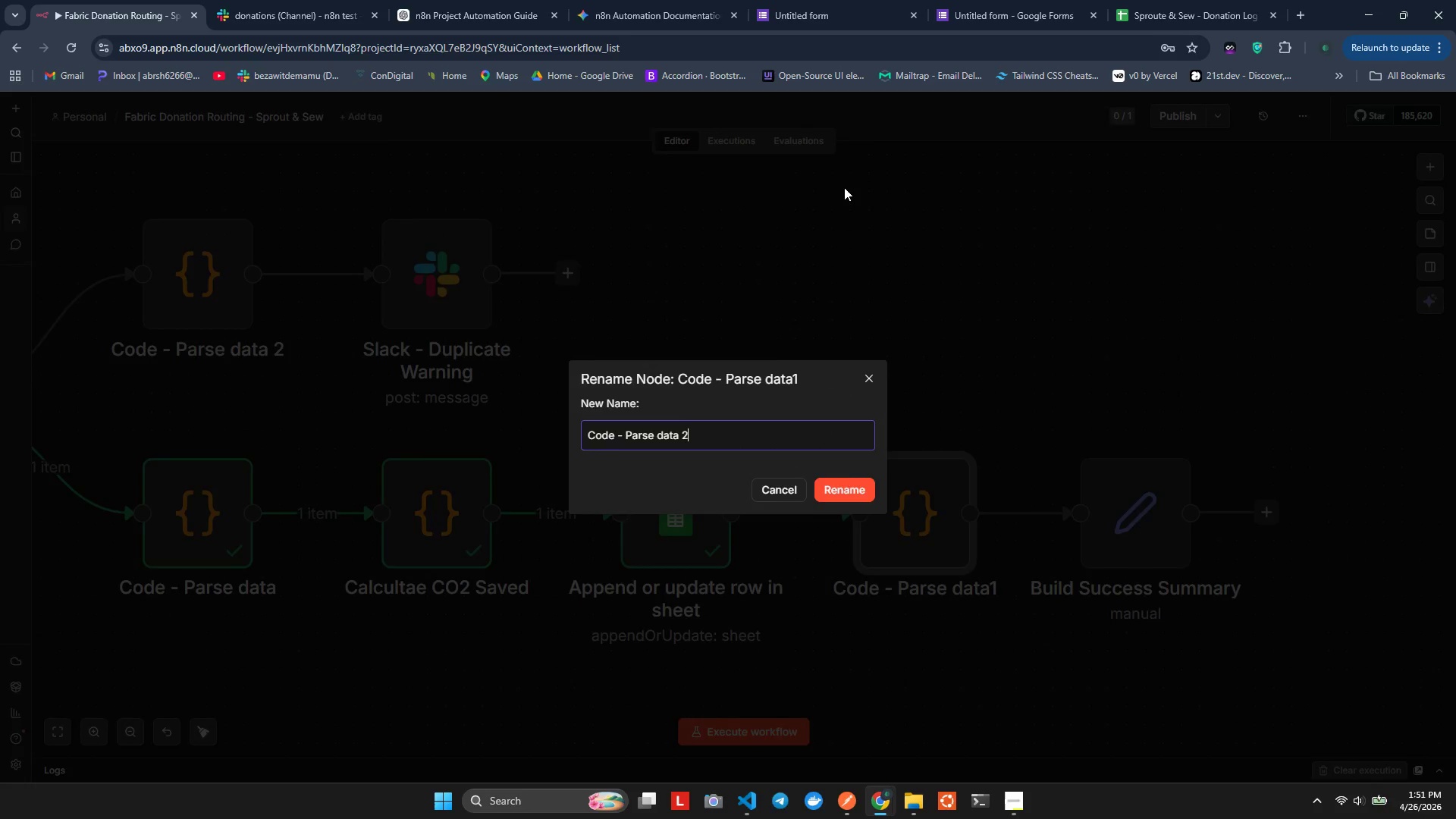 
key(Enter)
 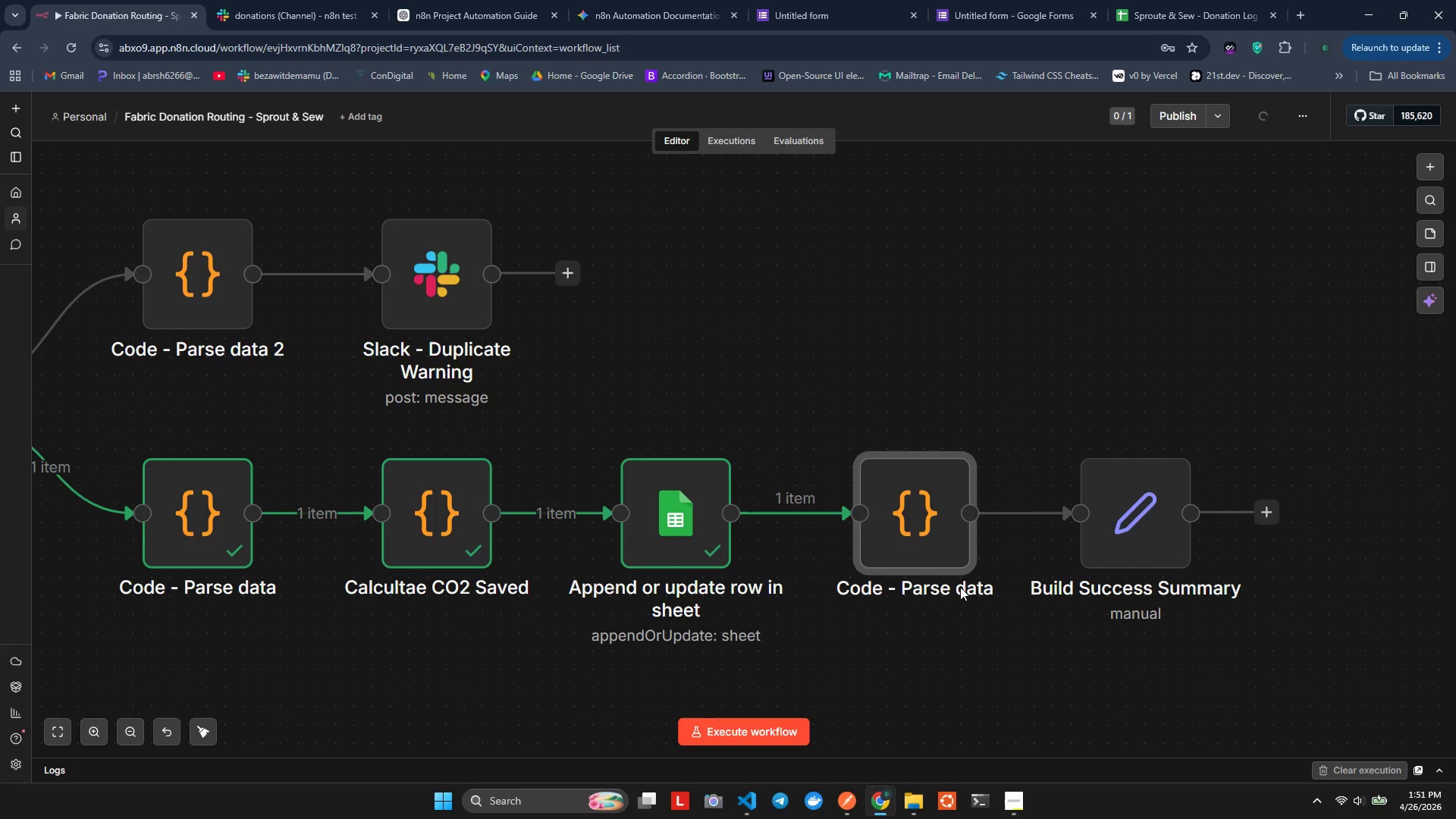 
left_click([934, 544])
 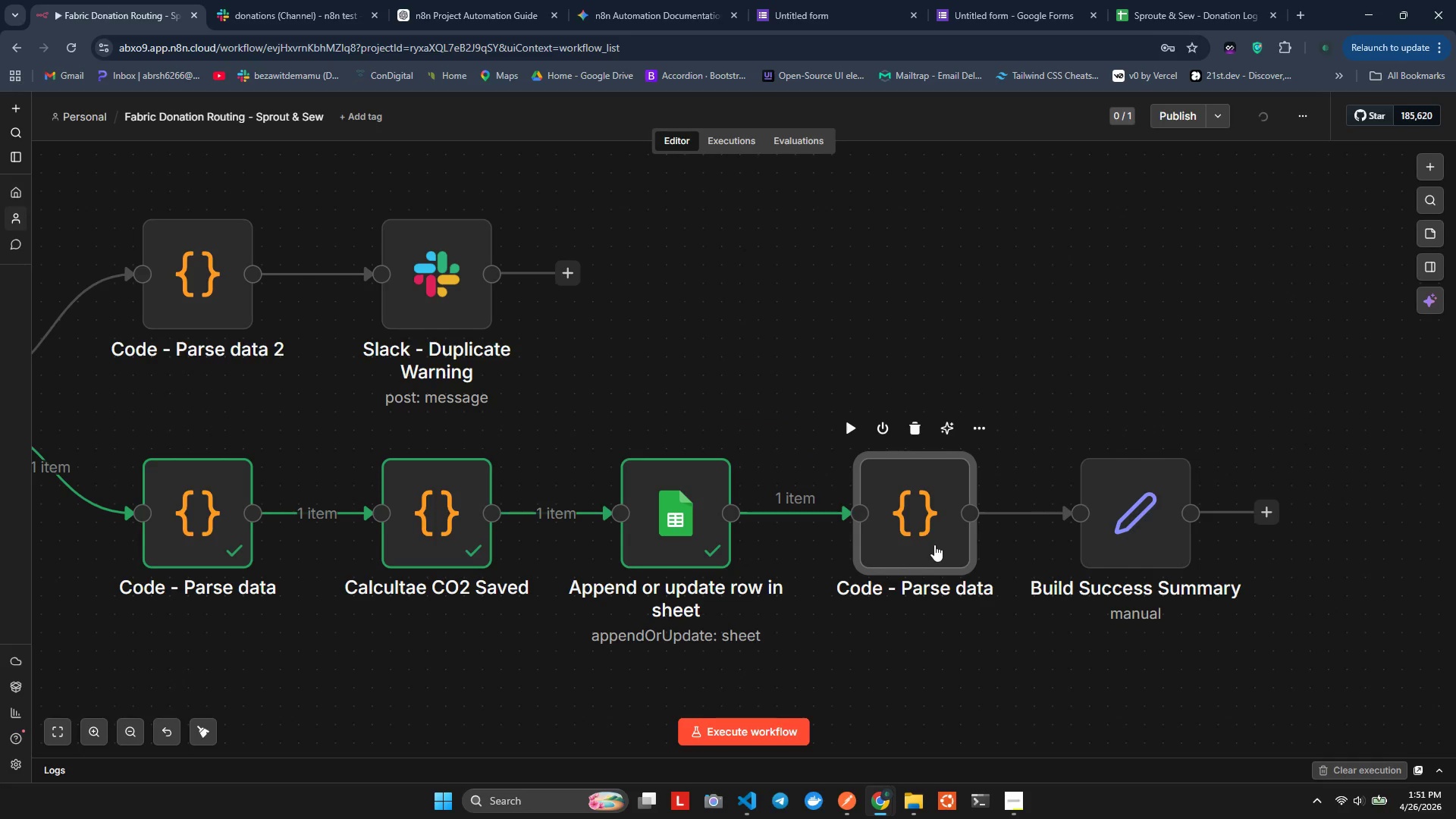 
double_click([934, 544])
 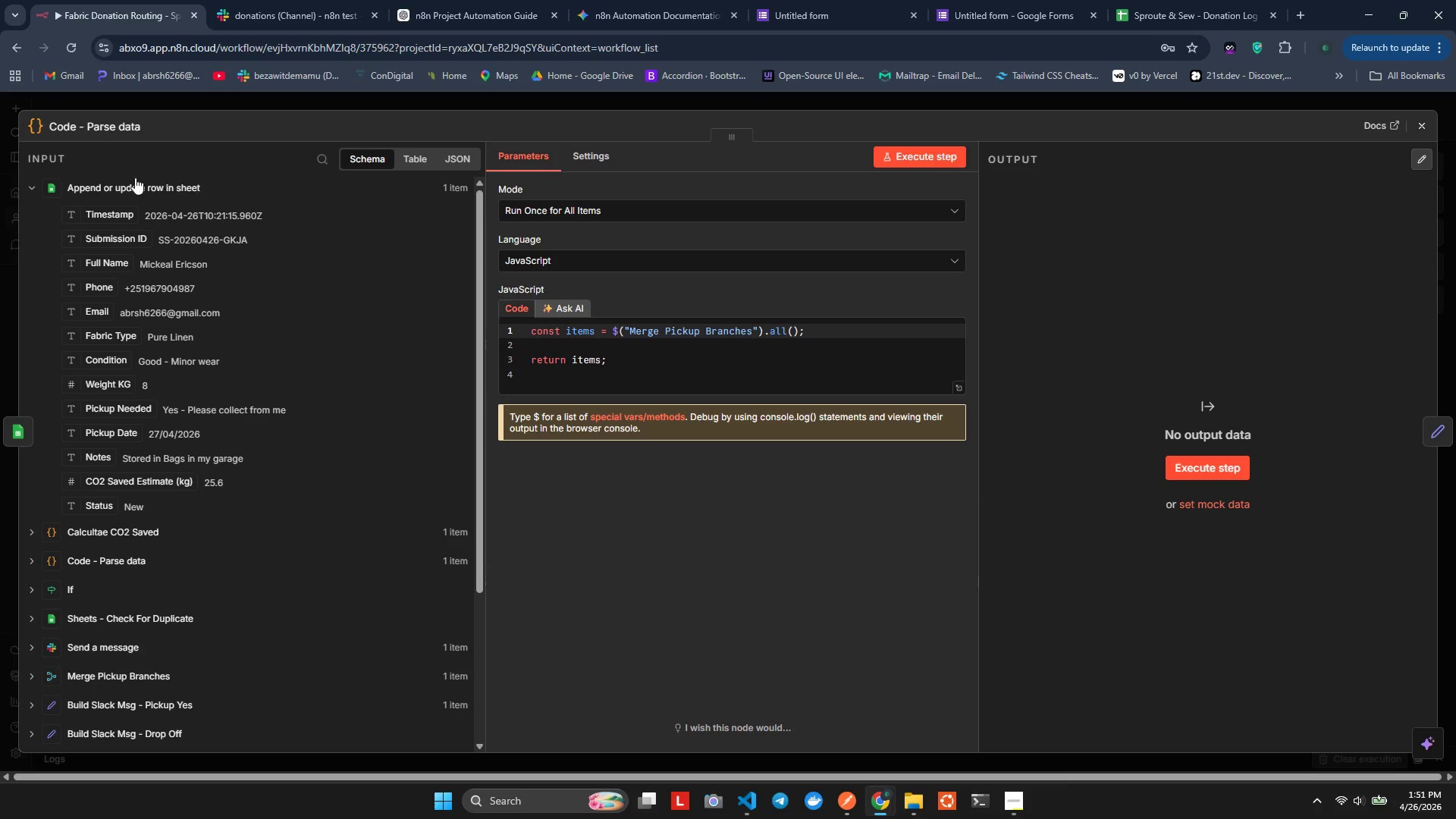 
left_click([111, 133])
 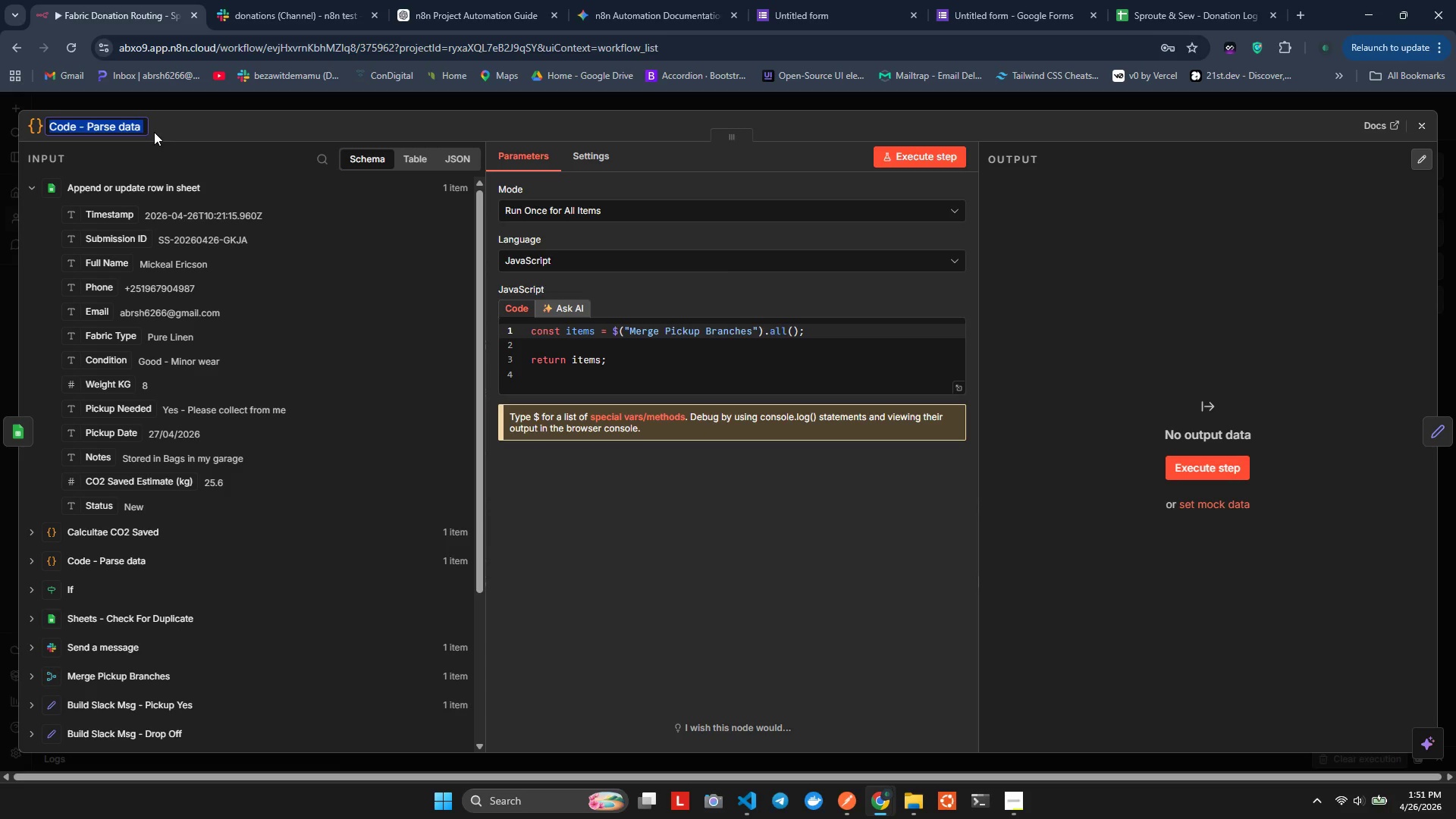 
key(ArrowRight)
 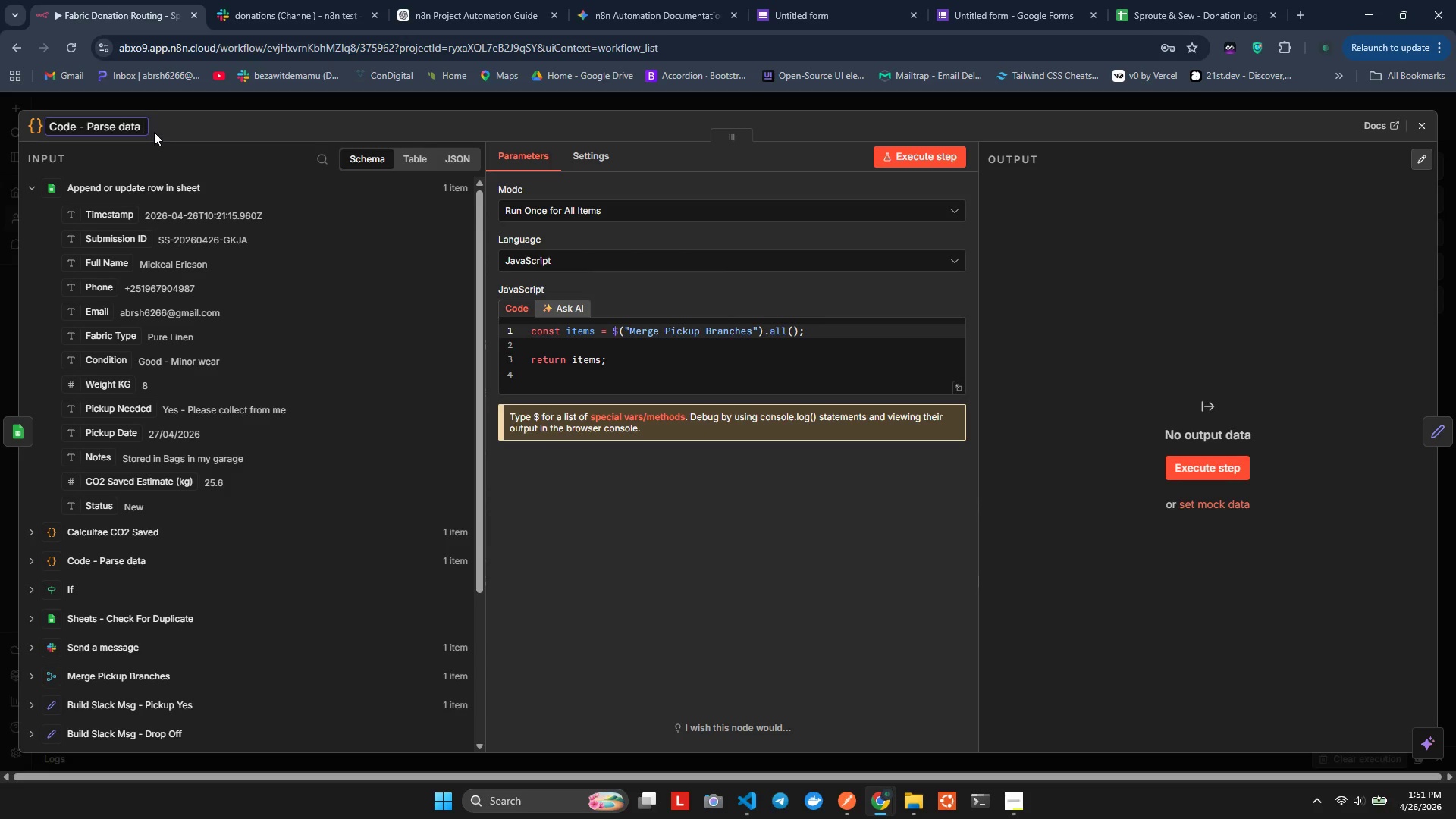 
key(Space)
 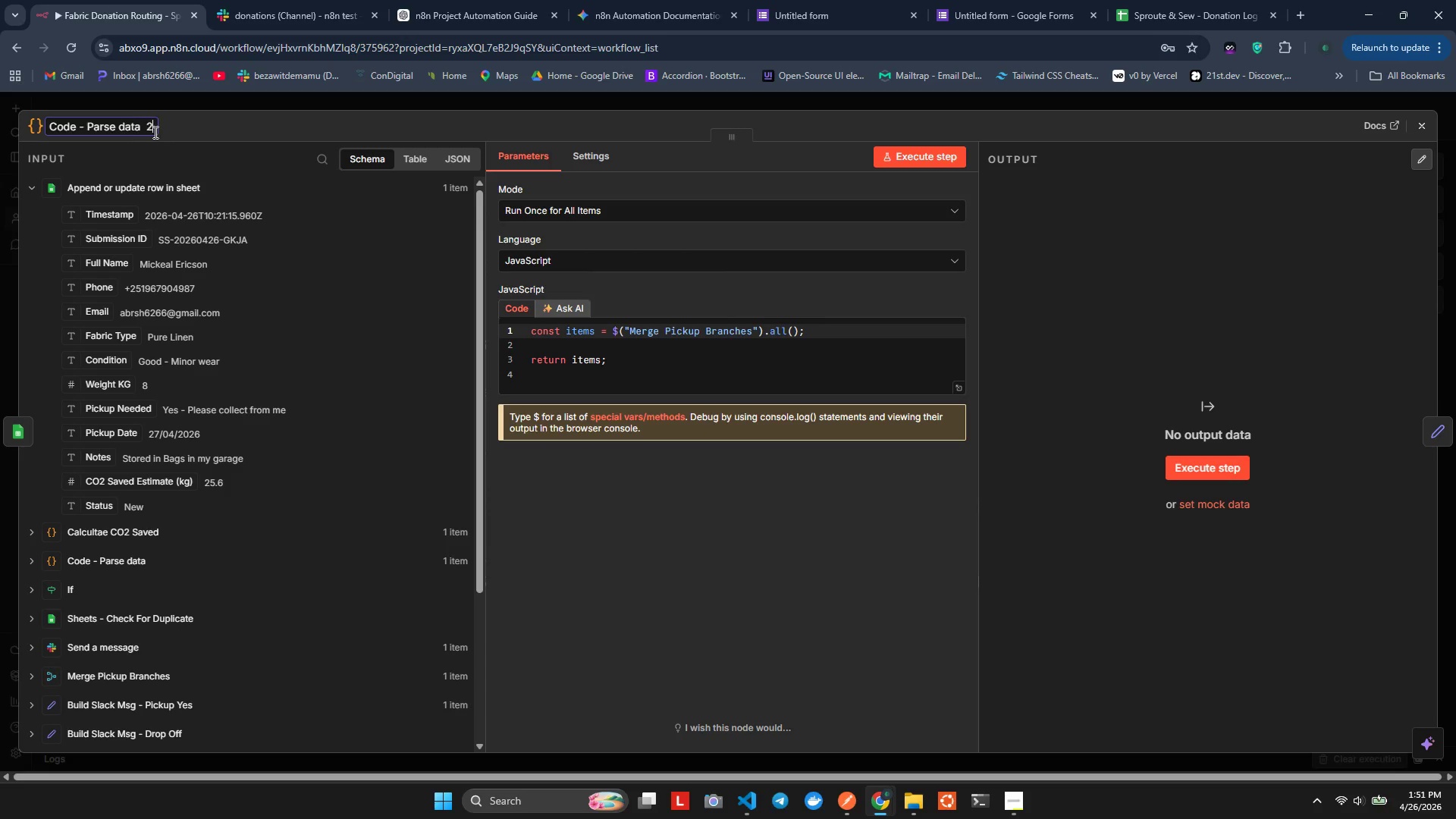 
key(2)
 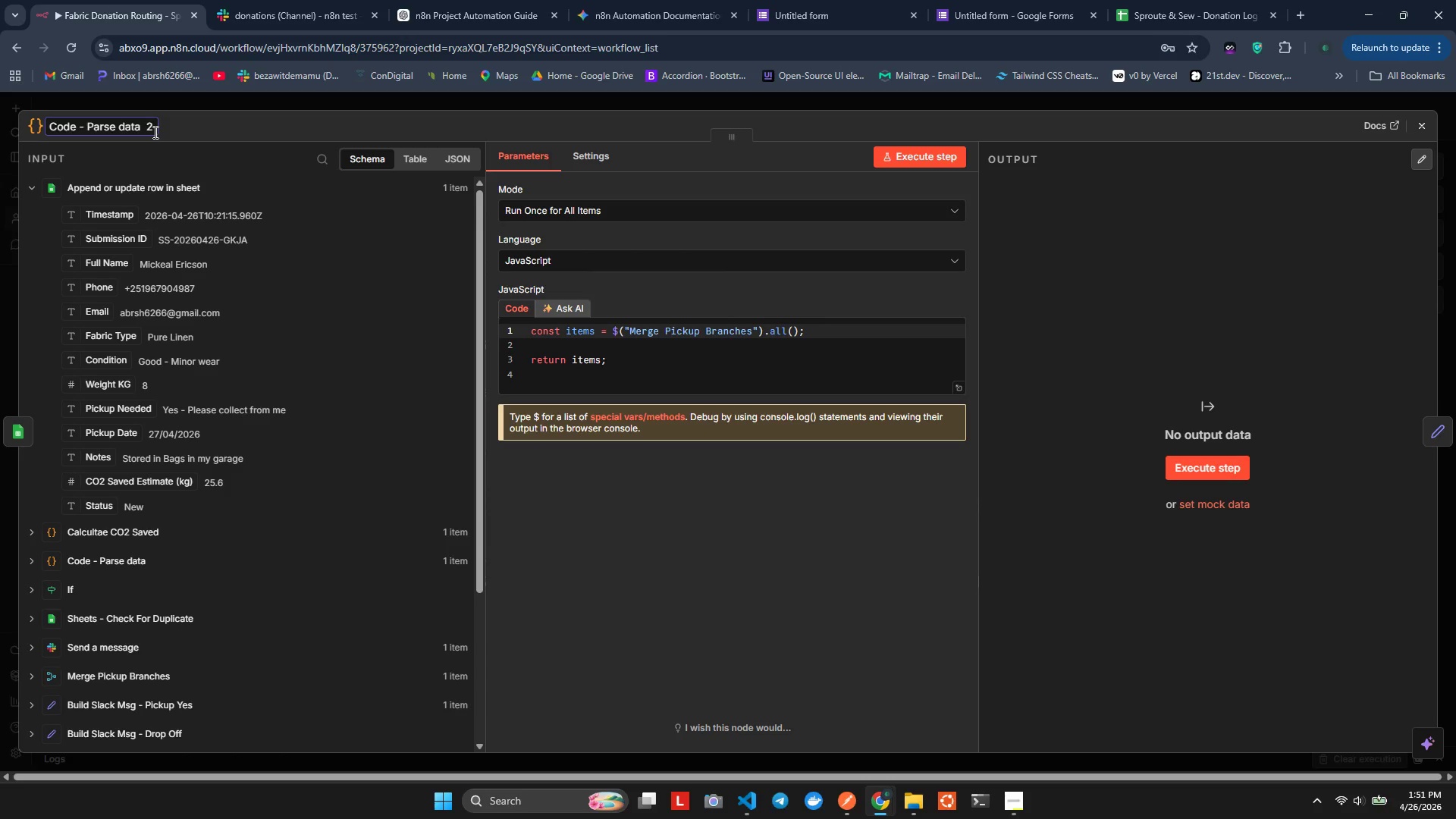 
key(Backspace)
 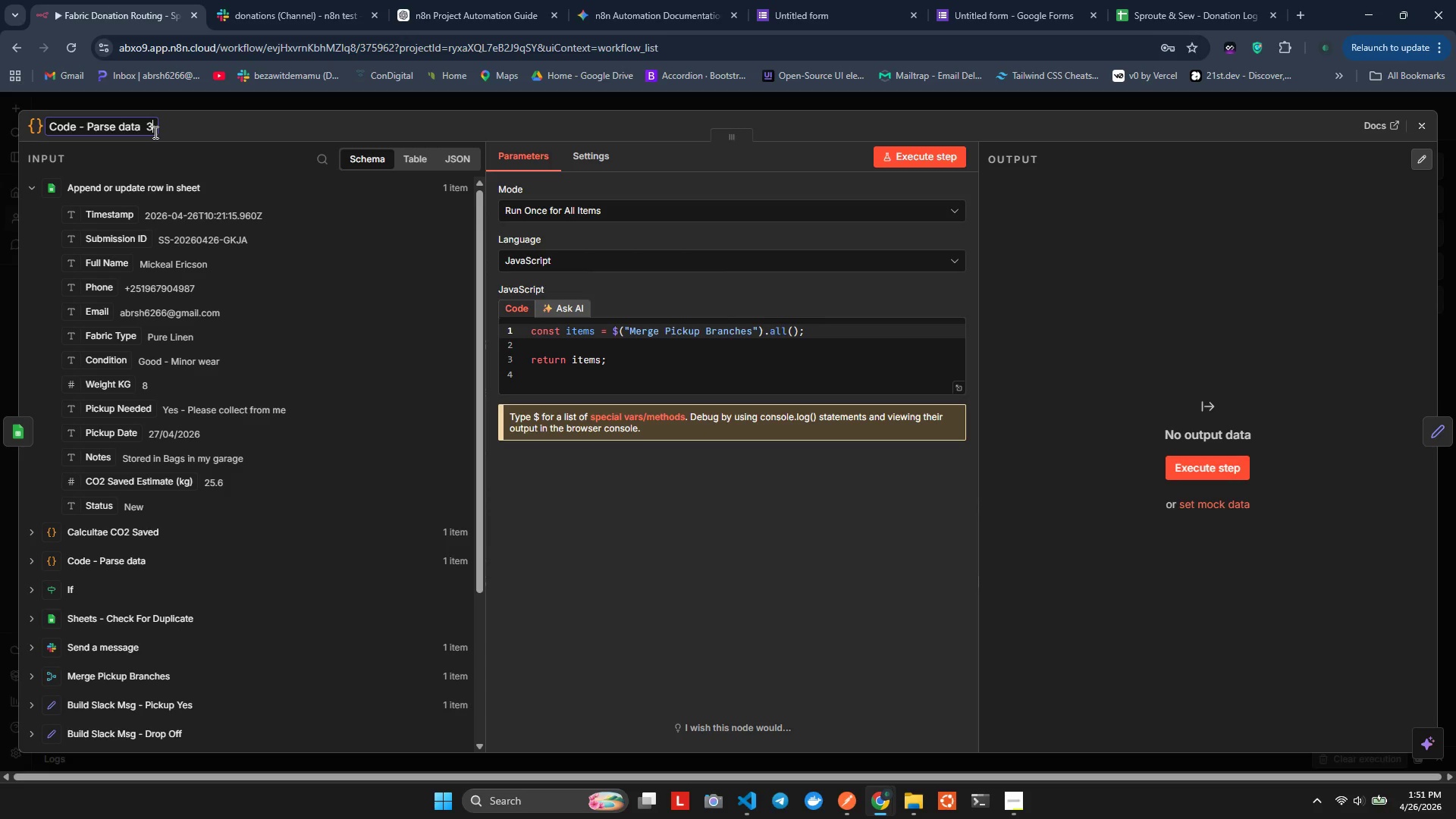 
key(3)
 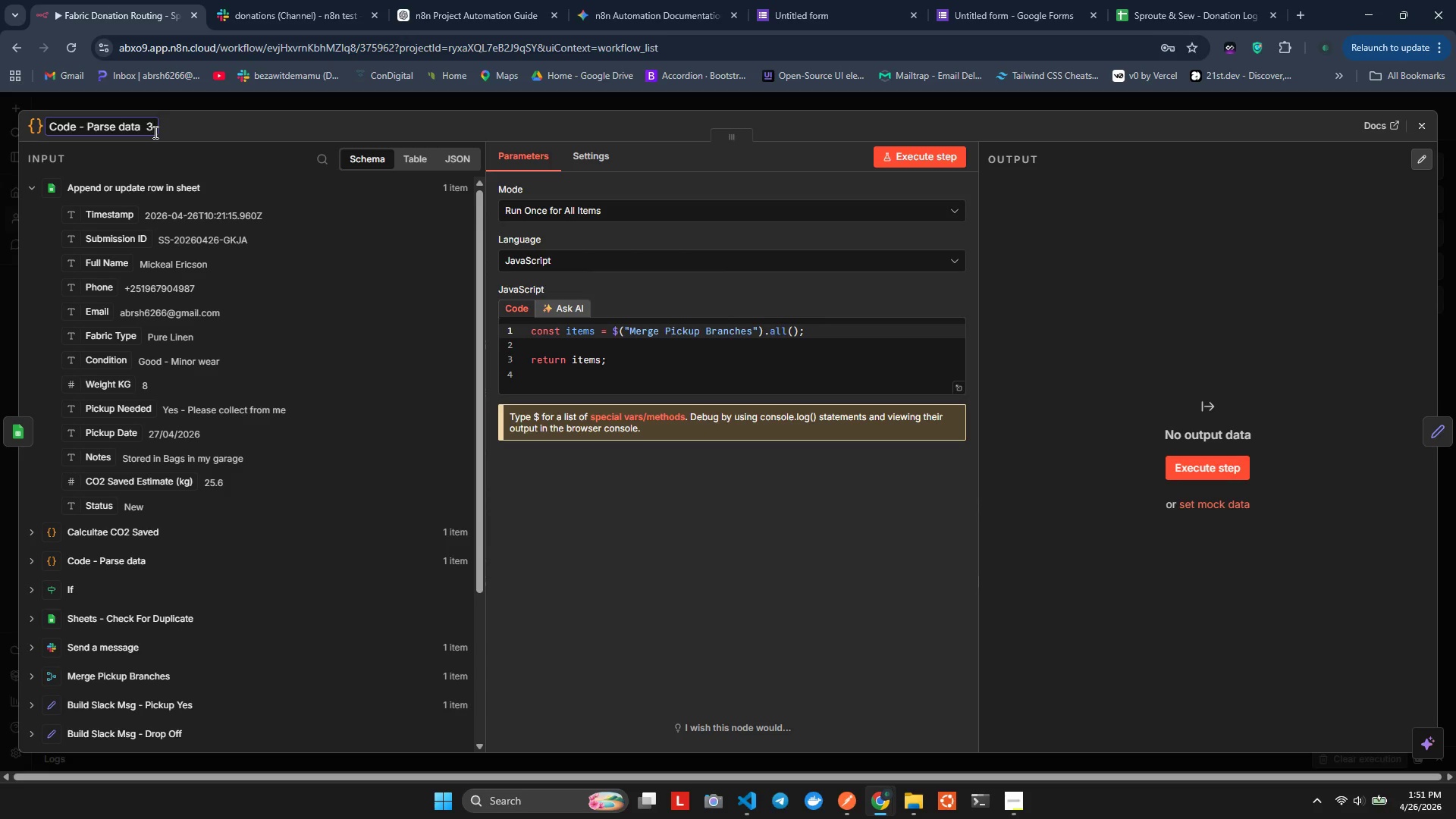 
key(Enter)
 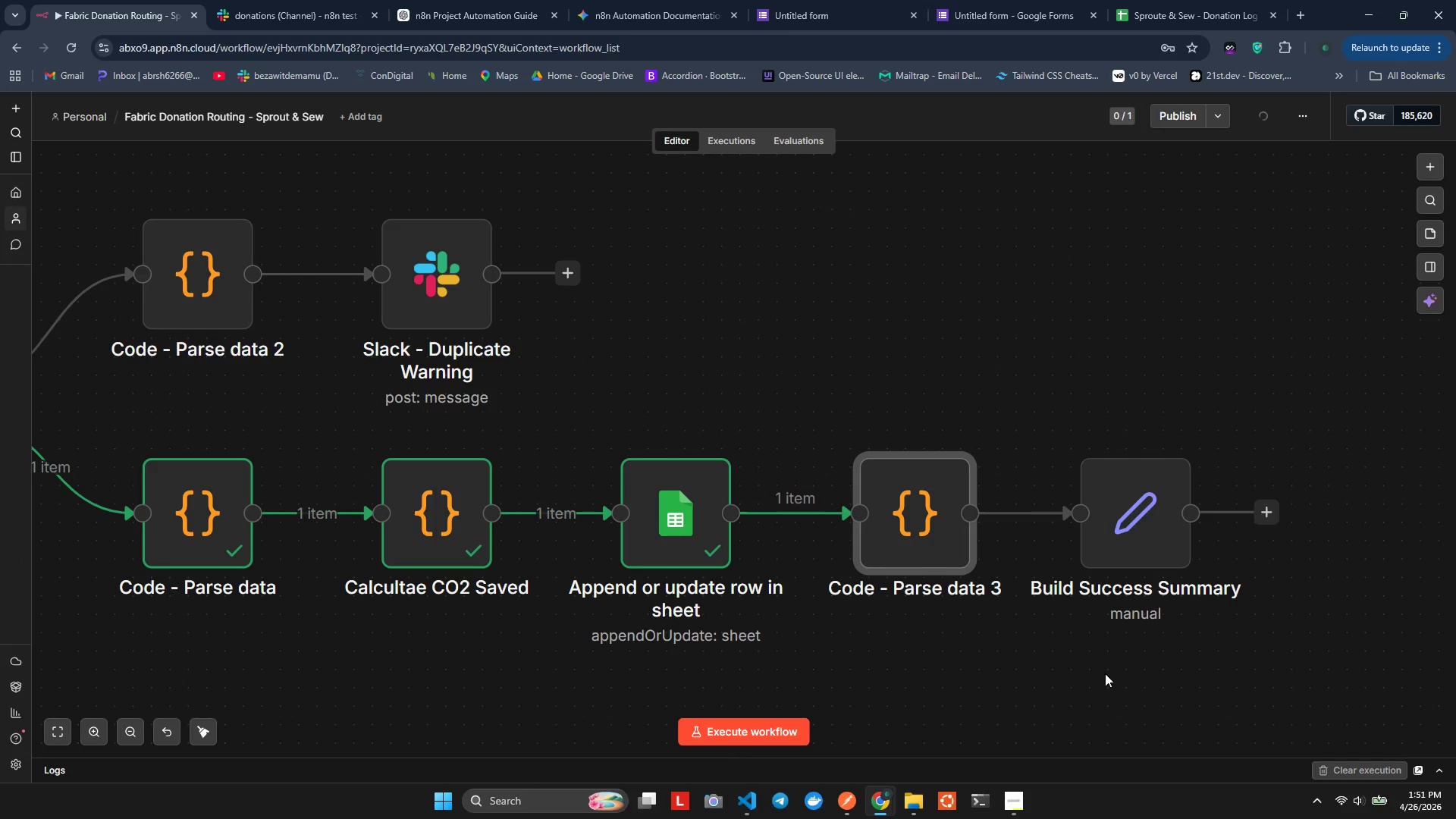 
hold_key(key=ShiftLeft, duration=2.03)
scroll: coordinate [1003, 676], scroll_direction: up, amount: 1.0
 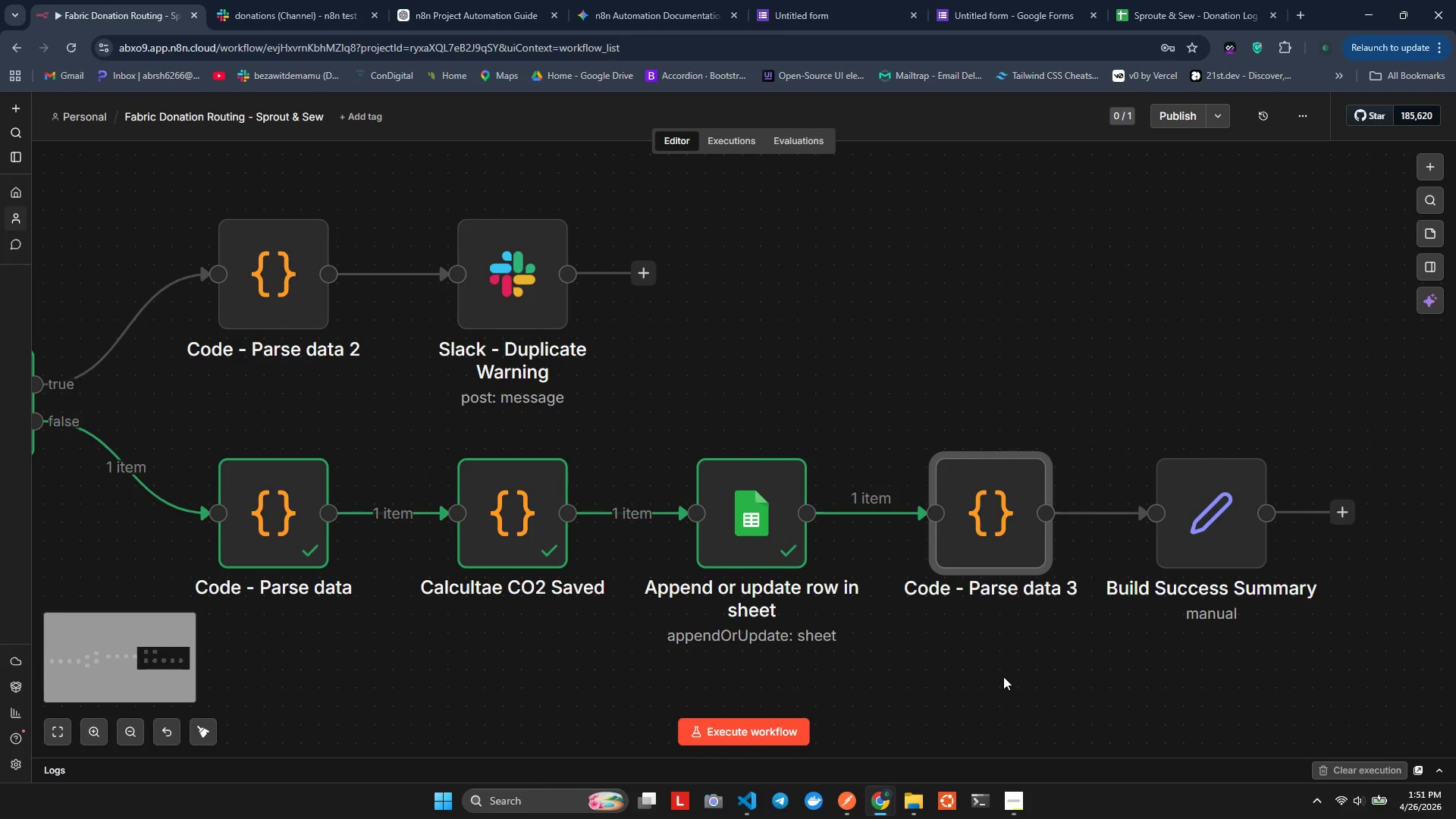 
scroll: coordinate [1003, 676], scroll_direction: down, amount: 2.0
 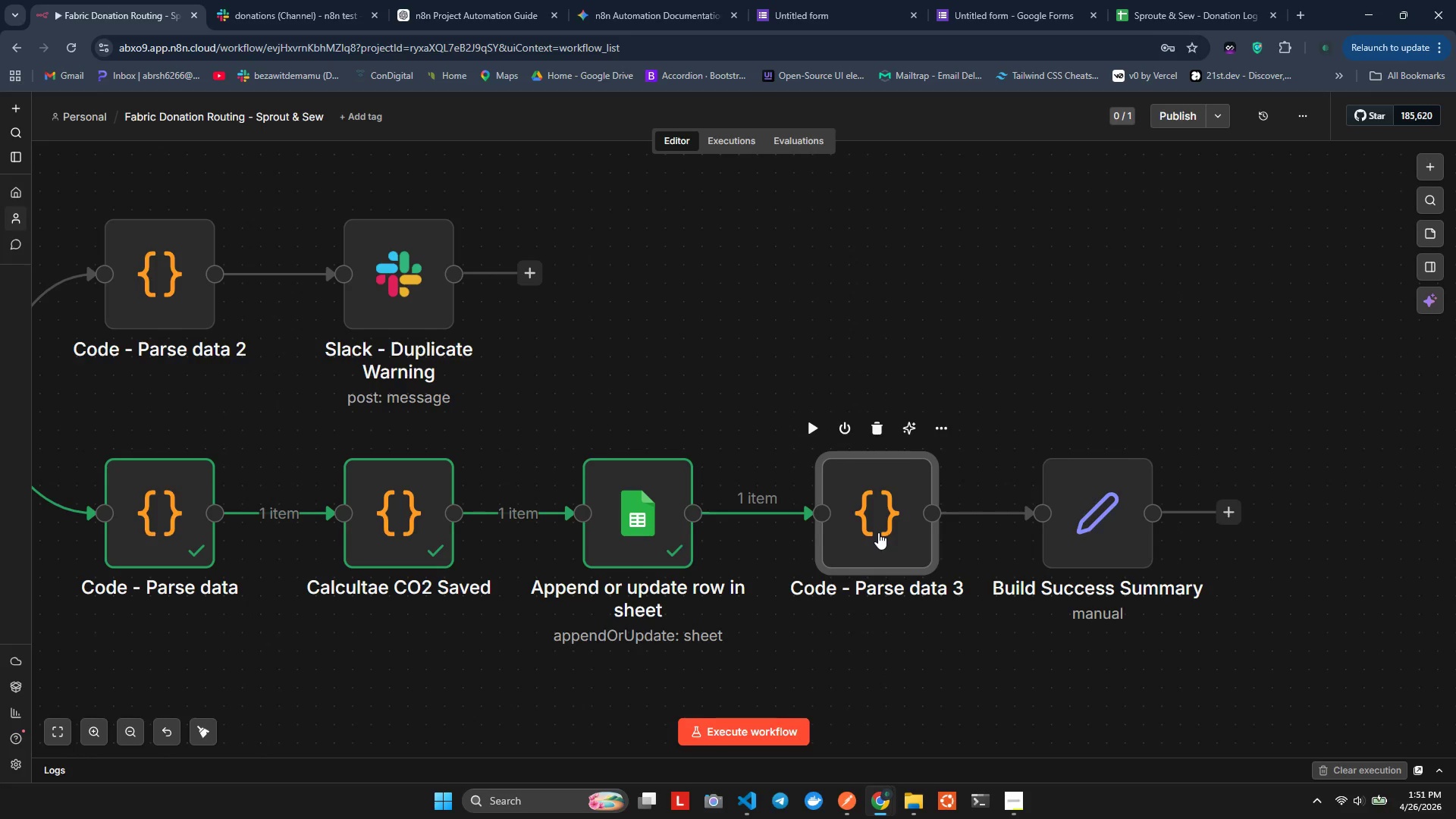 
wait(6.74)
 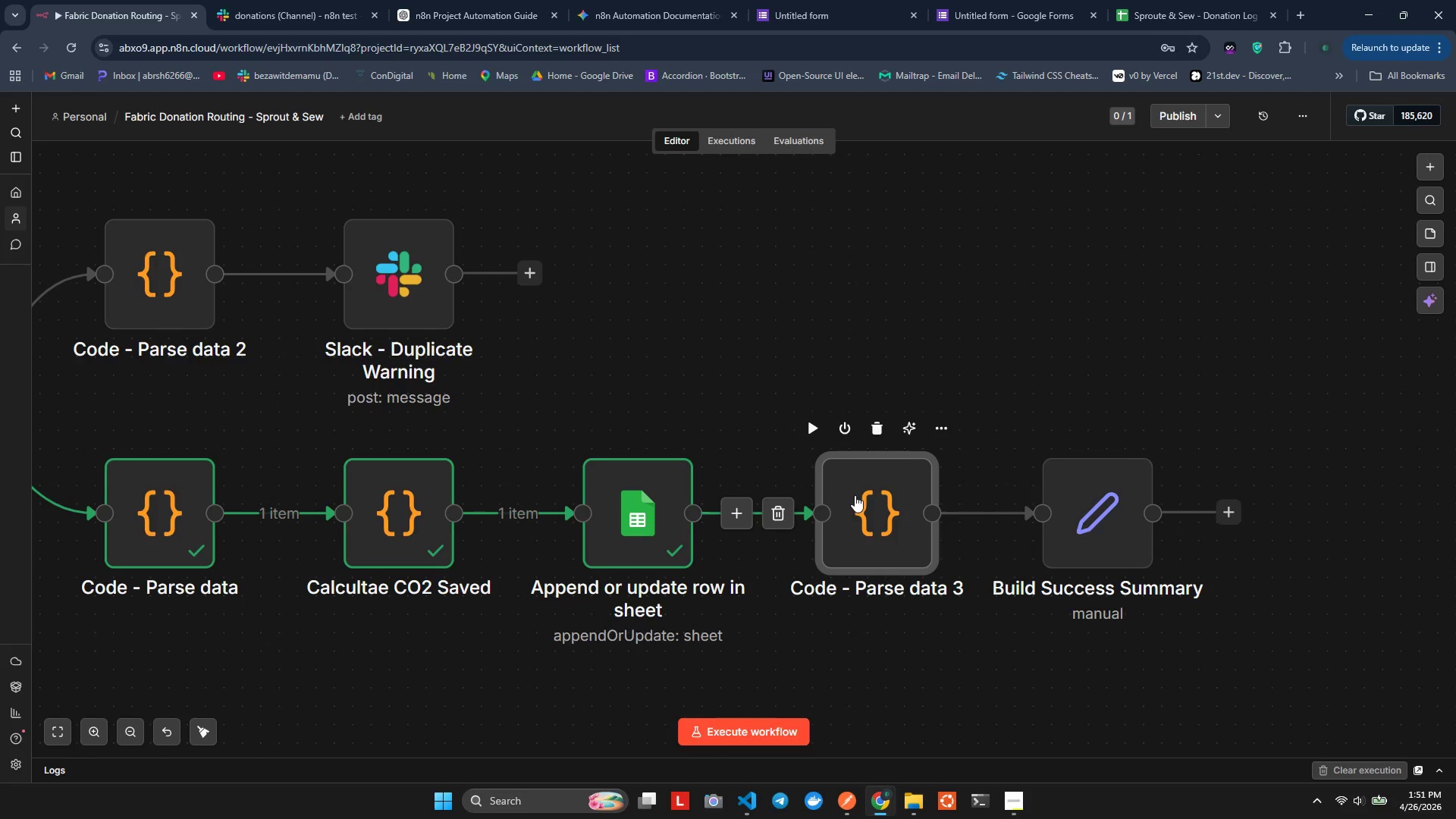 
left_click([878, 532])
 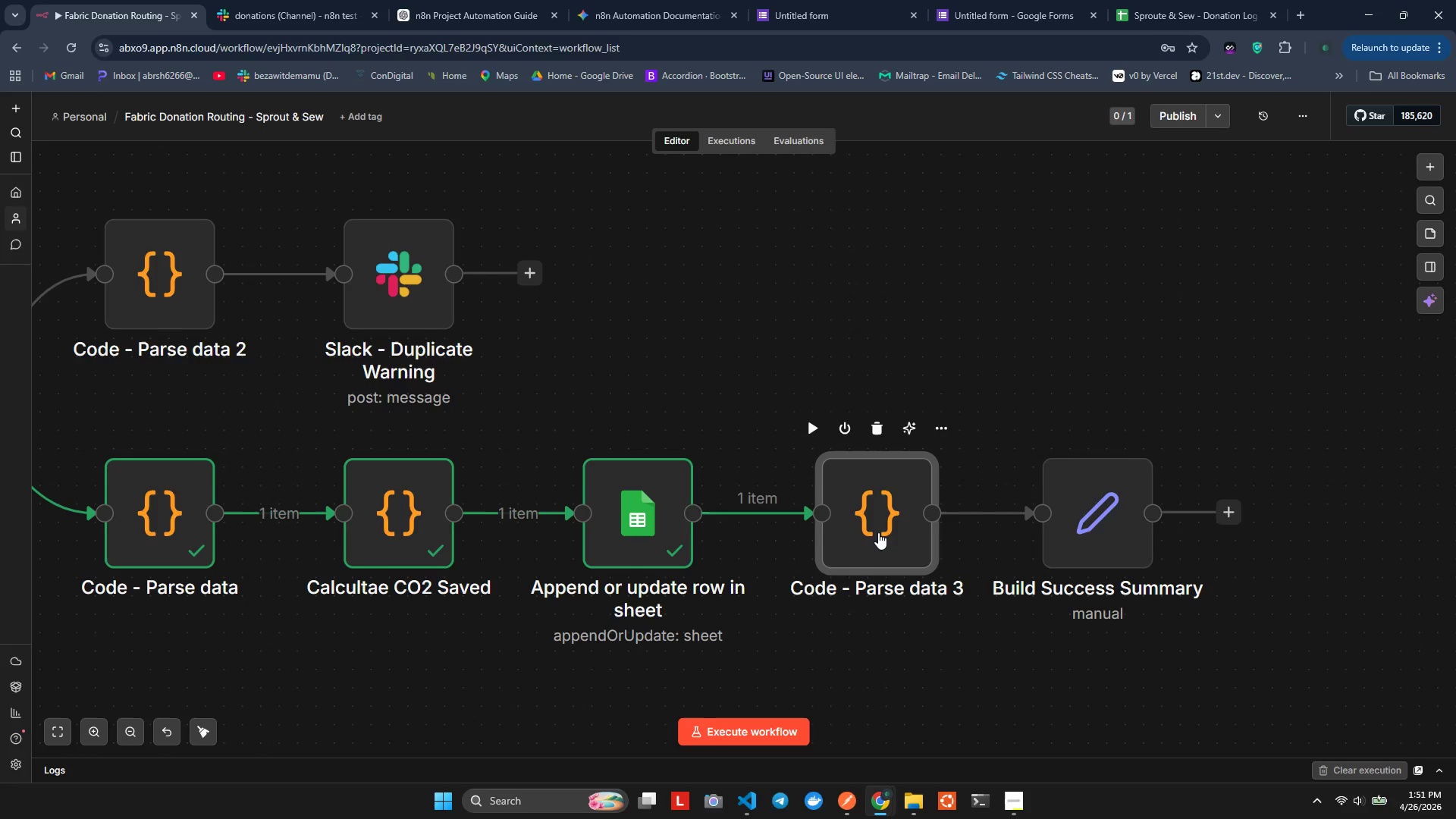 
double_click([878, 532])
 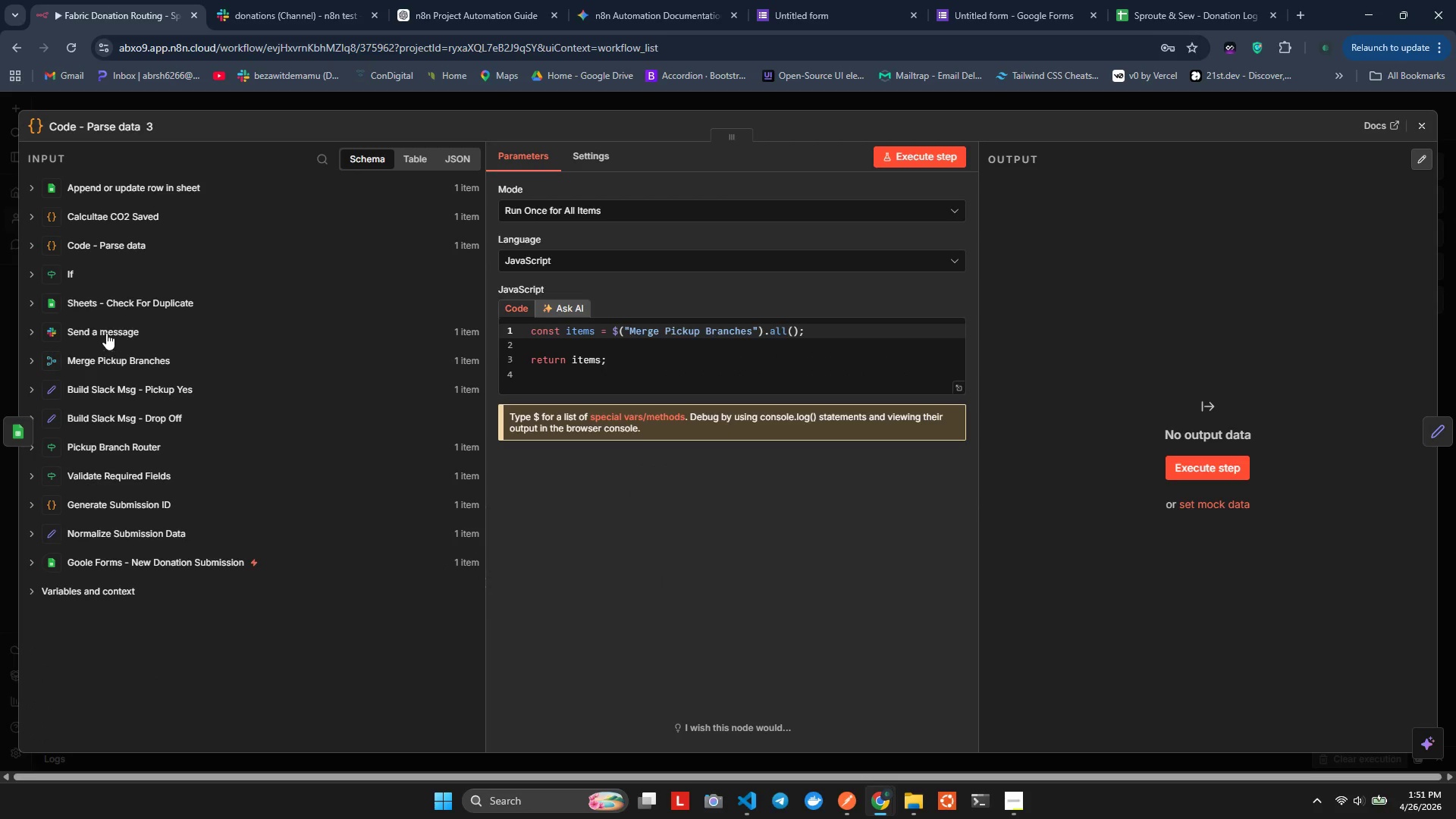 
wait(8.94)
 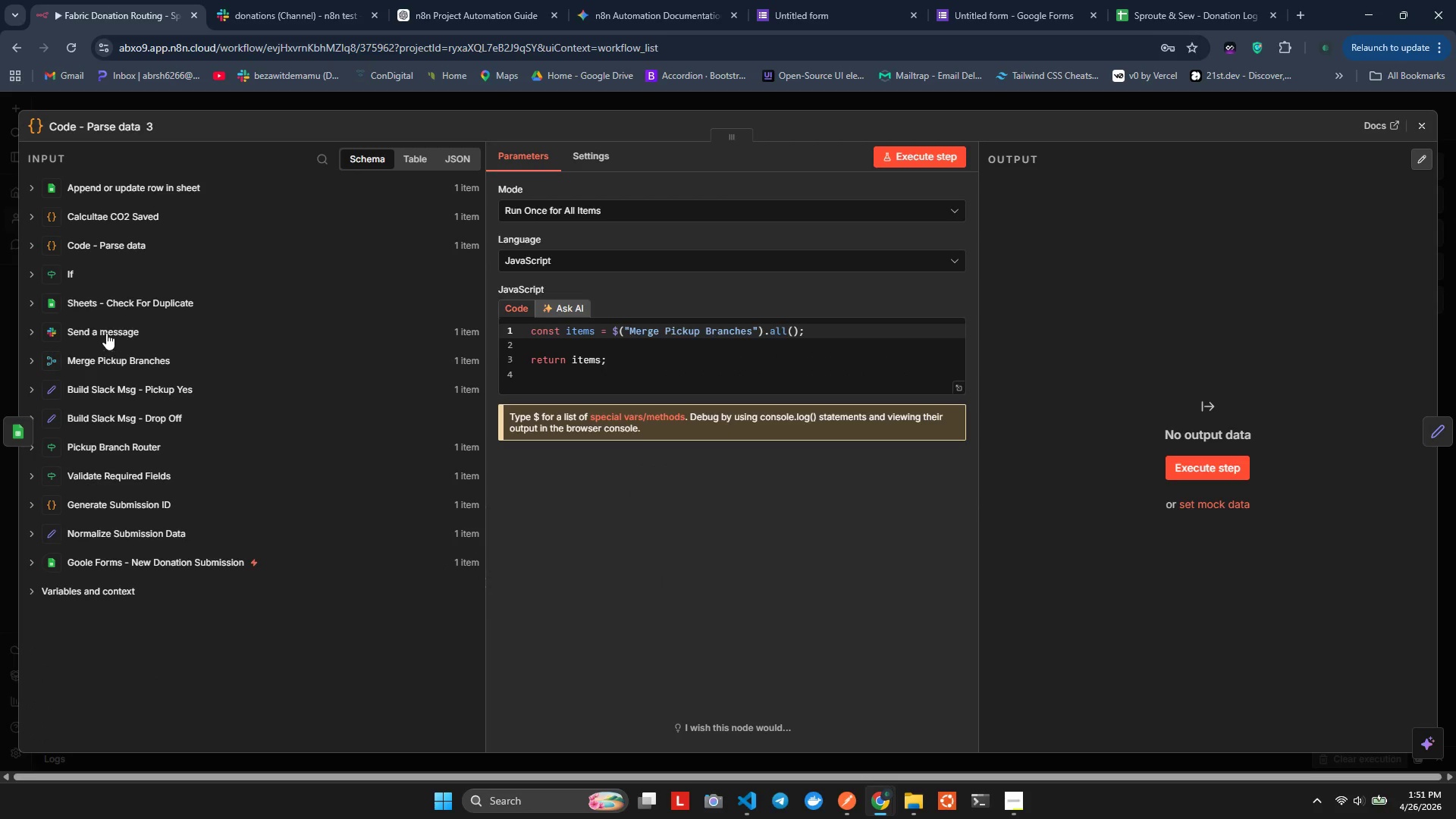 
left_click([35, 213])
 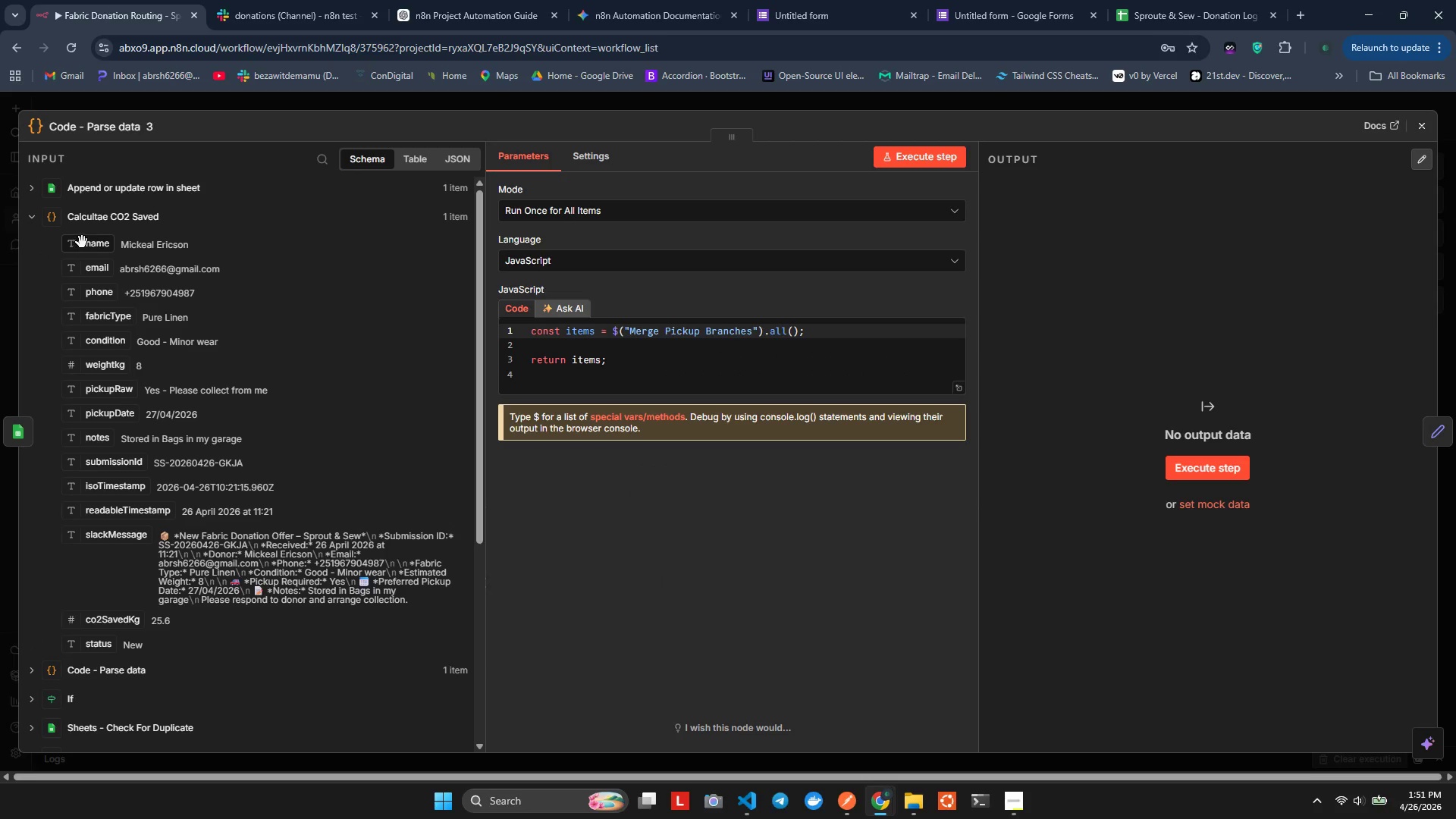 
left_click_drag(start_coordinate=[89, 243], to_coordinate=[767, 333])
 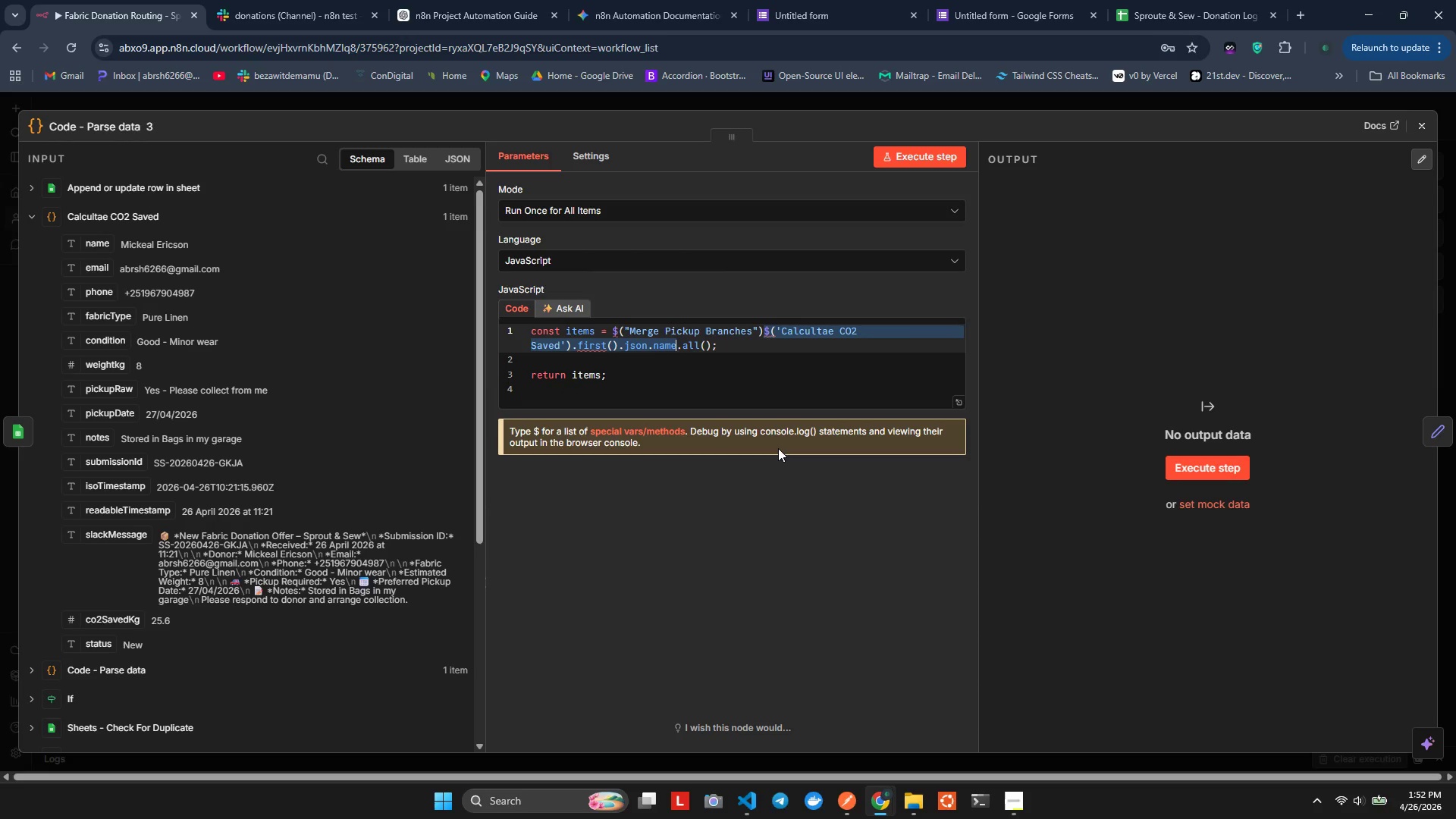 
key(ArrowRight)
 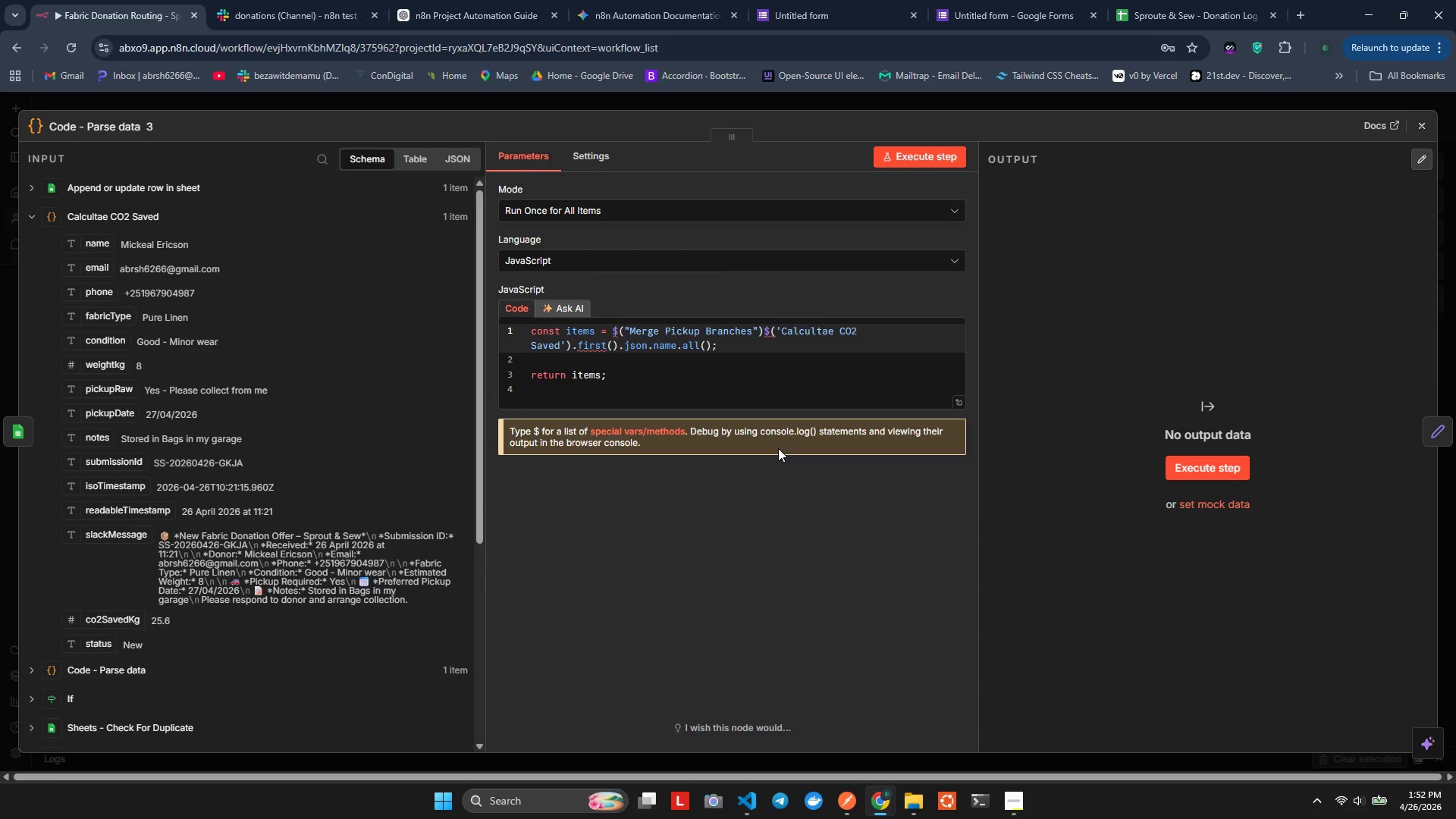 
hold_key(key=ArrowLeft, duration=0.7)
 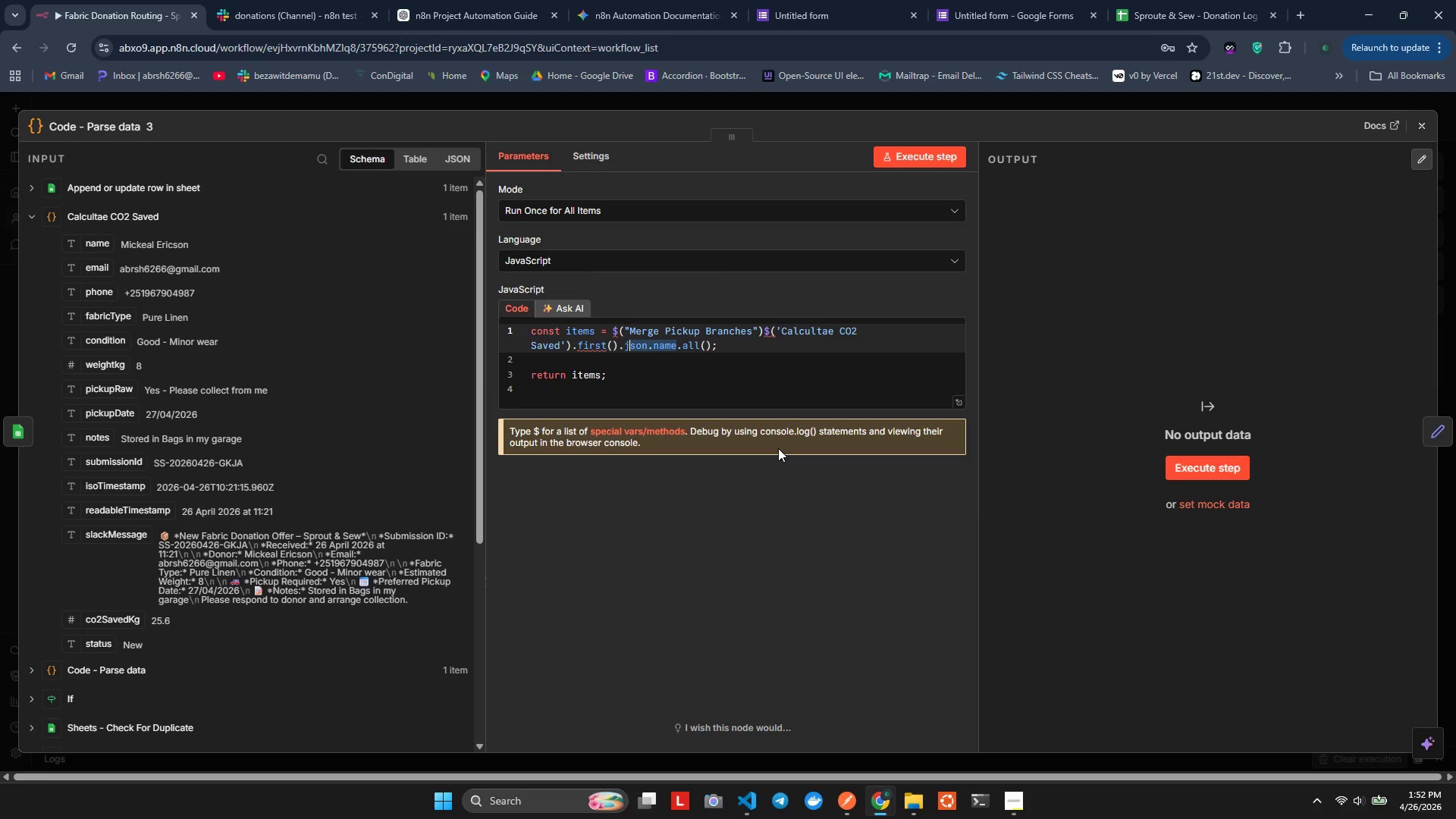 
key(Shift+ArrowLeft)
 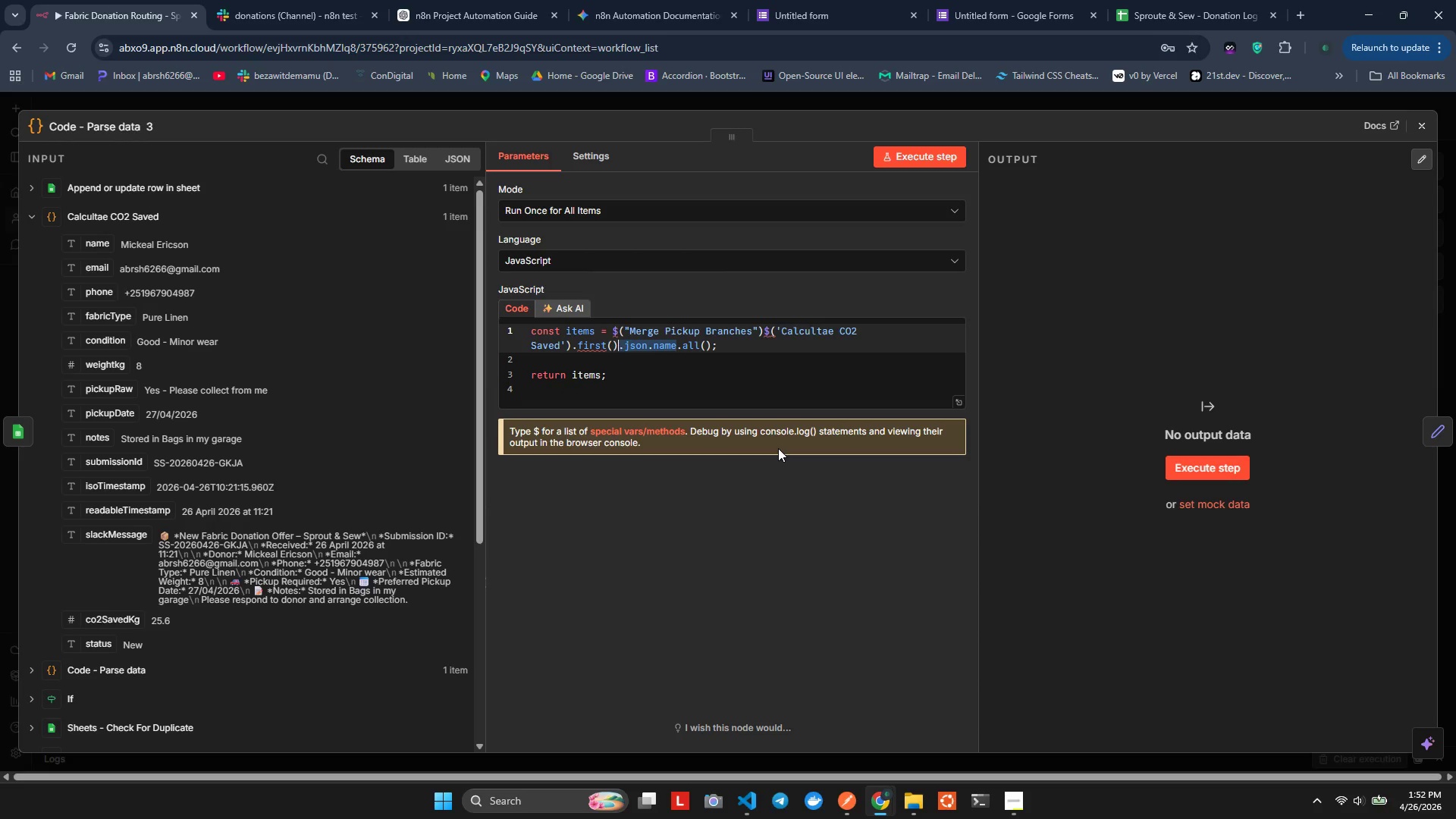 
hold_key(key=ArrowLeft, duration=0.66)
 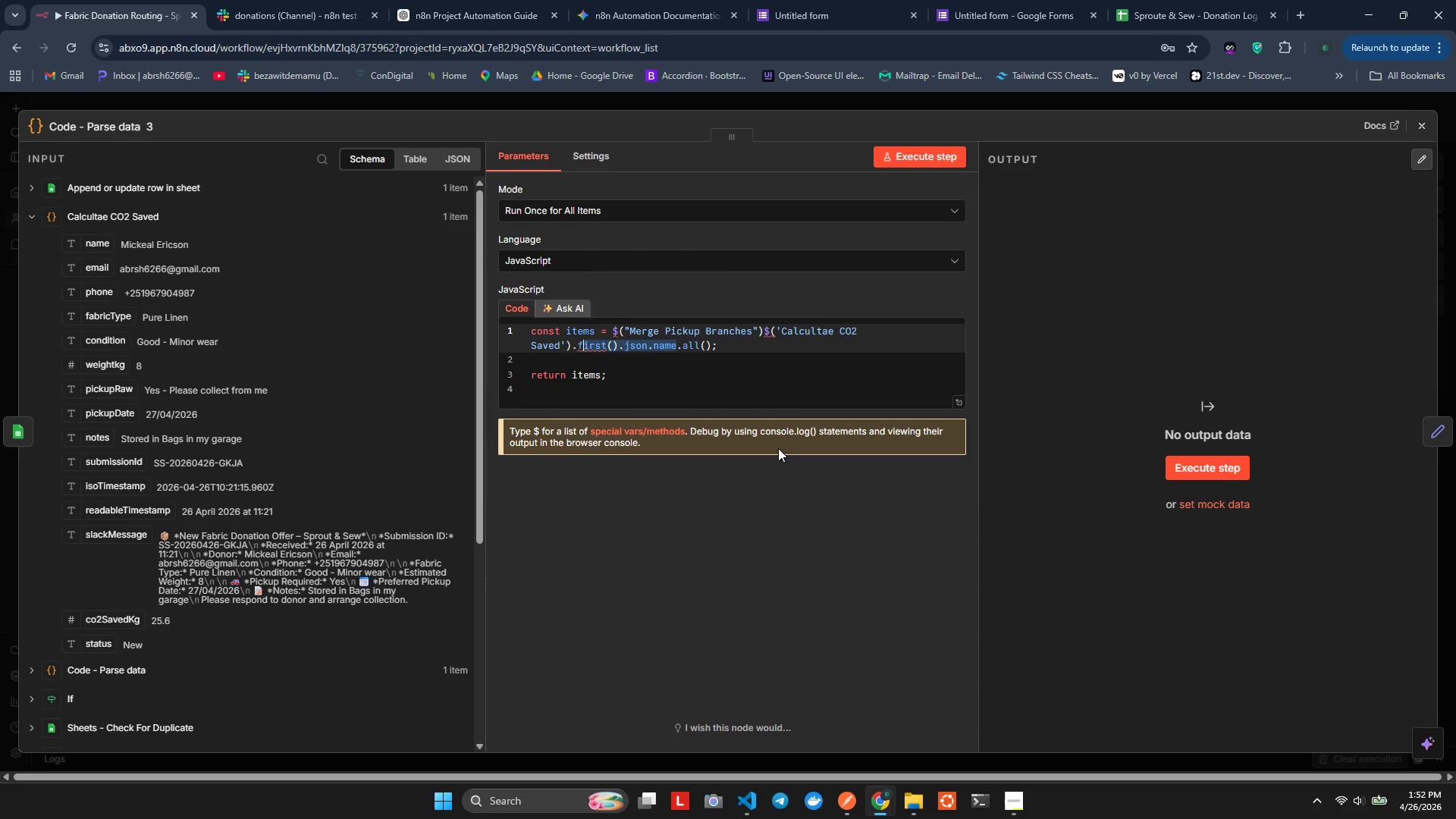 
key(Shift+ArrowLeft)
 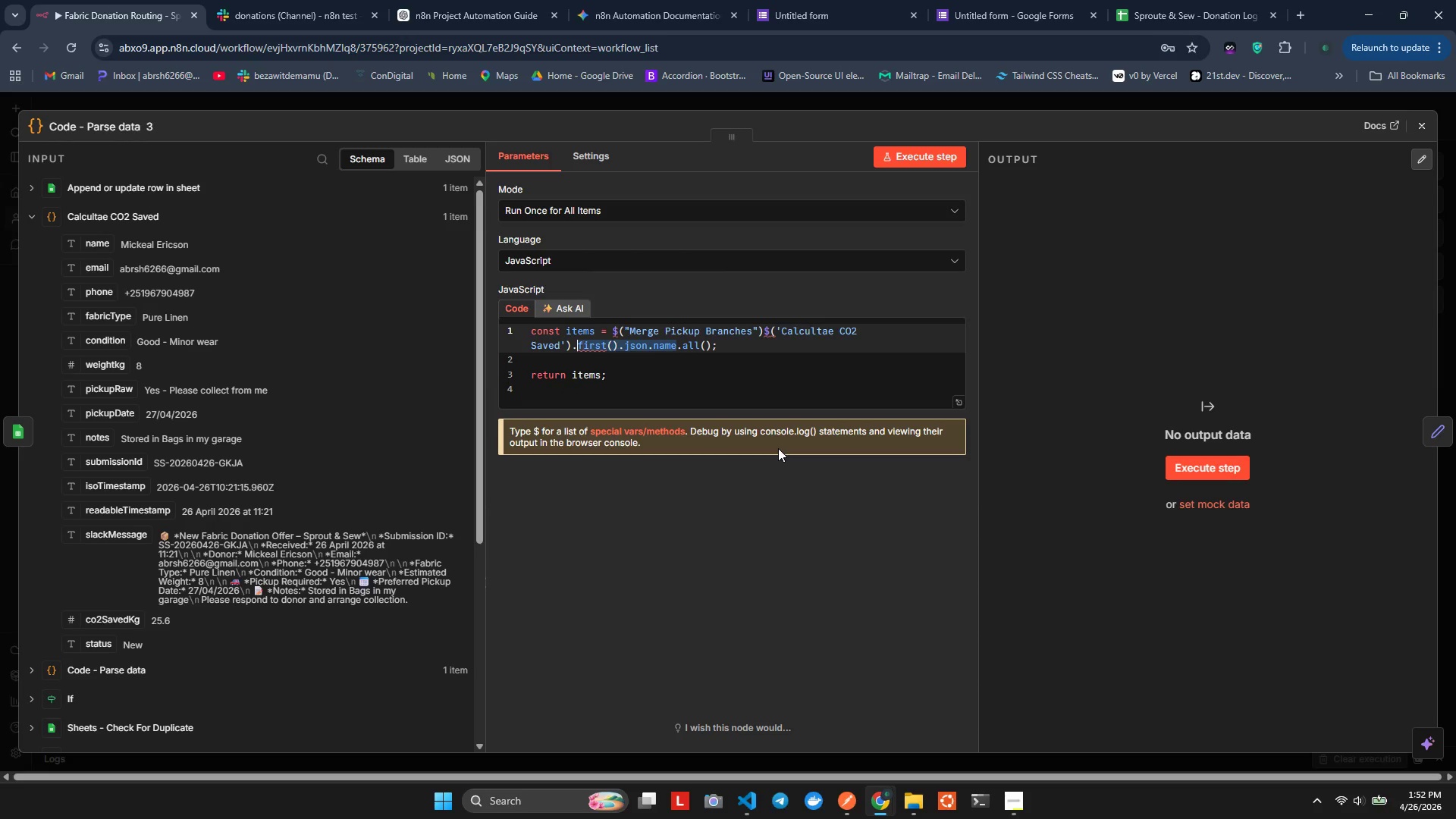 
key(Shift+ArrowLeft)
 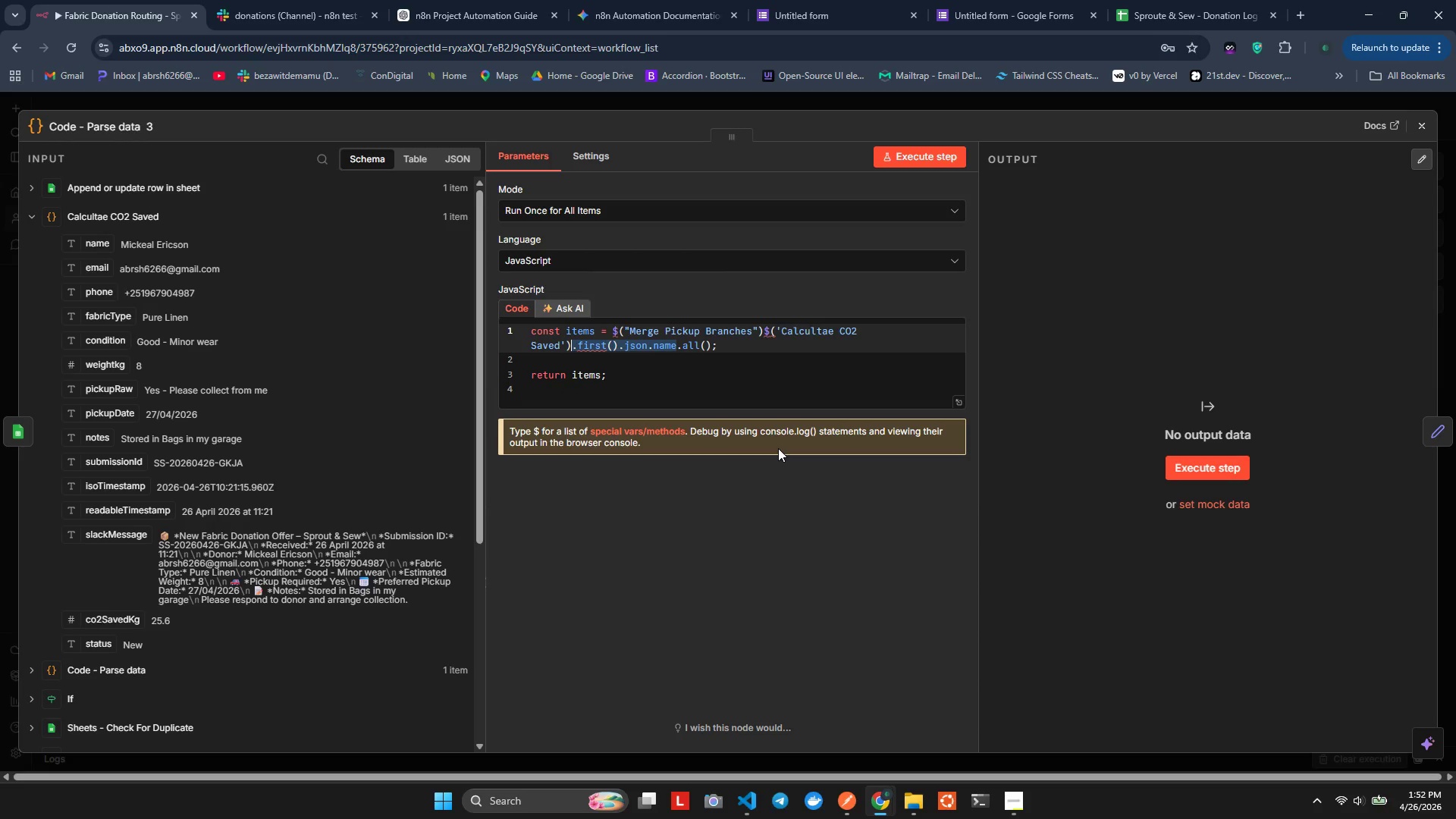 
key(Shift+ArrowLeft)
 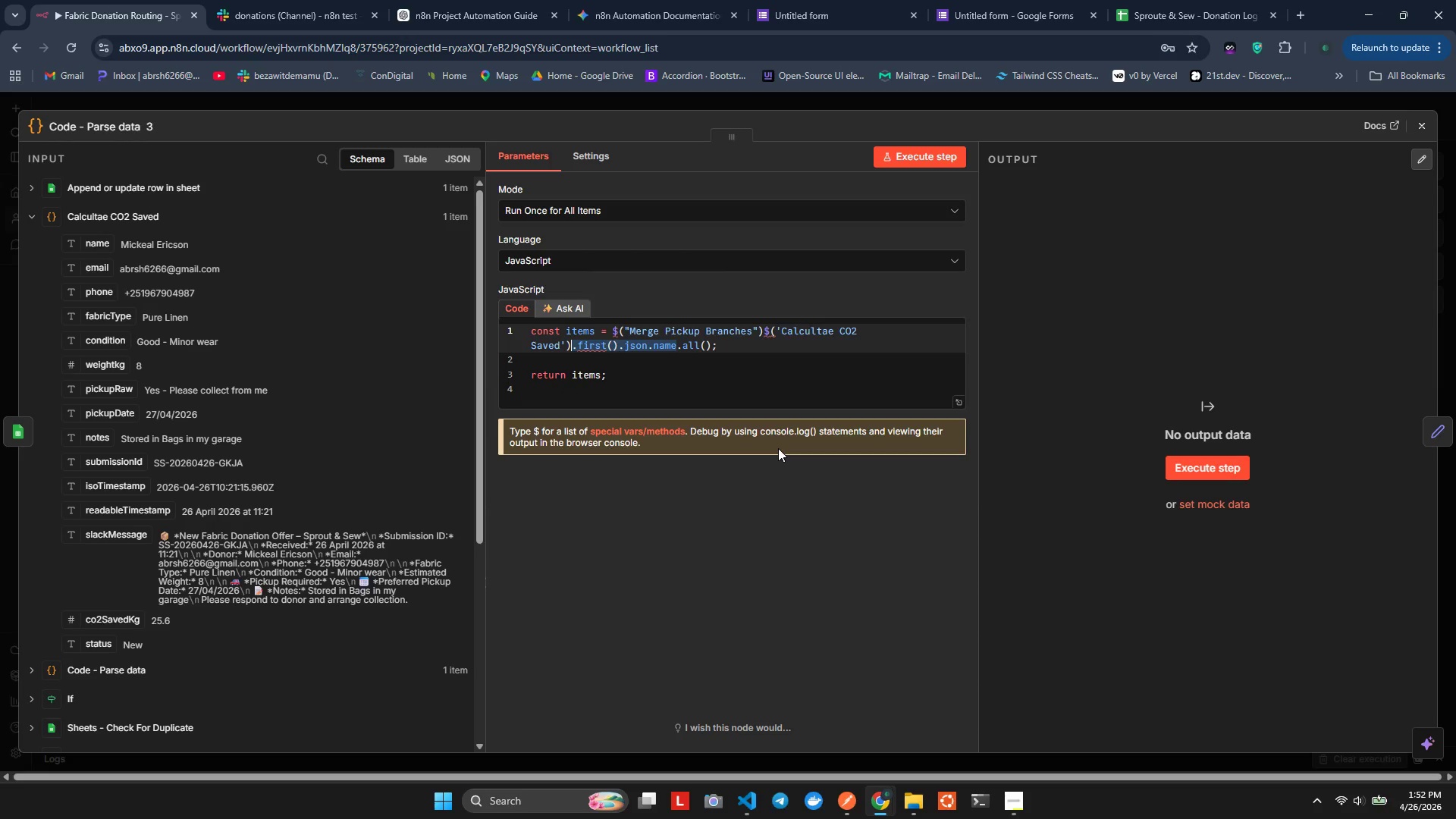 
key(Backspace)
 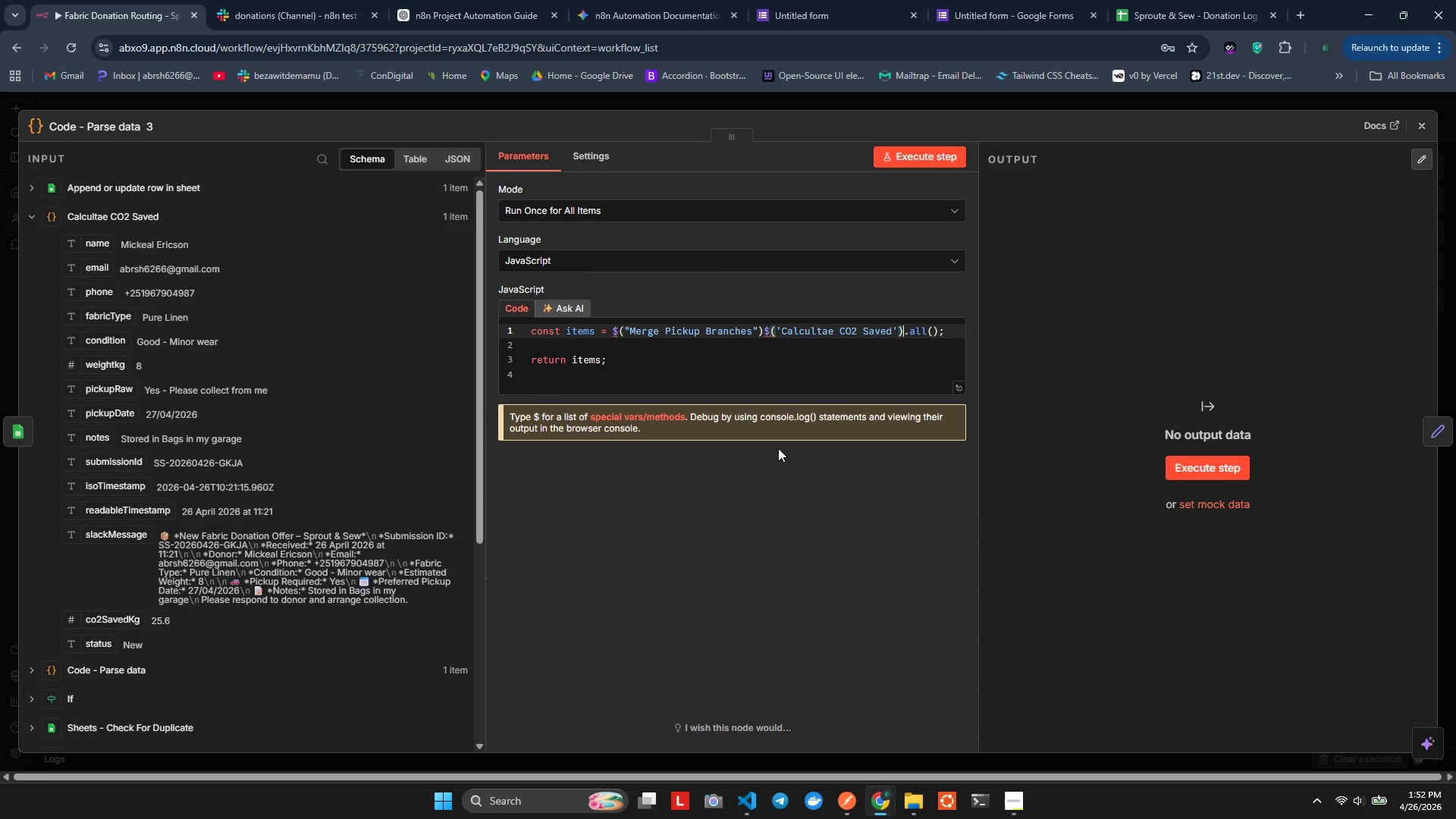 
key(Shift+ShiftLeft)
 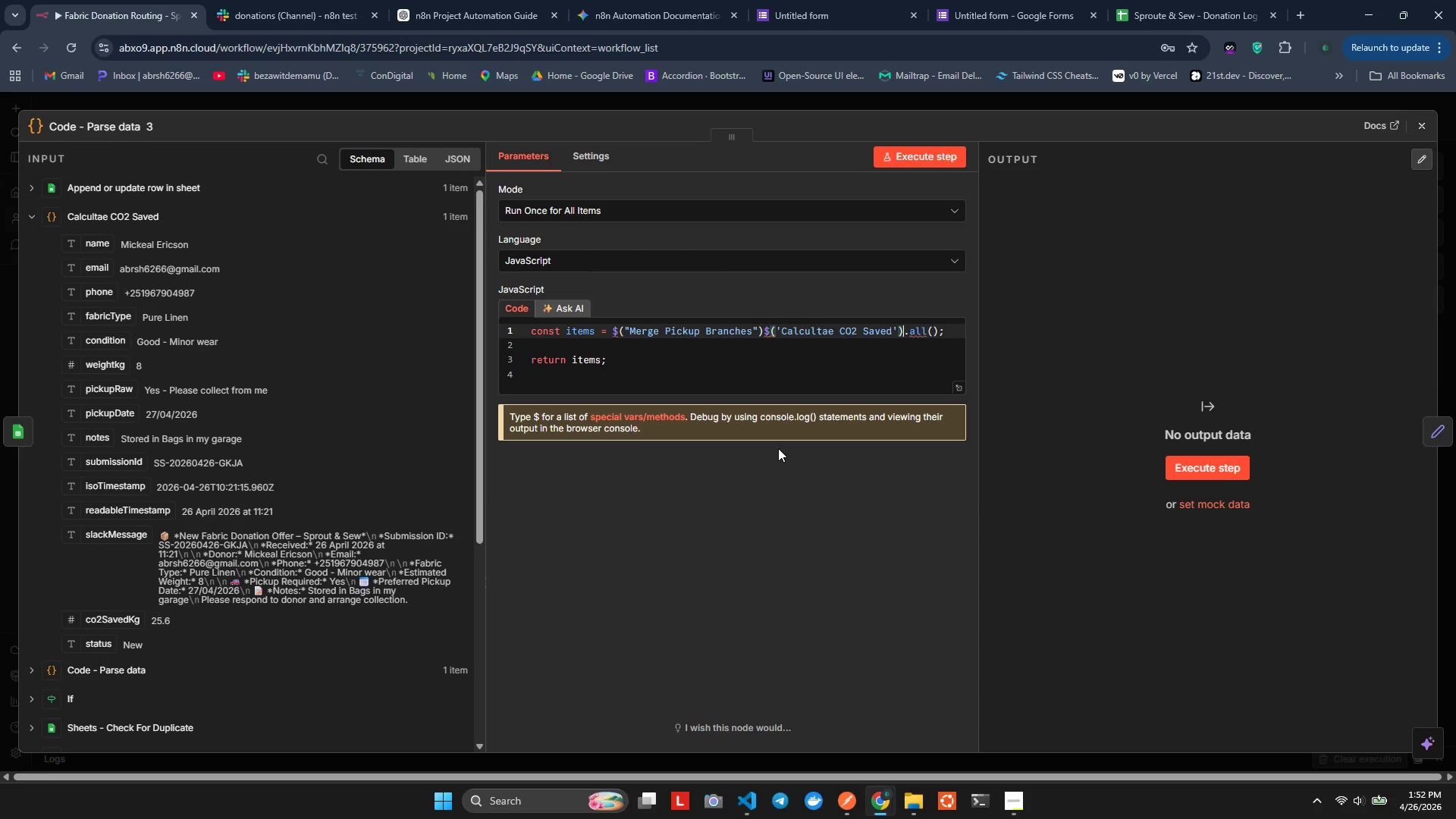 
hold_key(key=ArrowLeft, duration=1.2)
 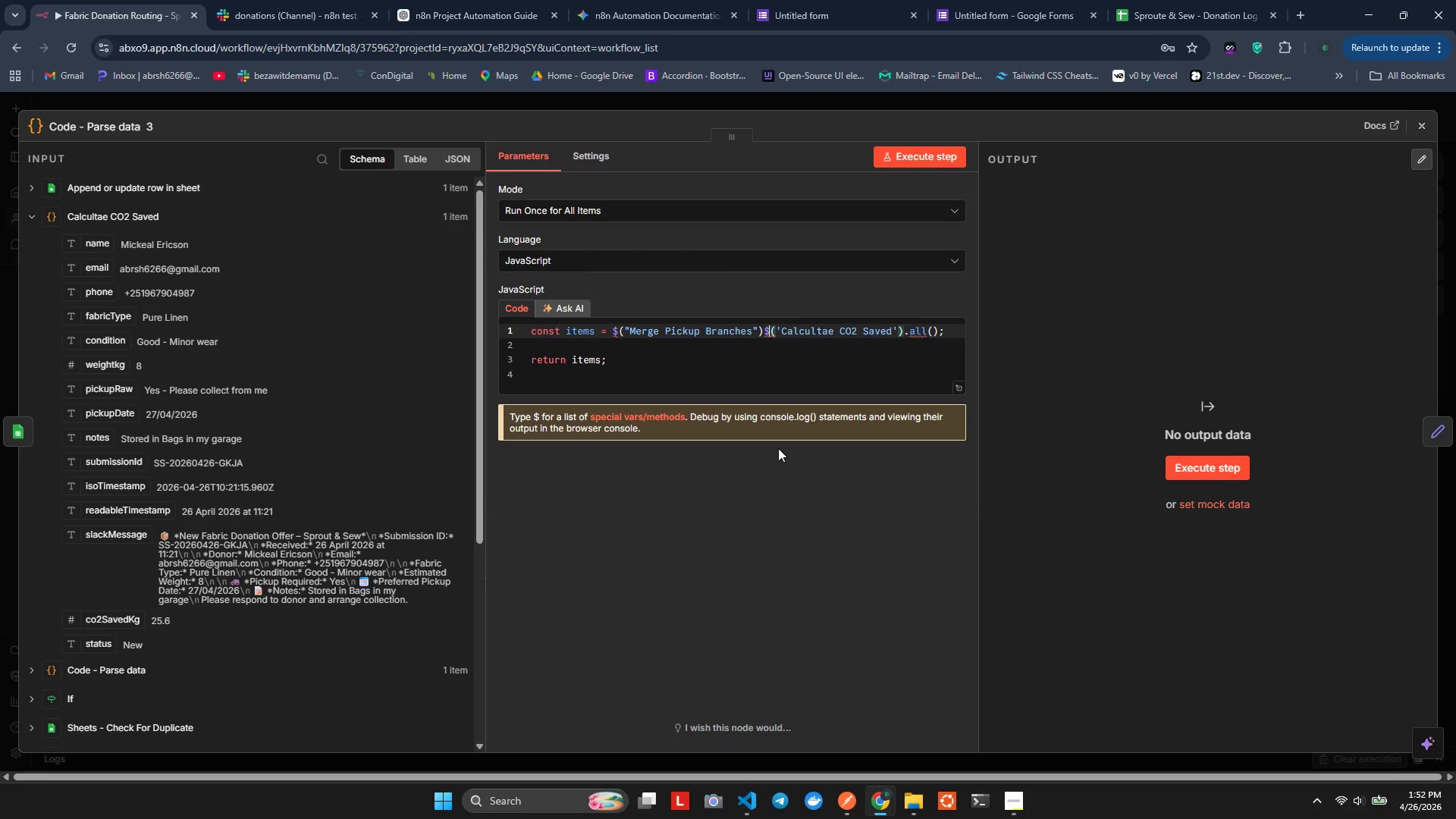 
key(ArrowLeft)
 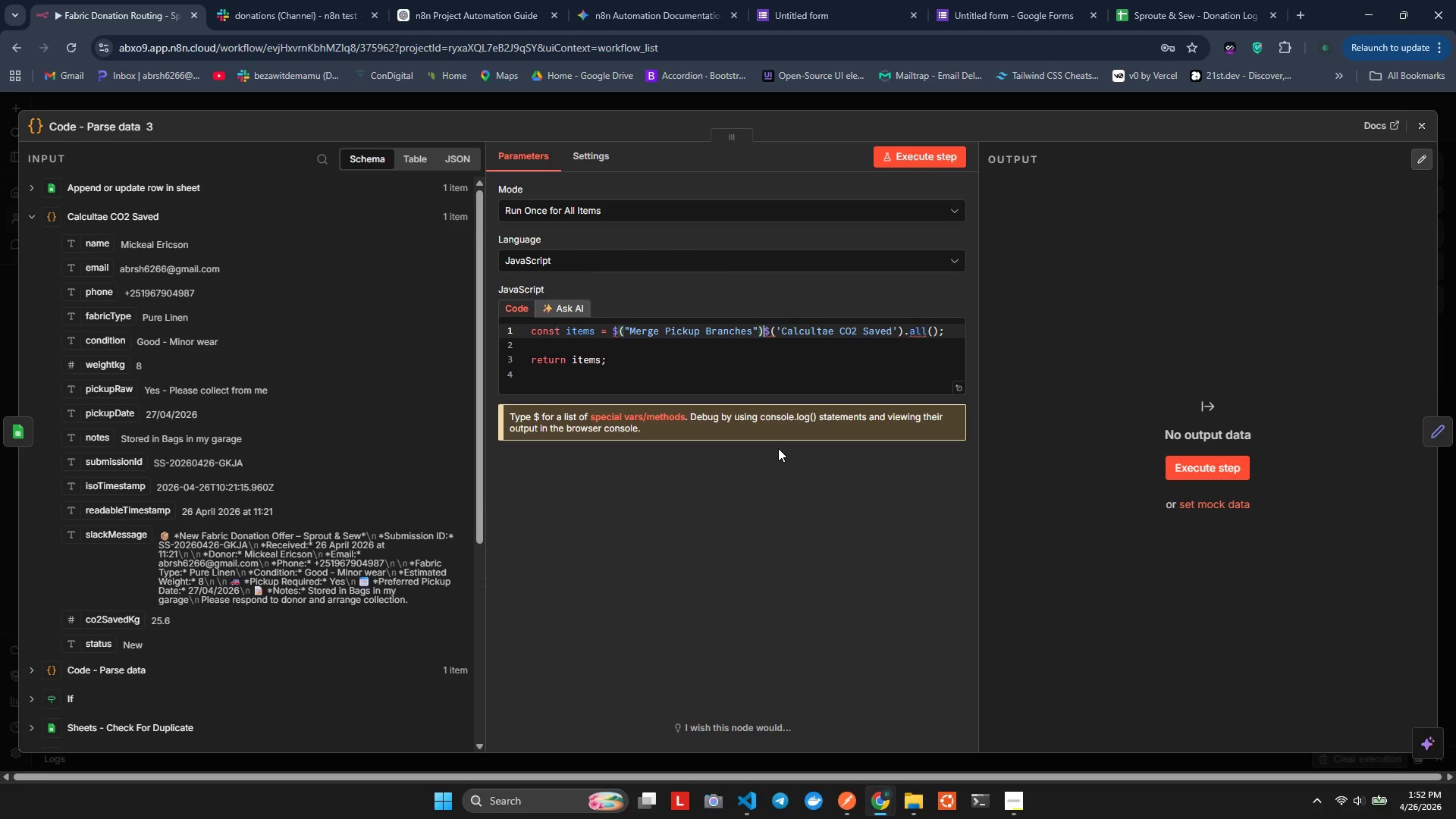 
hold_key(key=ArrowLeft, duration=1.24)
 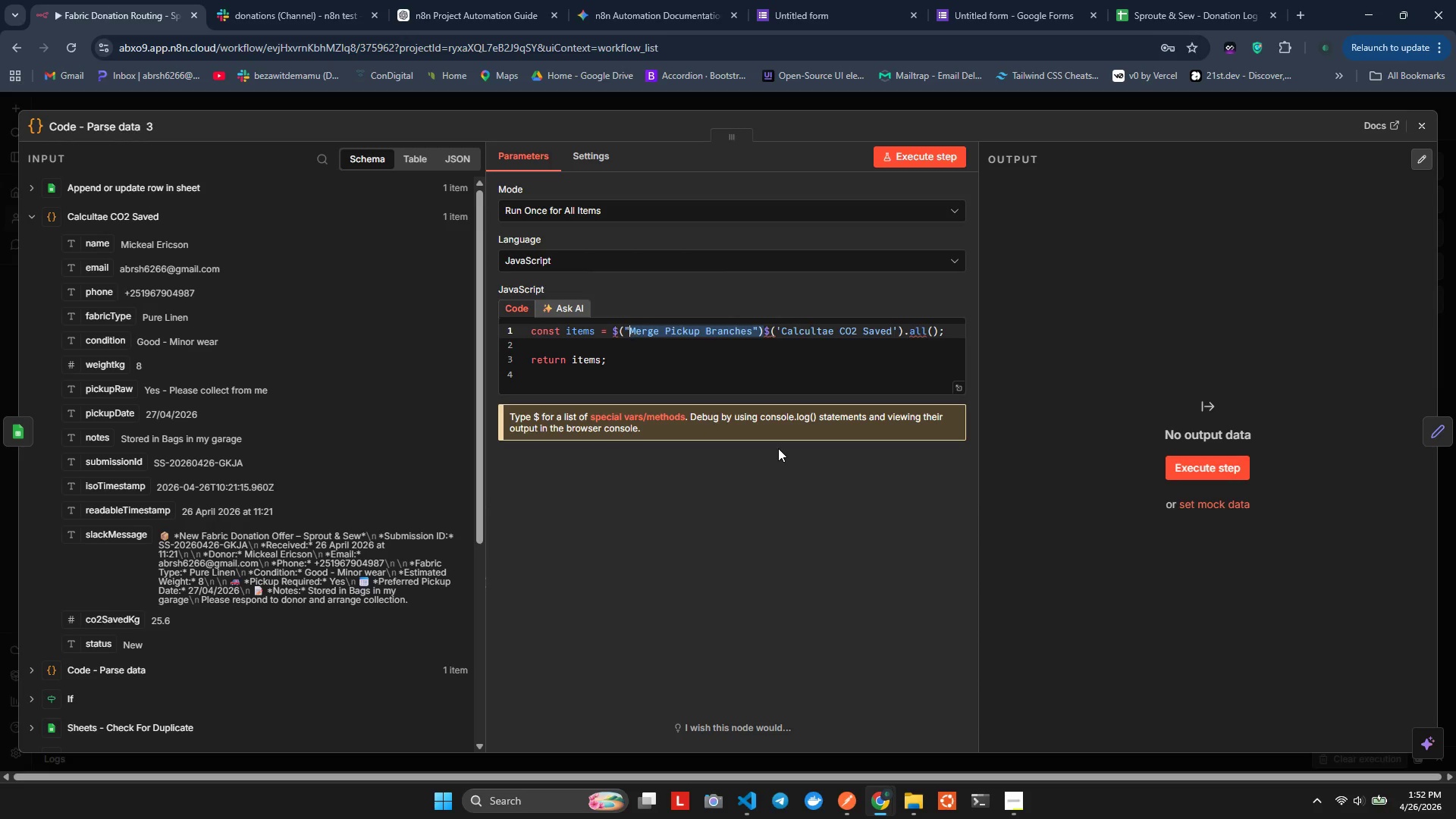 
key(Shift+ArrowLeft)
 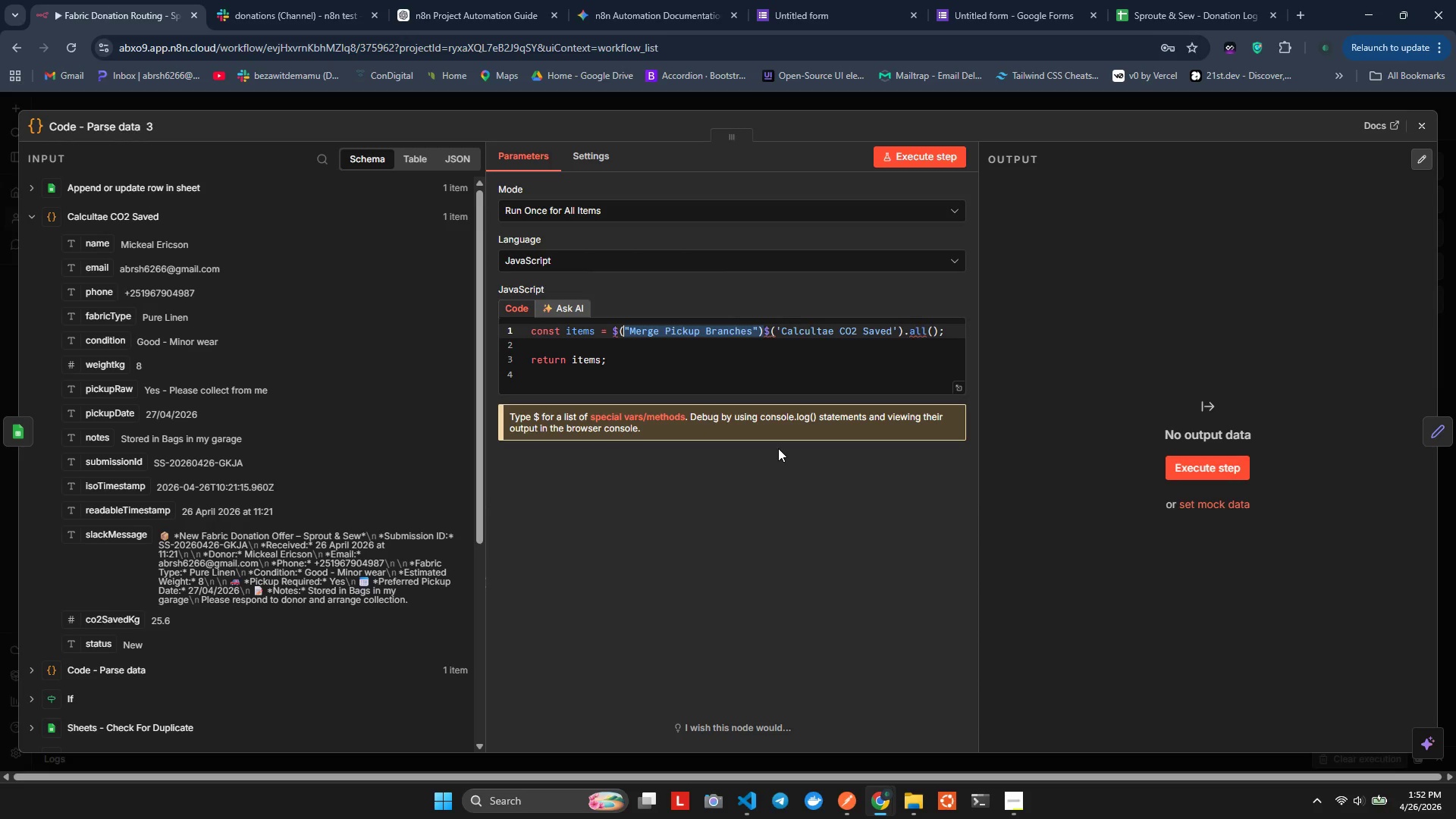 
key(Shift+ArrowLeft)
 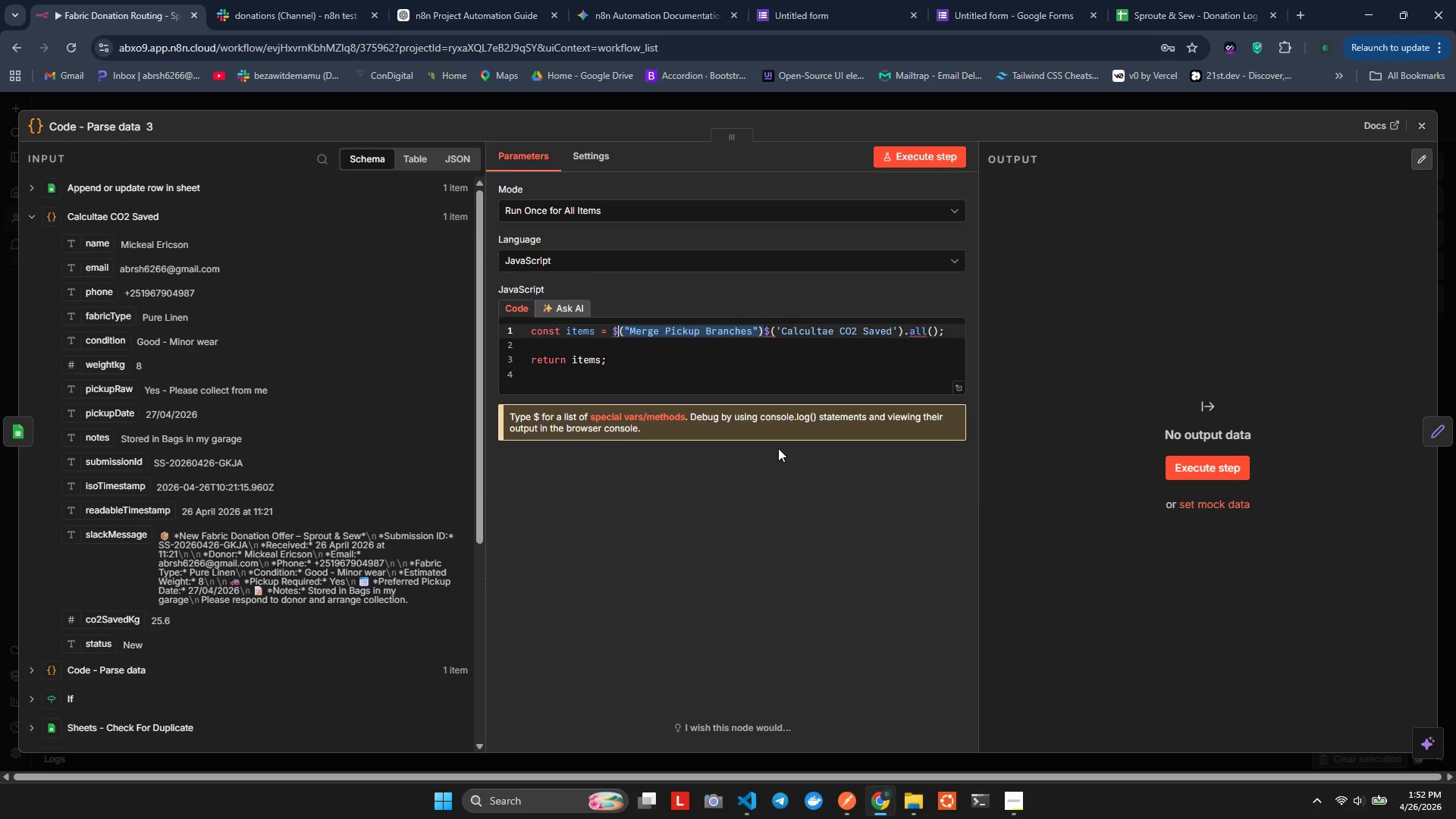 
key(Shift+ArrowLeft)
 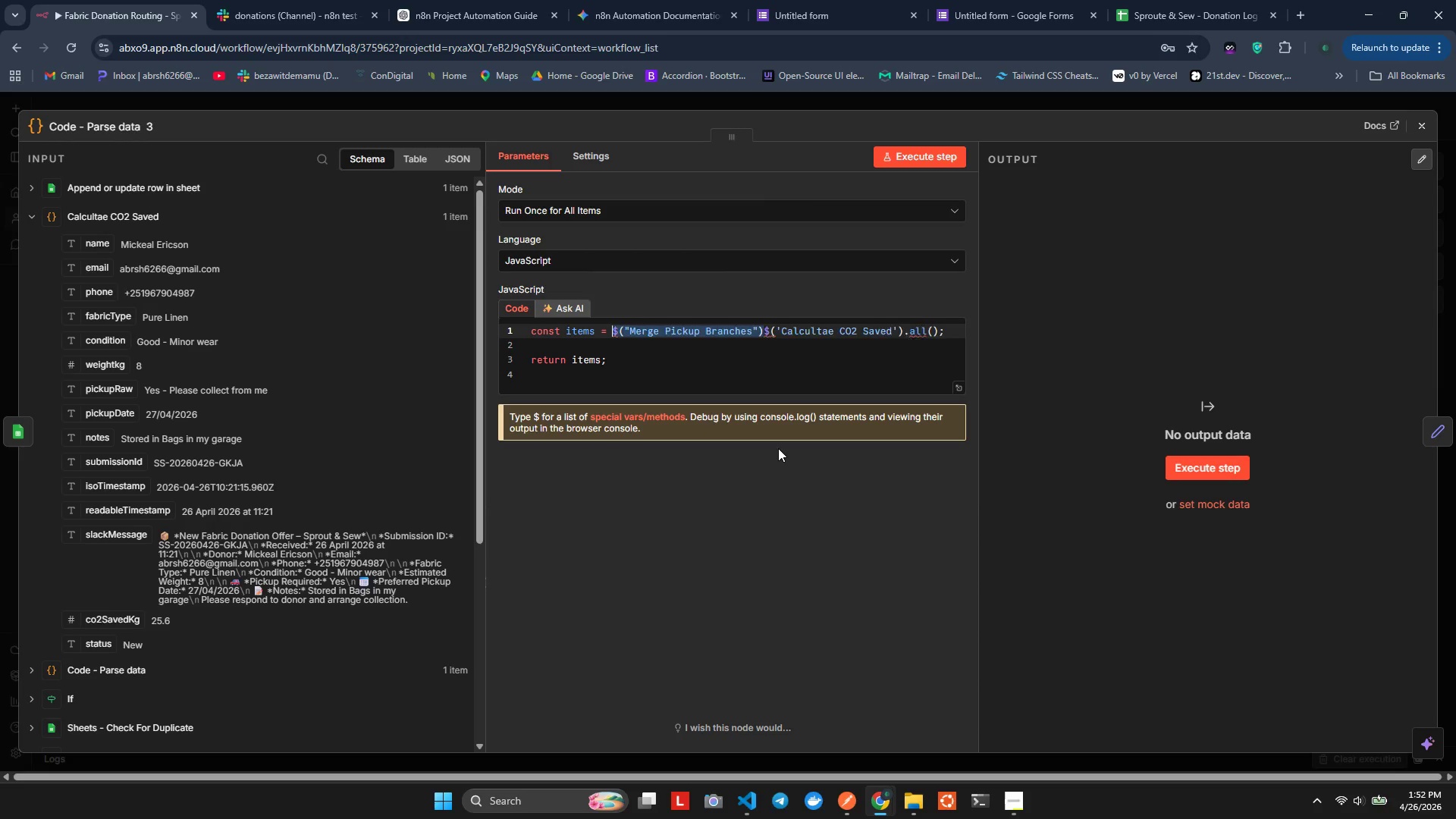 
key(Backspace)
 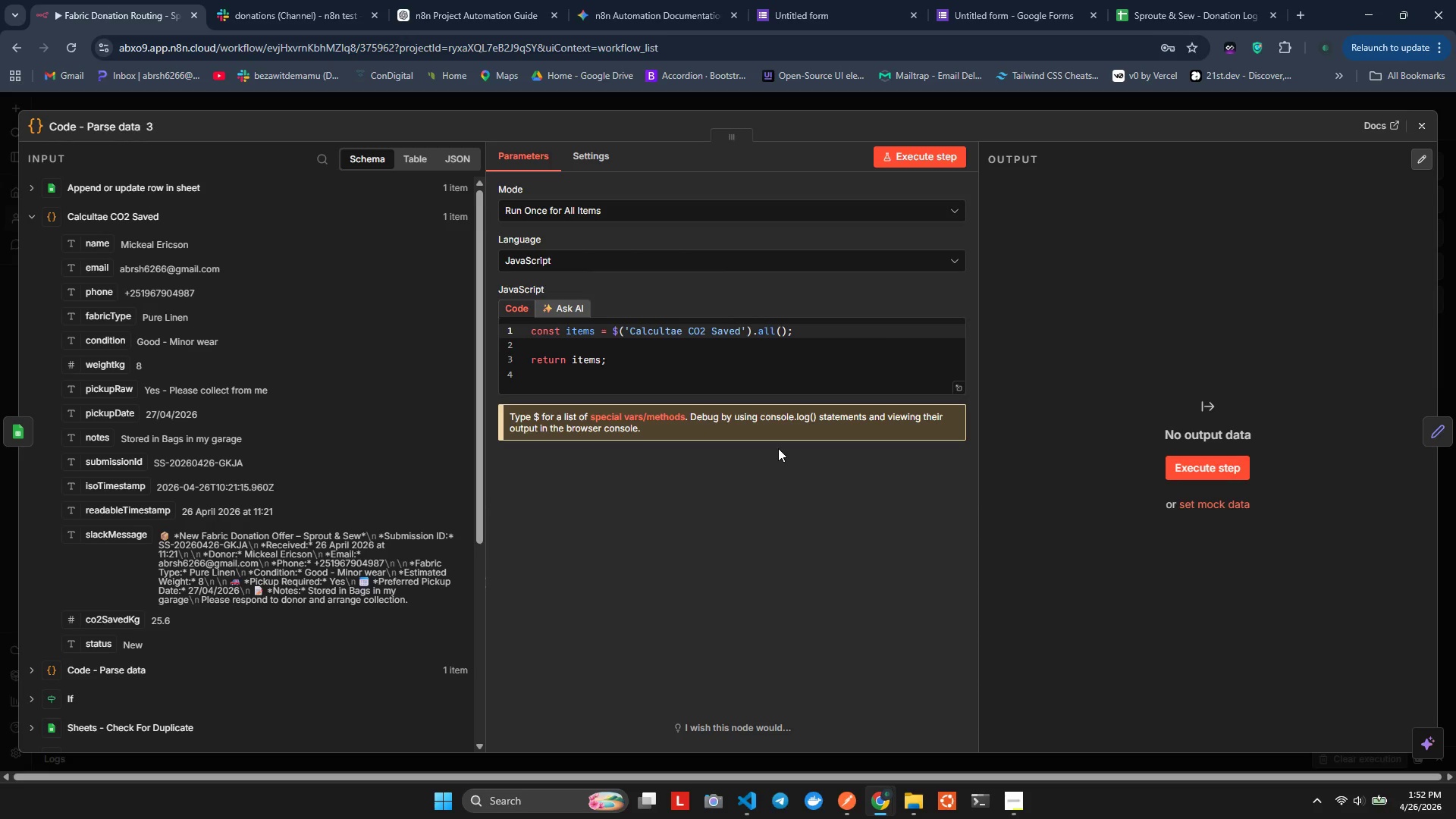 
key(Alt+Shift+ShiftLeft)
 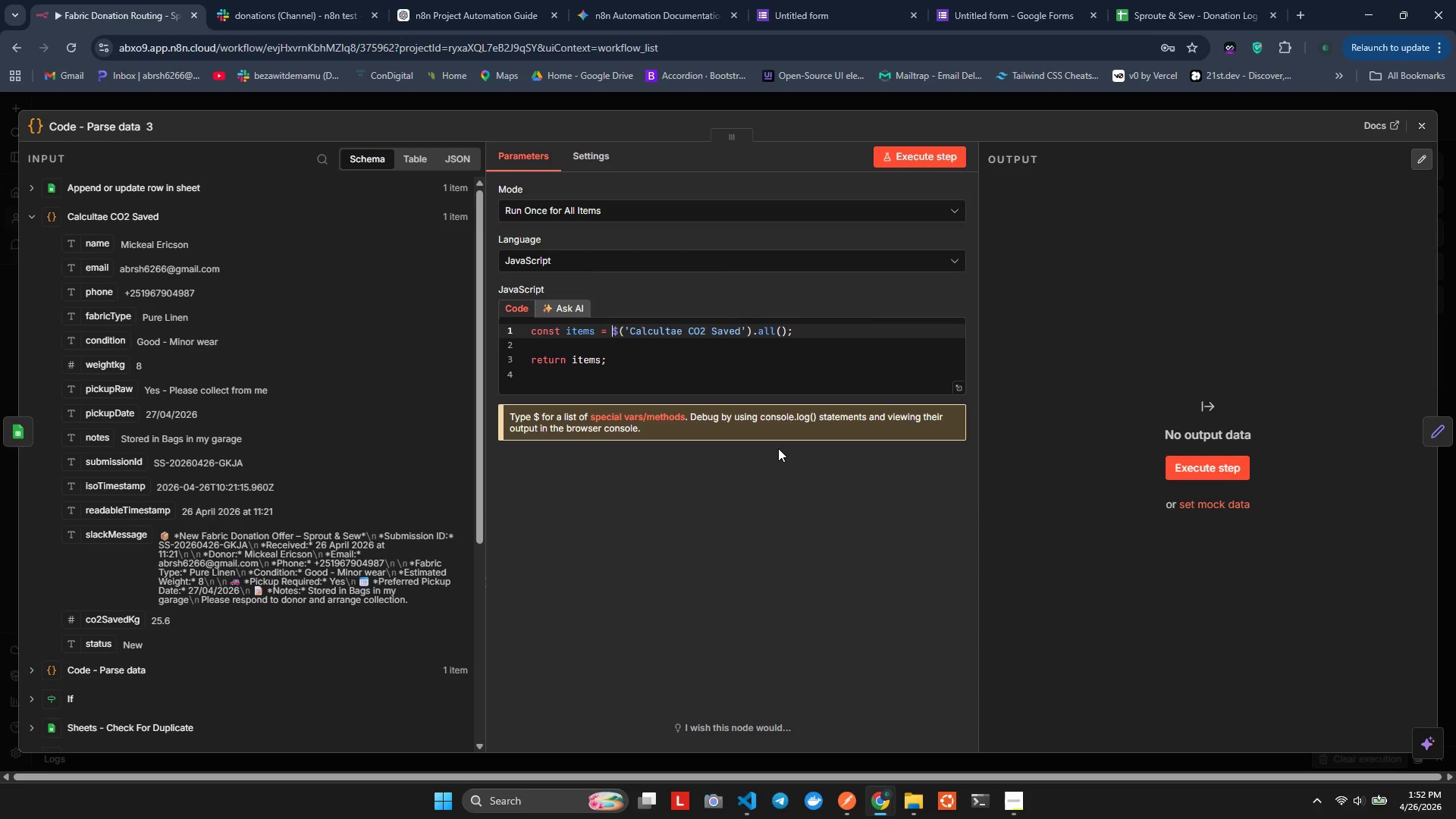 
key(Alt+Shift+F)
 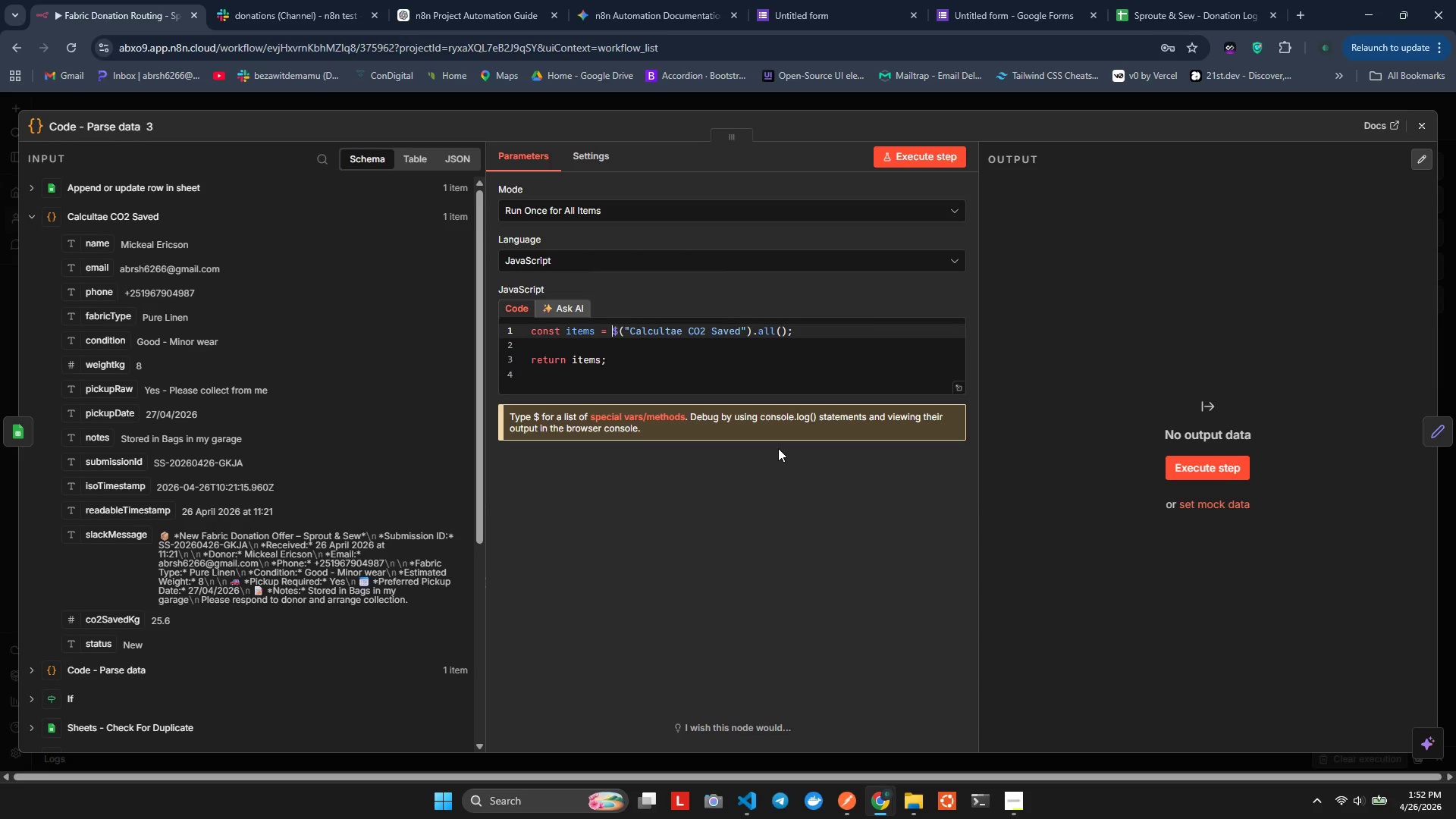 
key(Control+ControlLeft)
 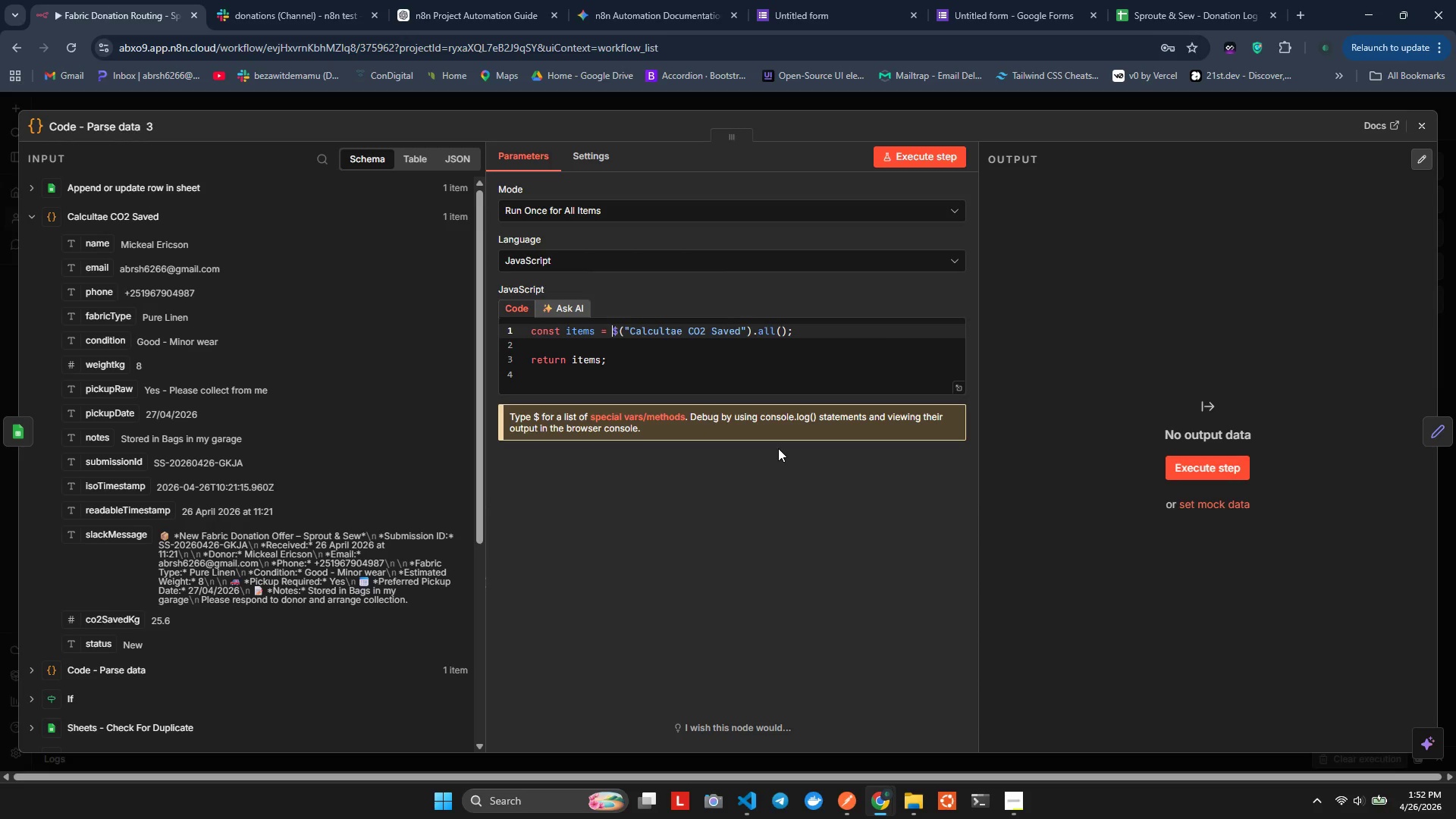 
key(Control+S)
 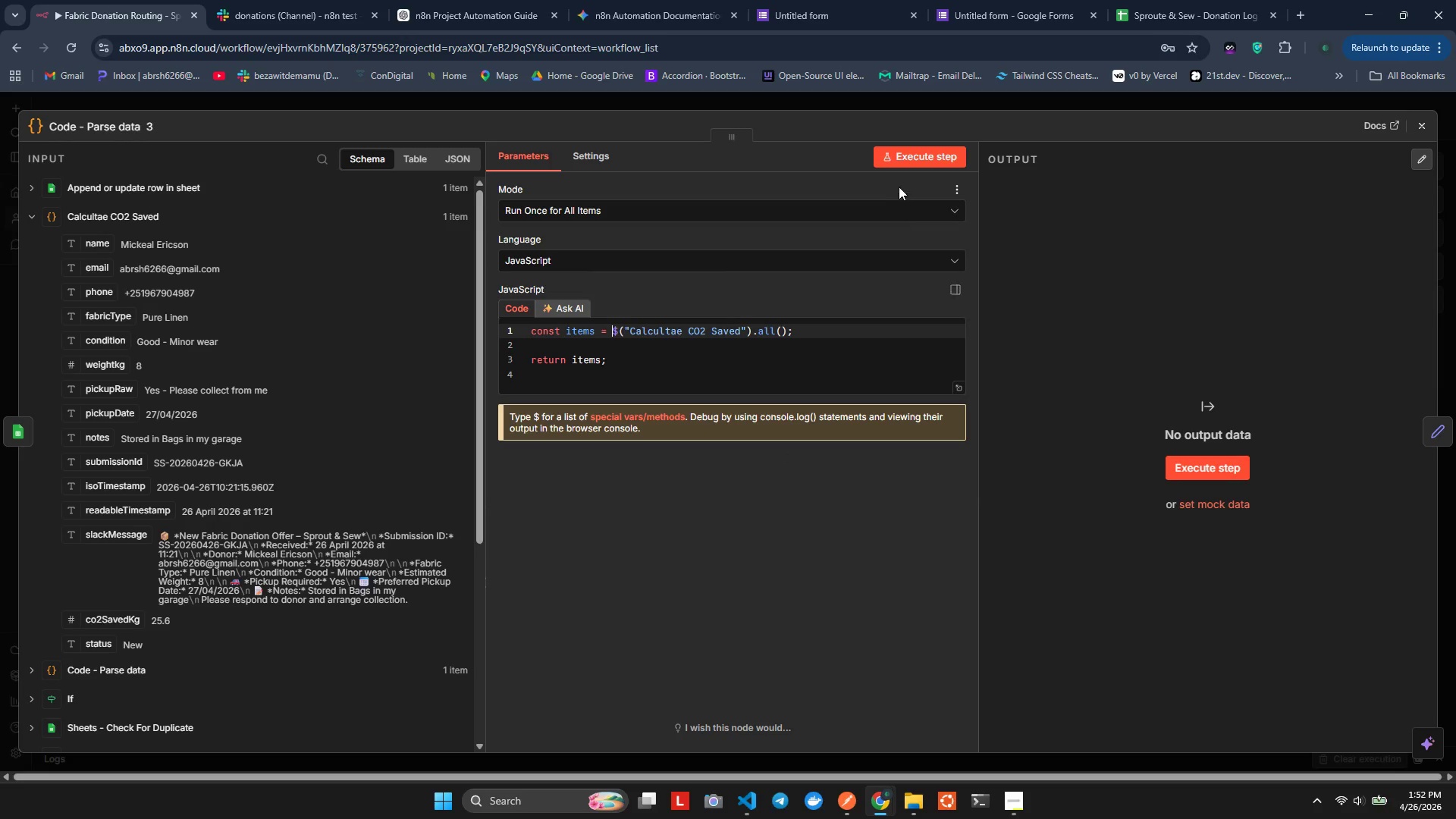 
left_click([903, 158])
 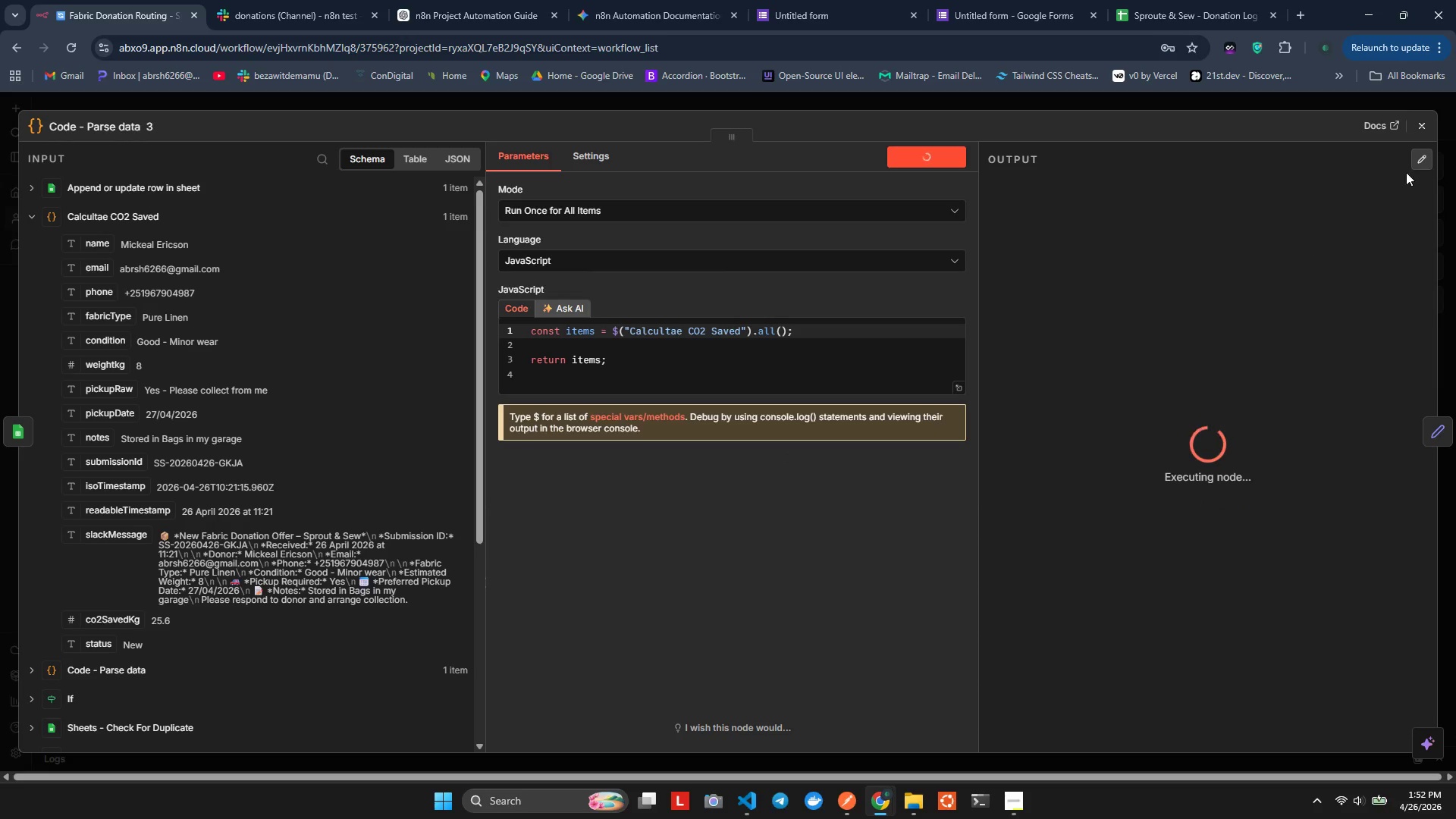 
mouse_move([1426, 144])
 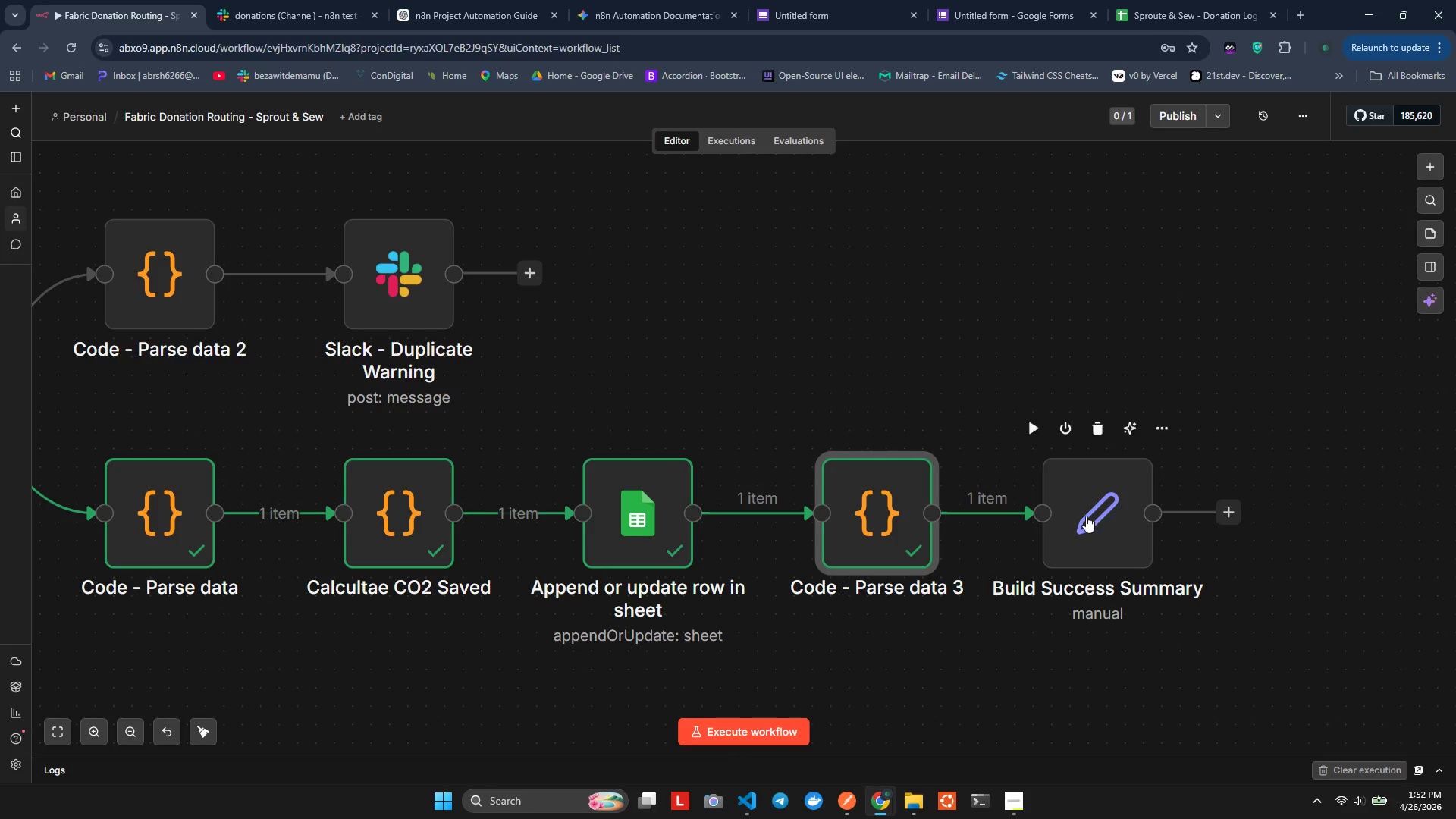 
double_click([1086, 516])
 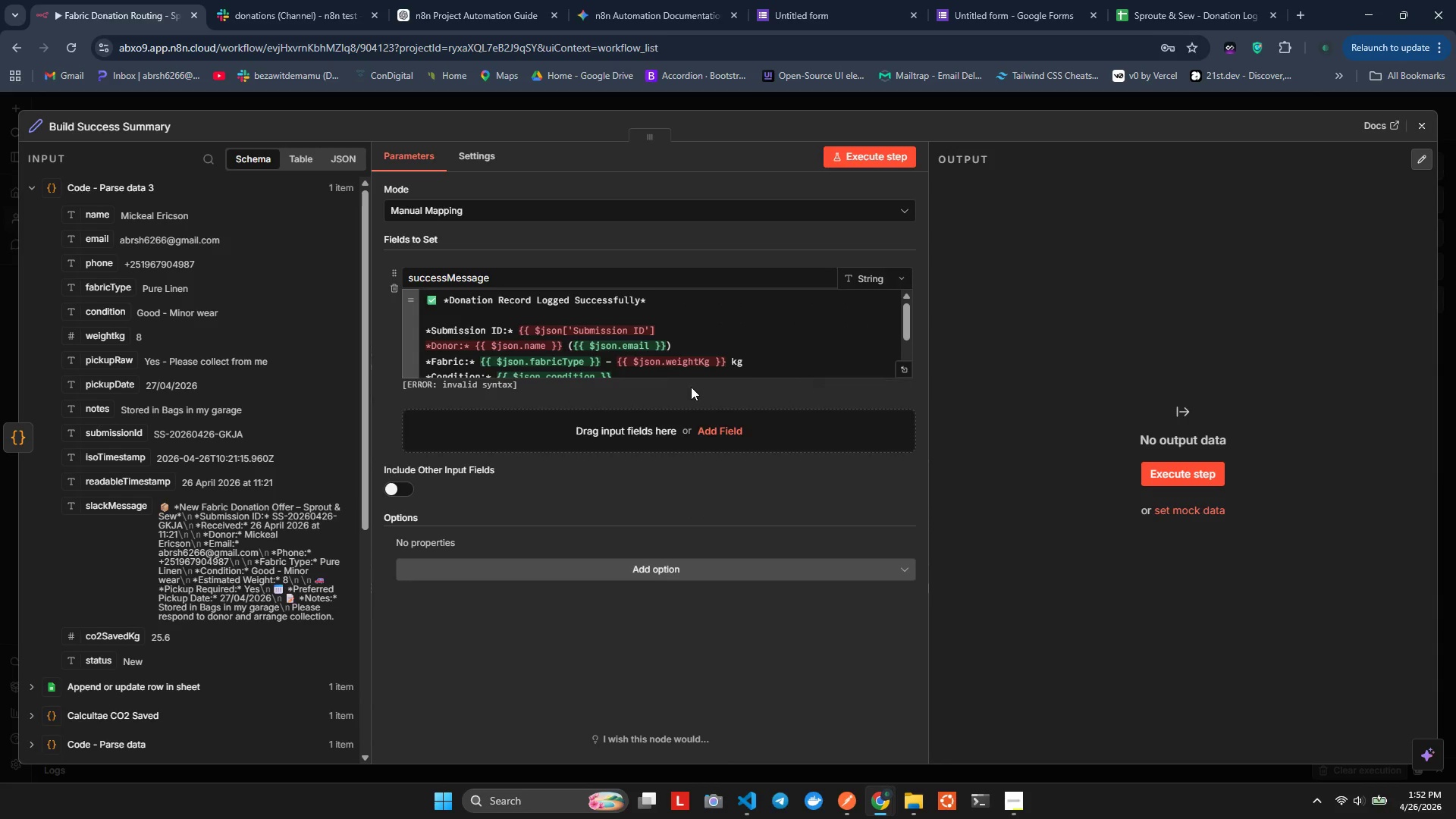 
left_click([626, 336])
 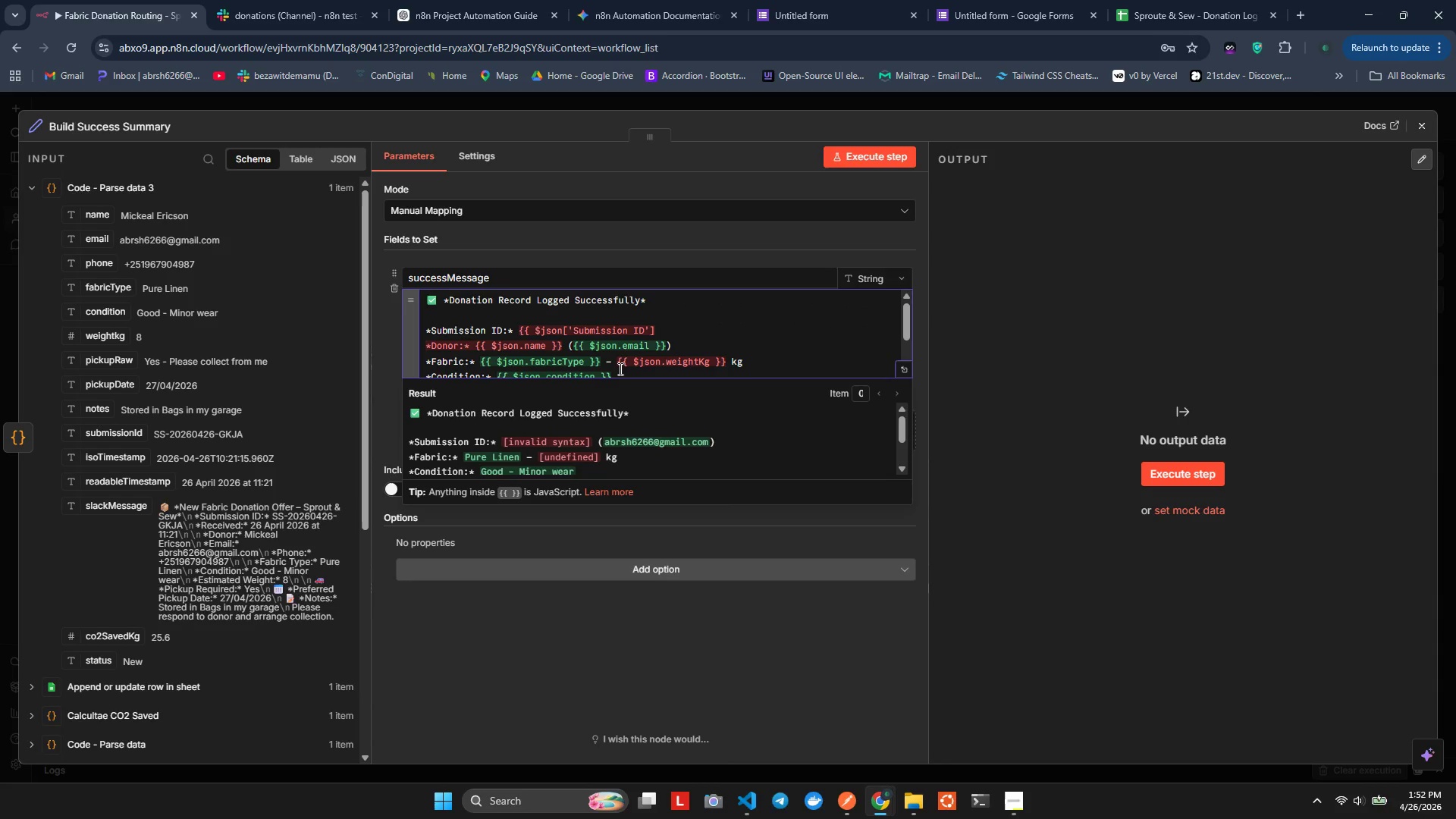 
key(Control+ControlLeft)
 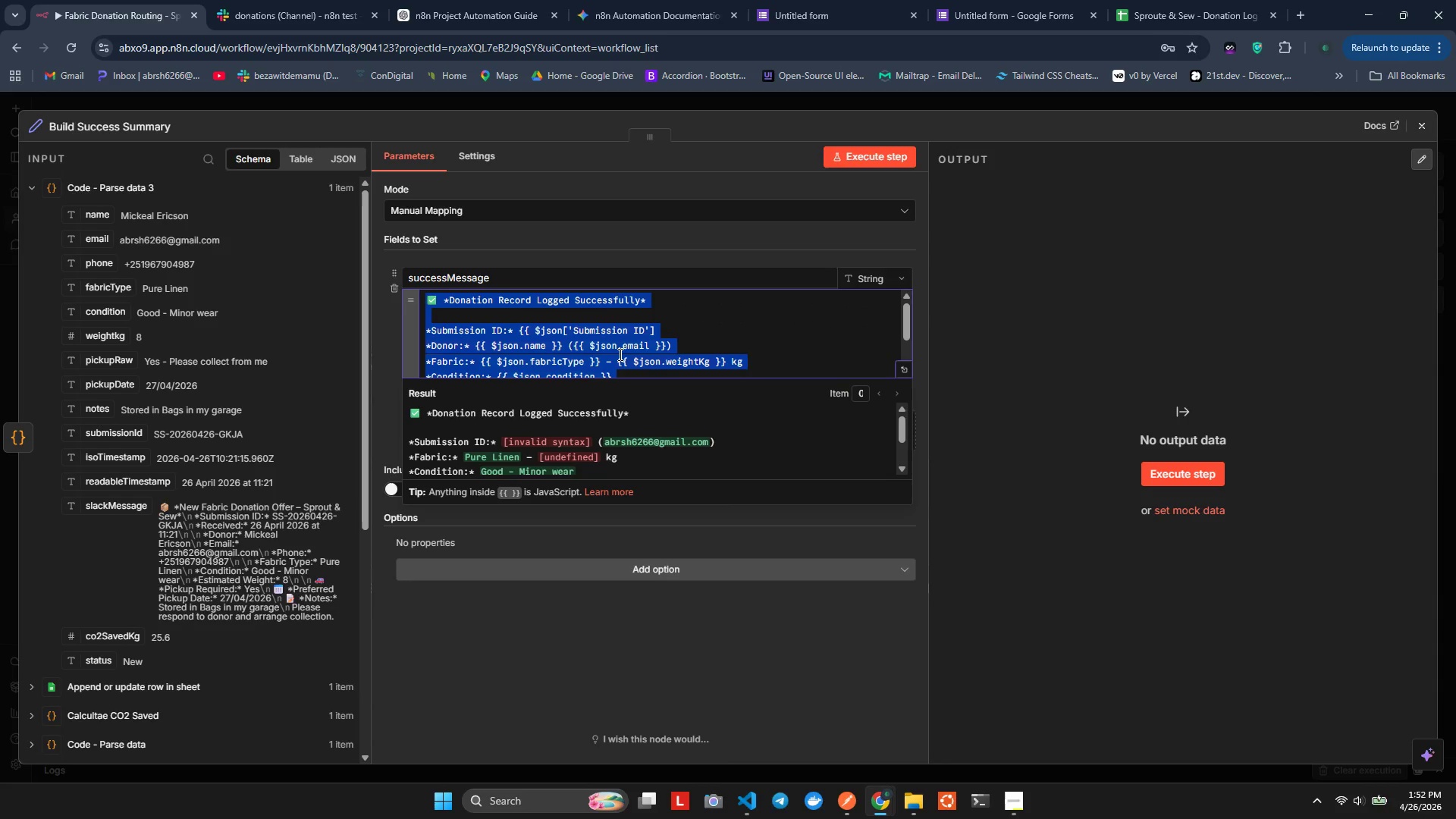 
key(Control+A)
 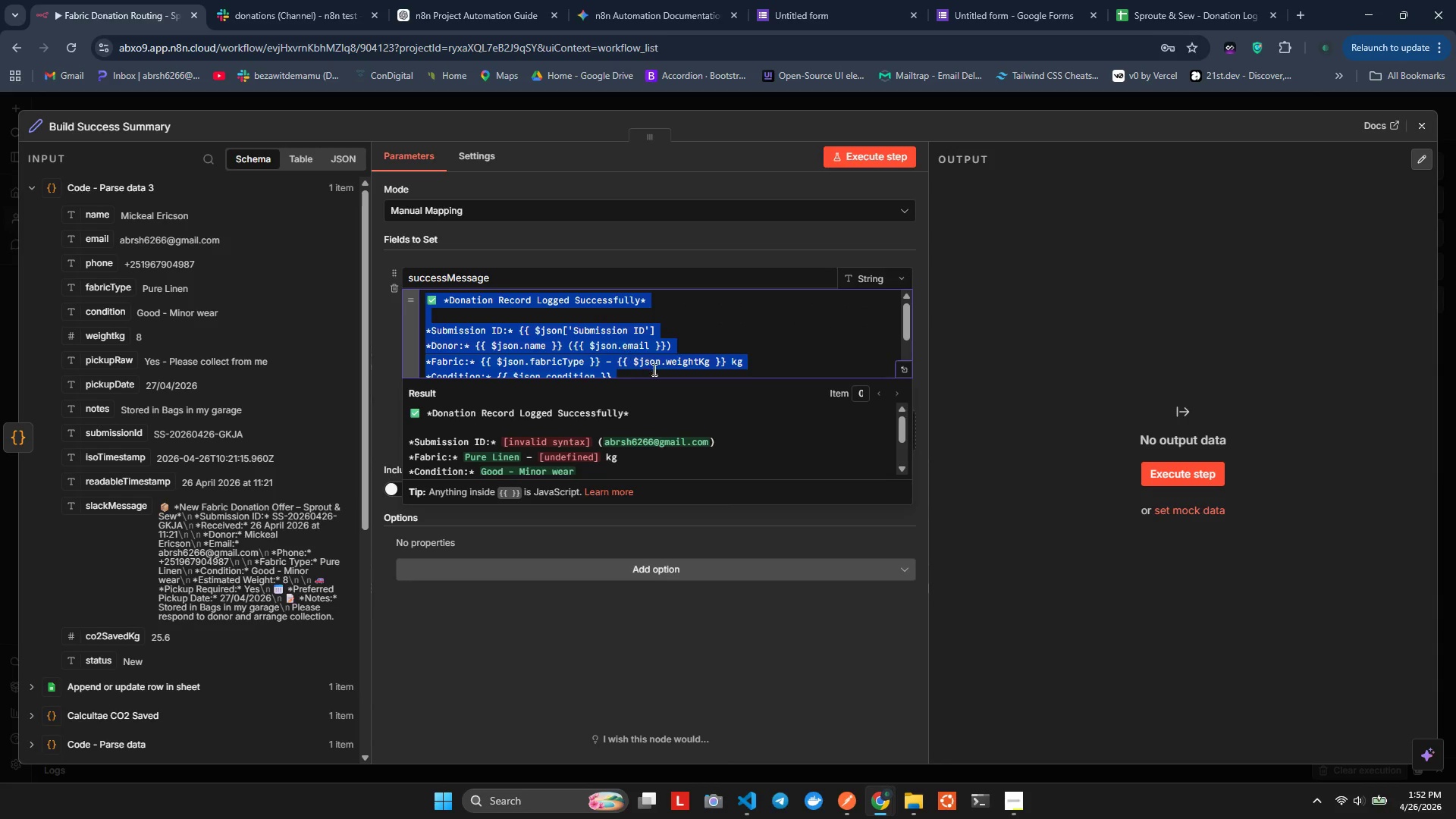 
key(Alt+AltLeft)
 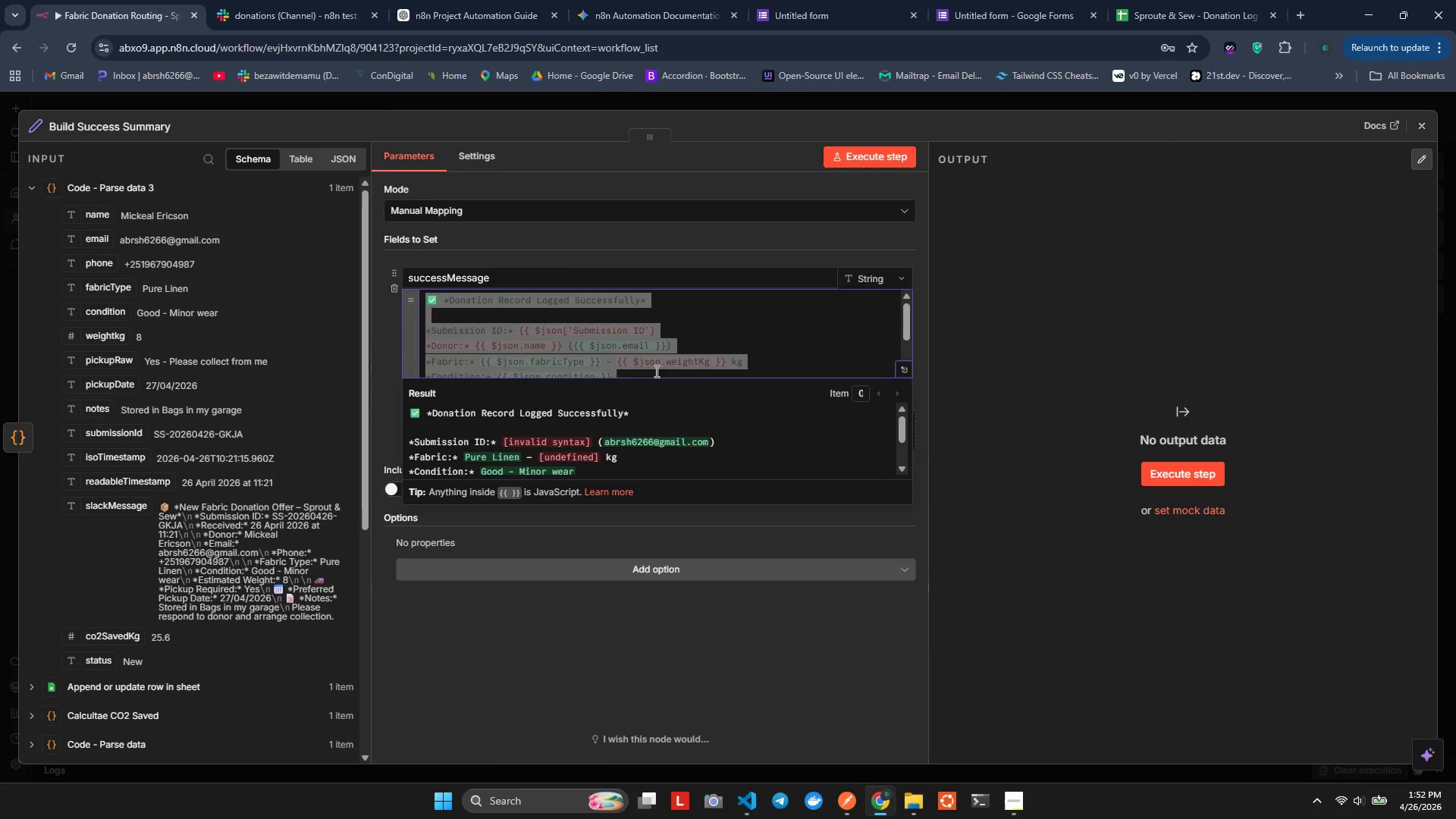 
key(Alt+Tab)
 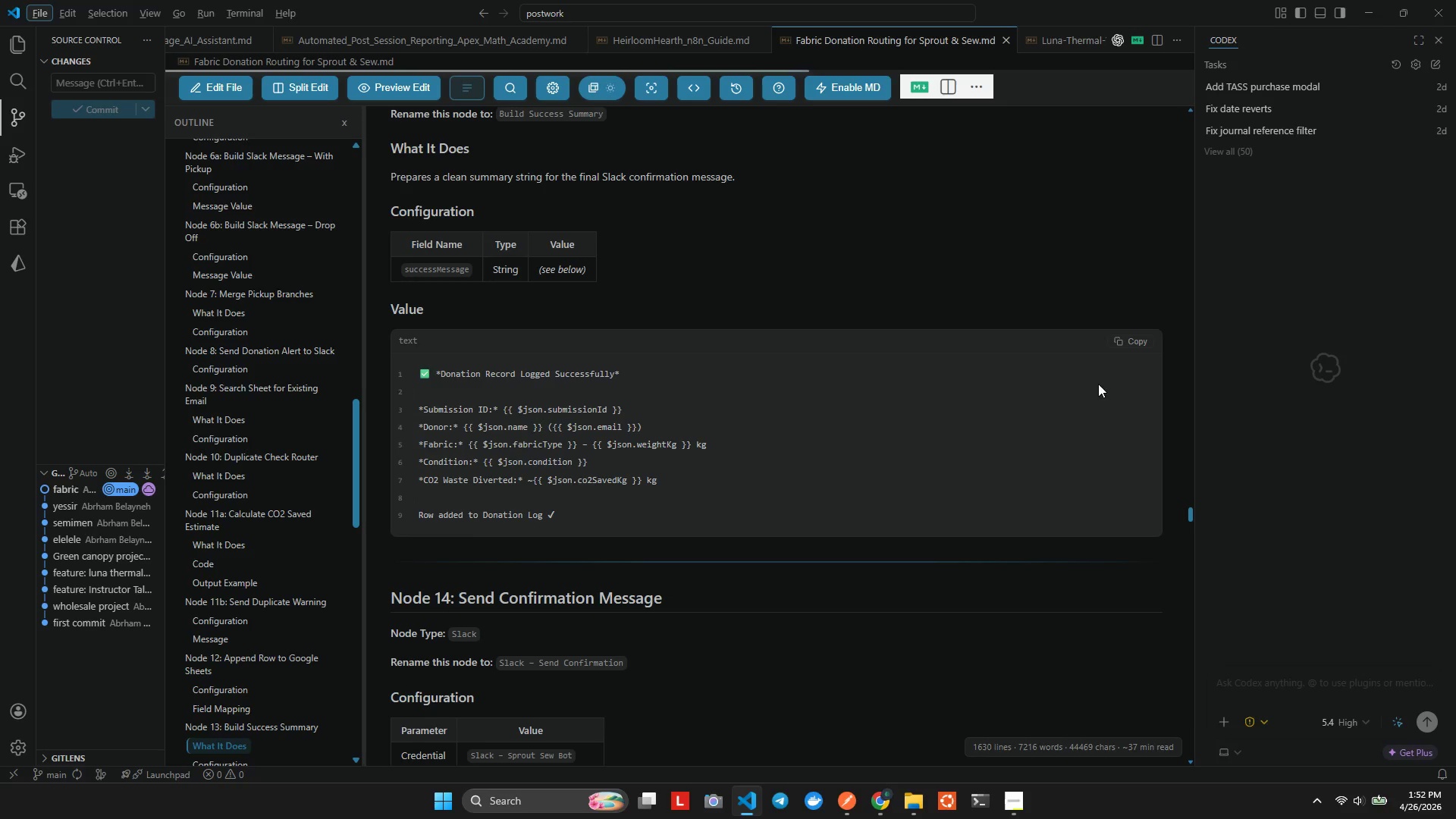 
left_click([1114, 342])
 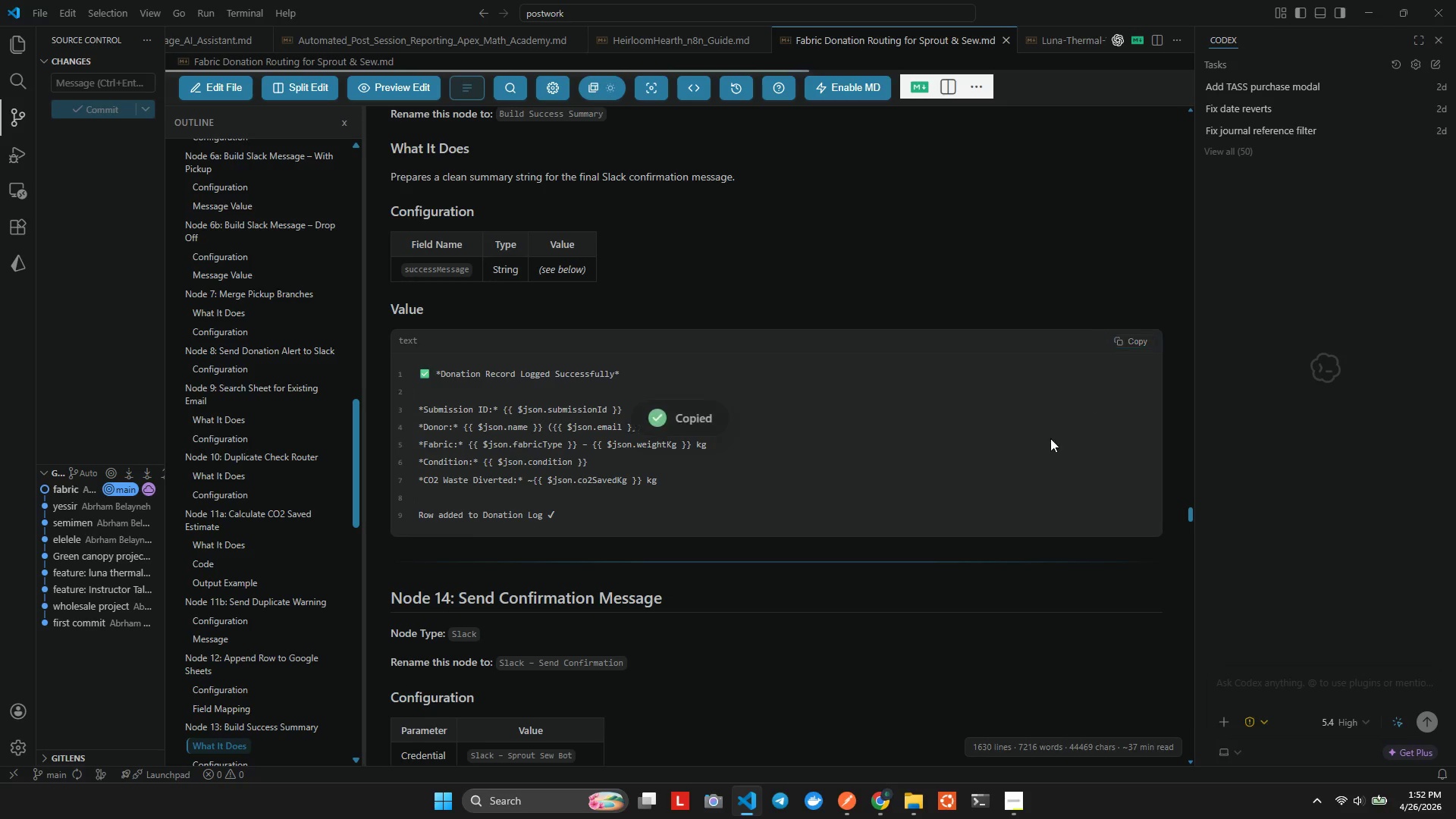 
key(Alt+Tab)
 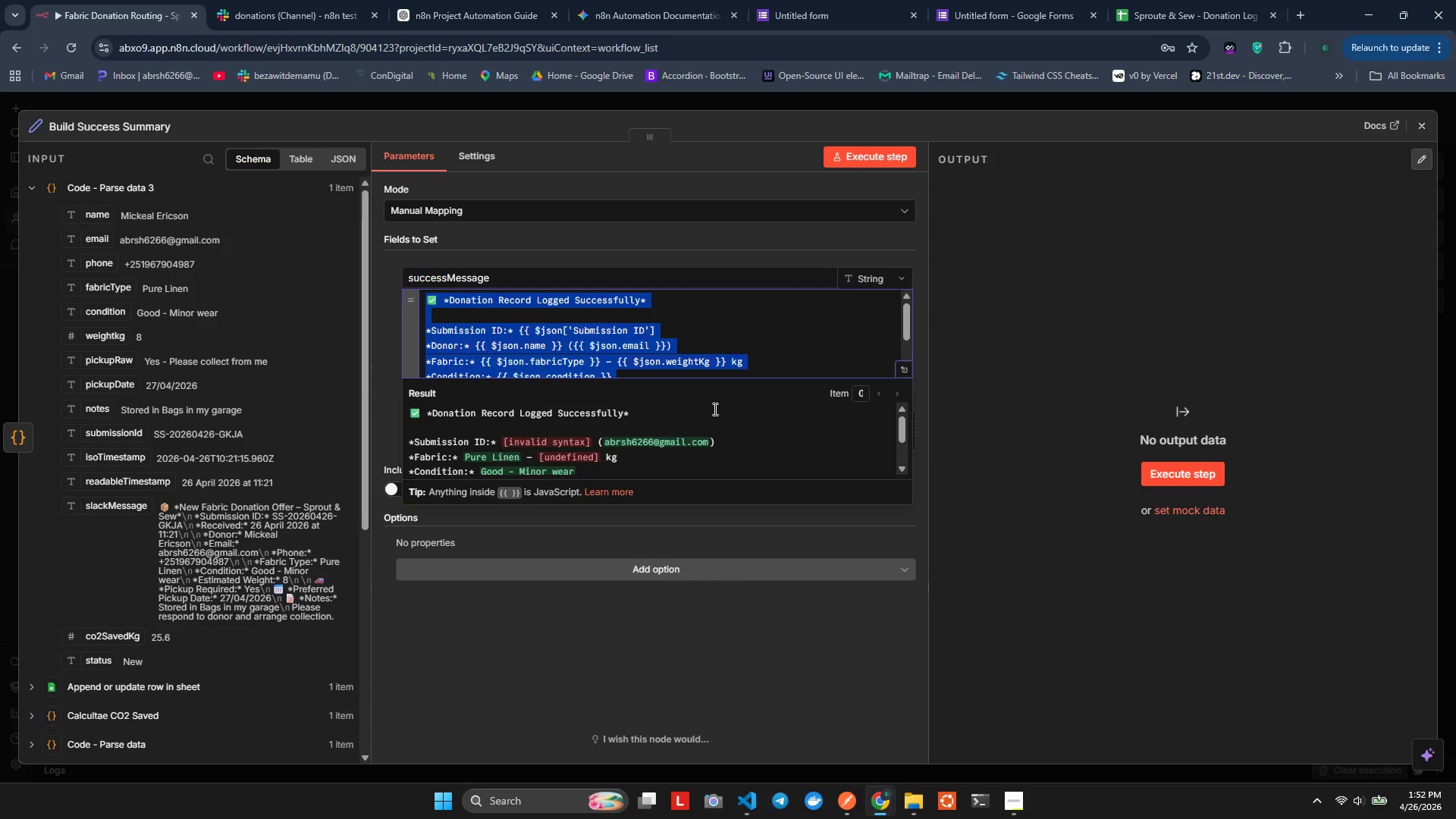 
key(Control+V)
 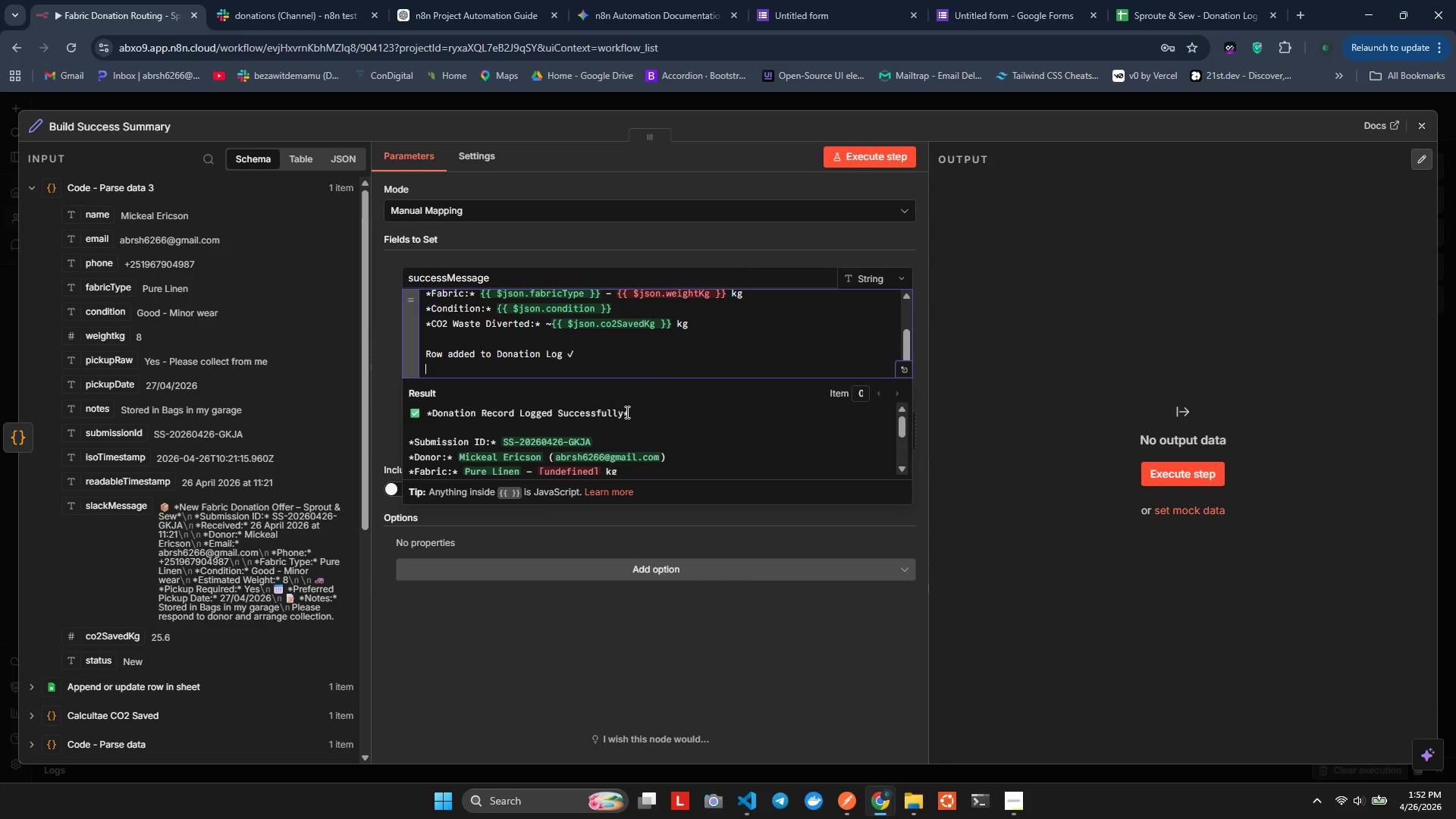 
scroll: coordinate [673, 347], scroll_direction: none, amount: 0.0
 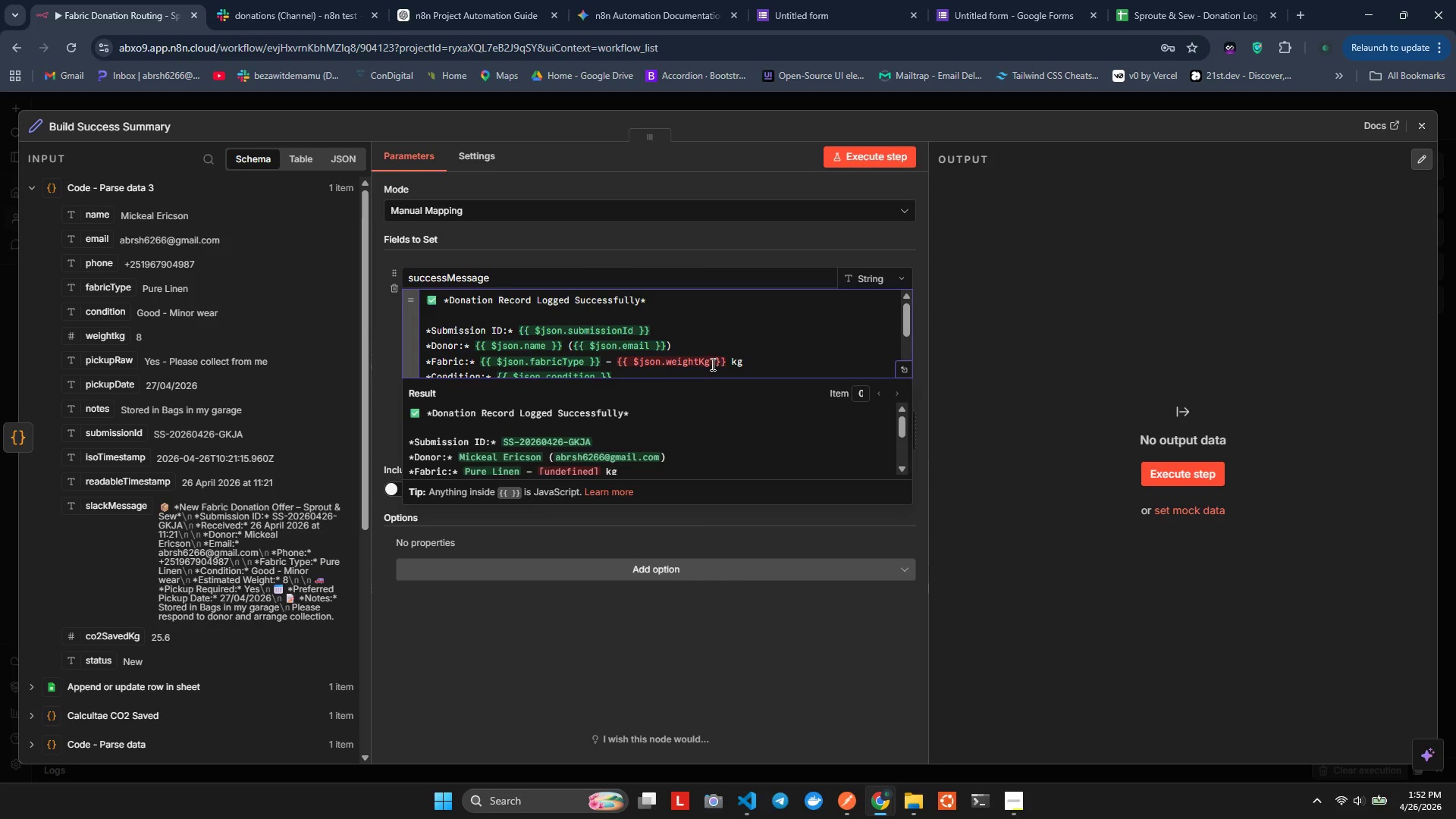 
left_click([708, 363])
 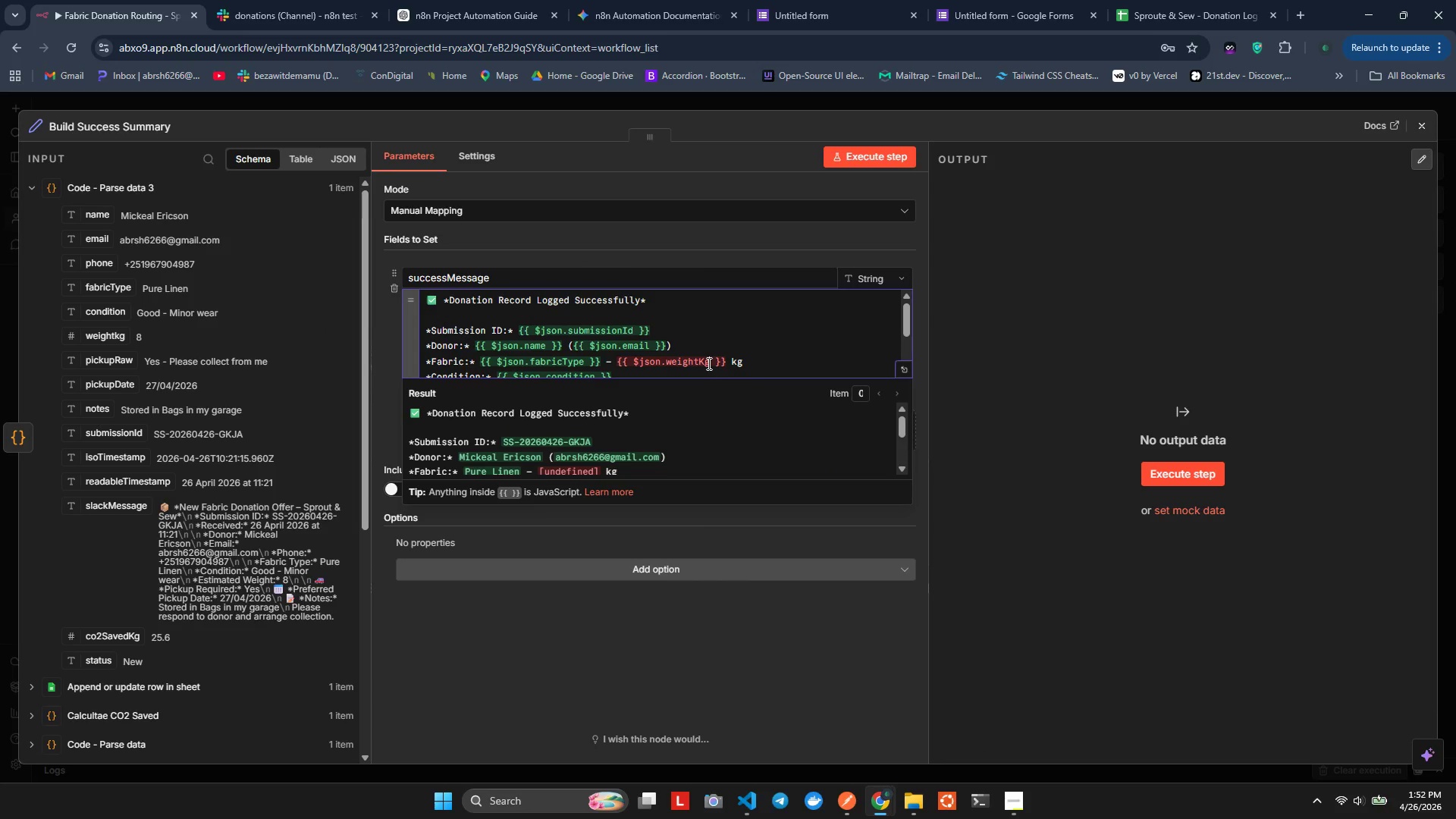 
key(Control+Space)
 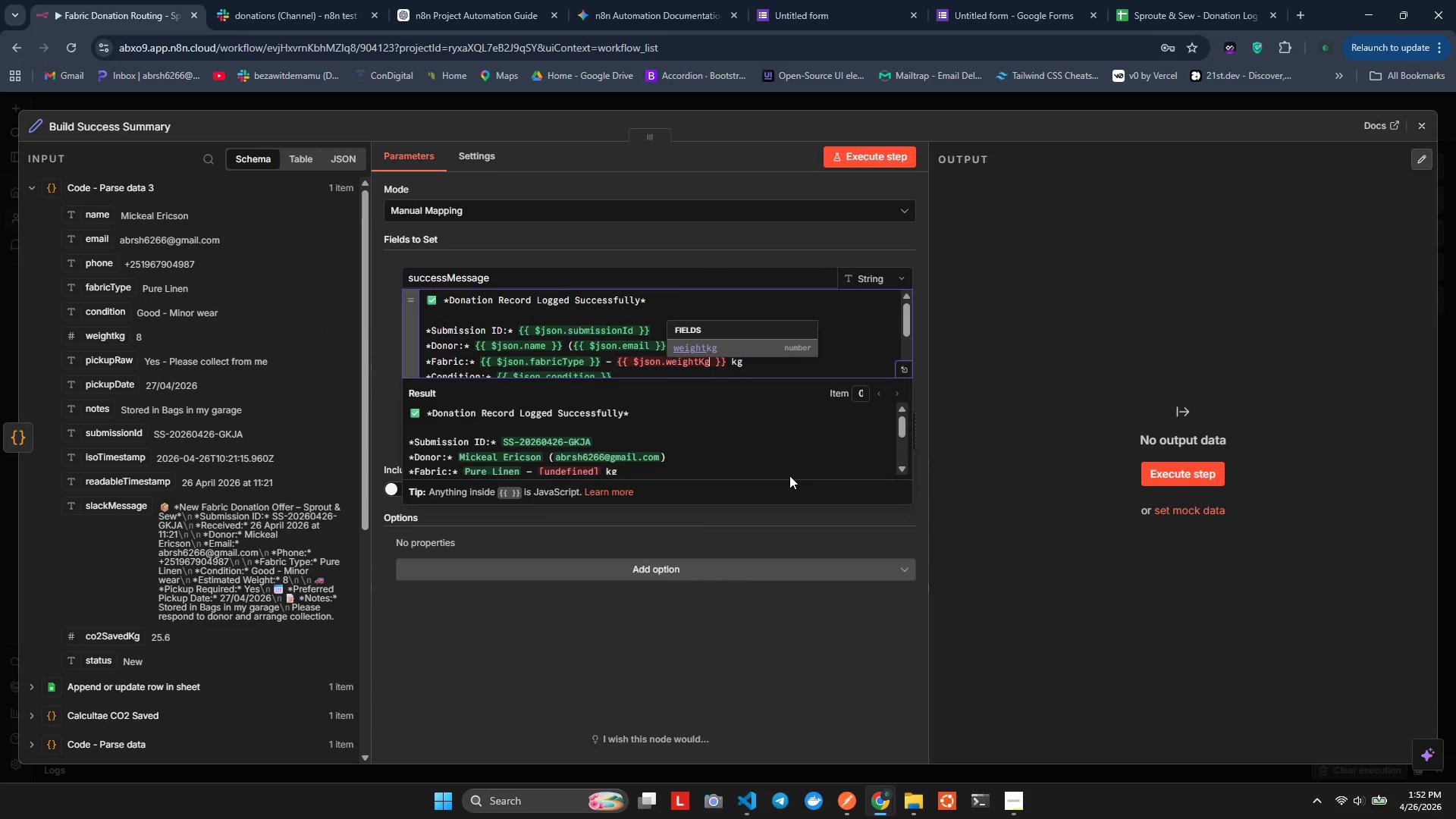 
key(Enter)
 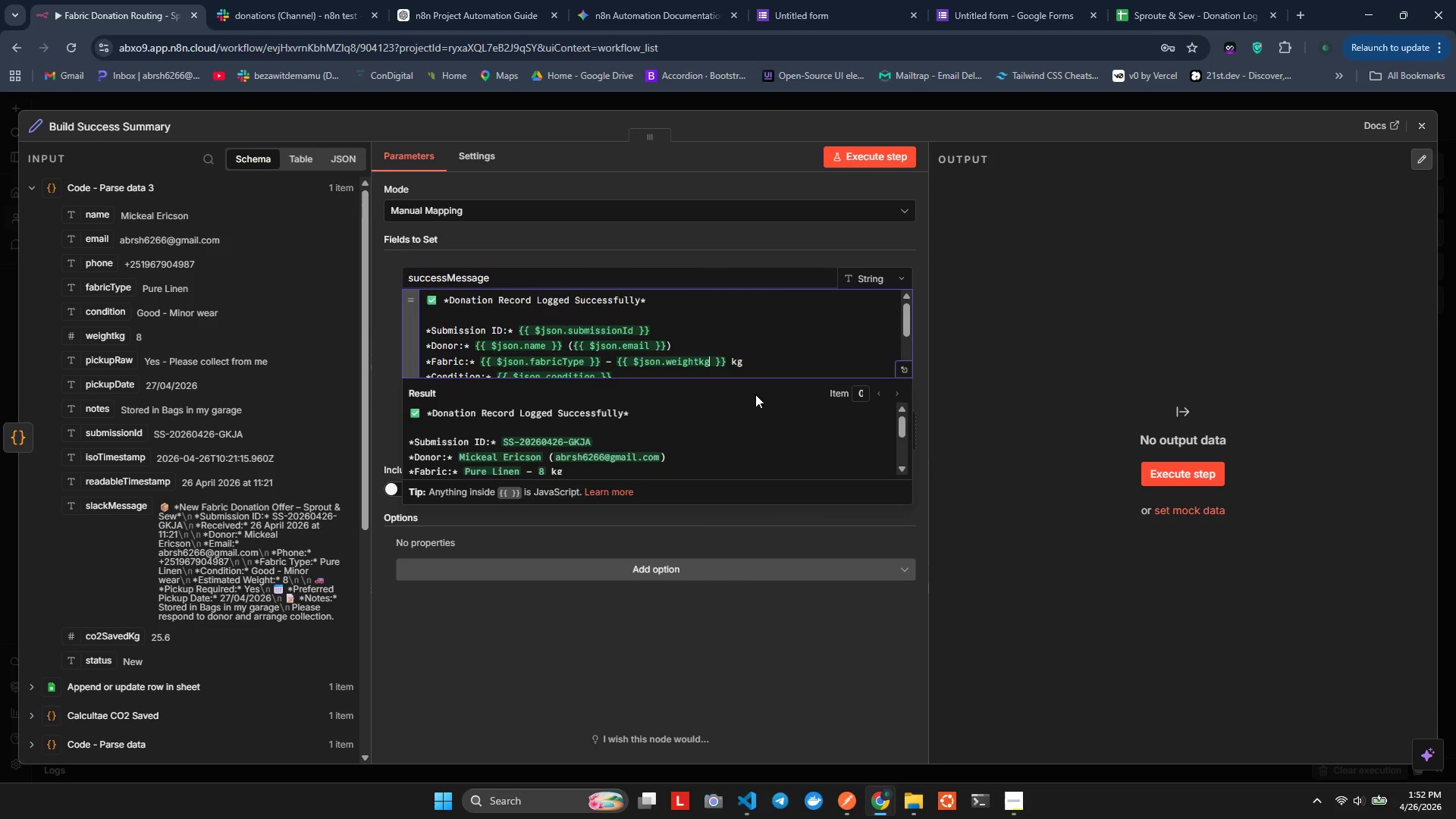 
scroll: coordinate [701, 435], scroll_direction: none, amount: 0.0
 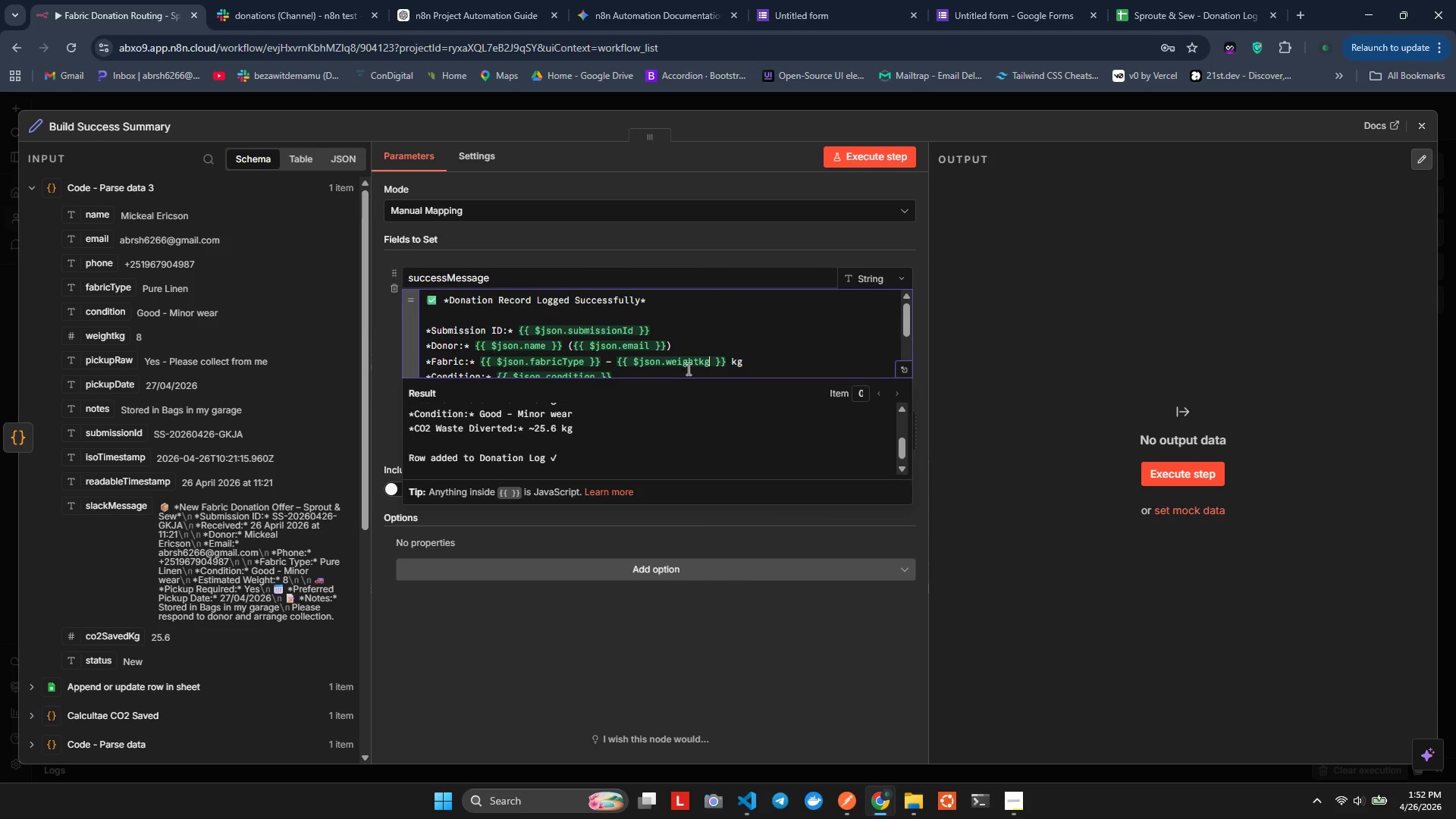 
scroll: coordinate [692, 361], scroll_direction: down, amount: 2.0
 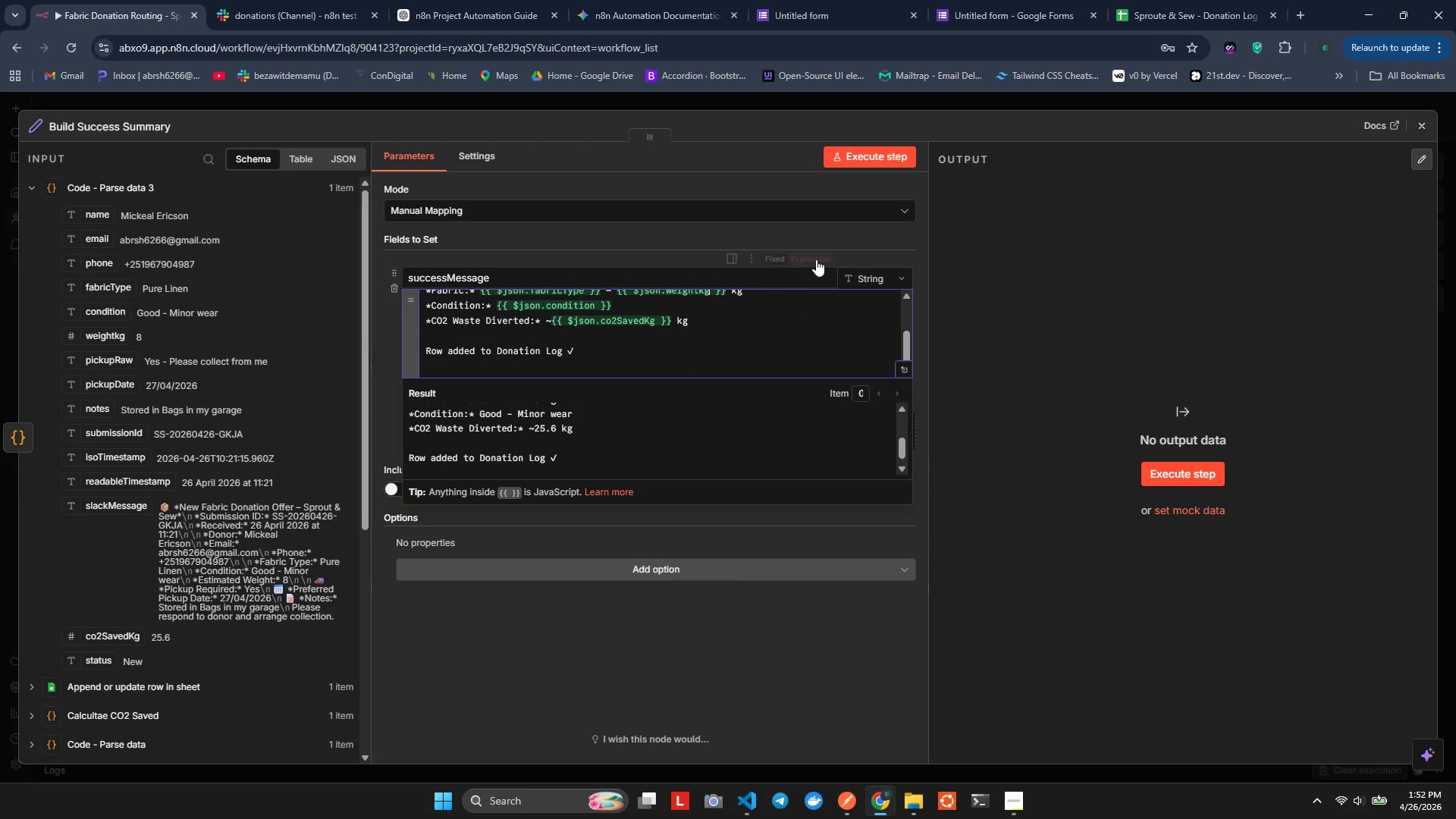 
left_click_drag(start_coordinate=[857, 170], to_coordinate=[861, 163])
 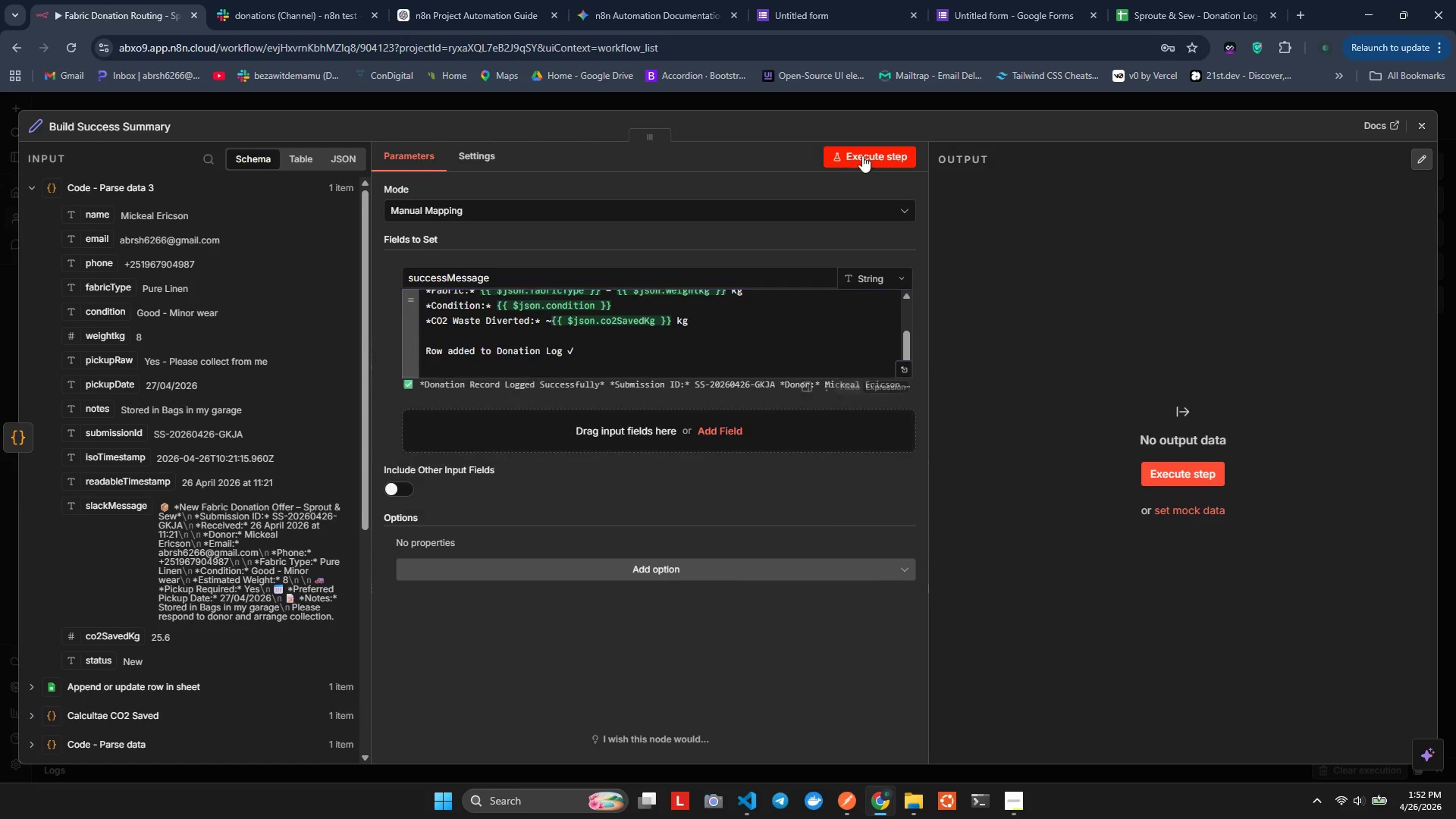 
double_click([862, 155])
 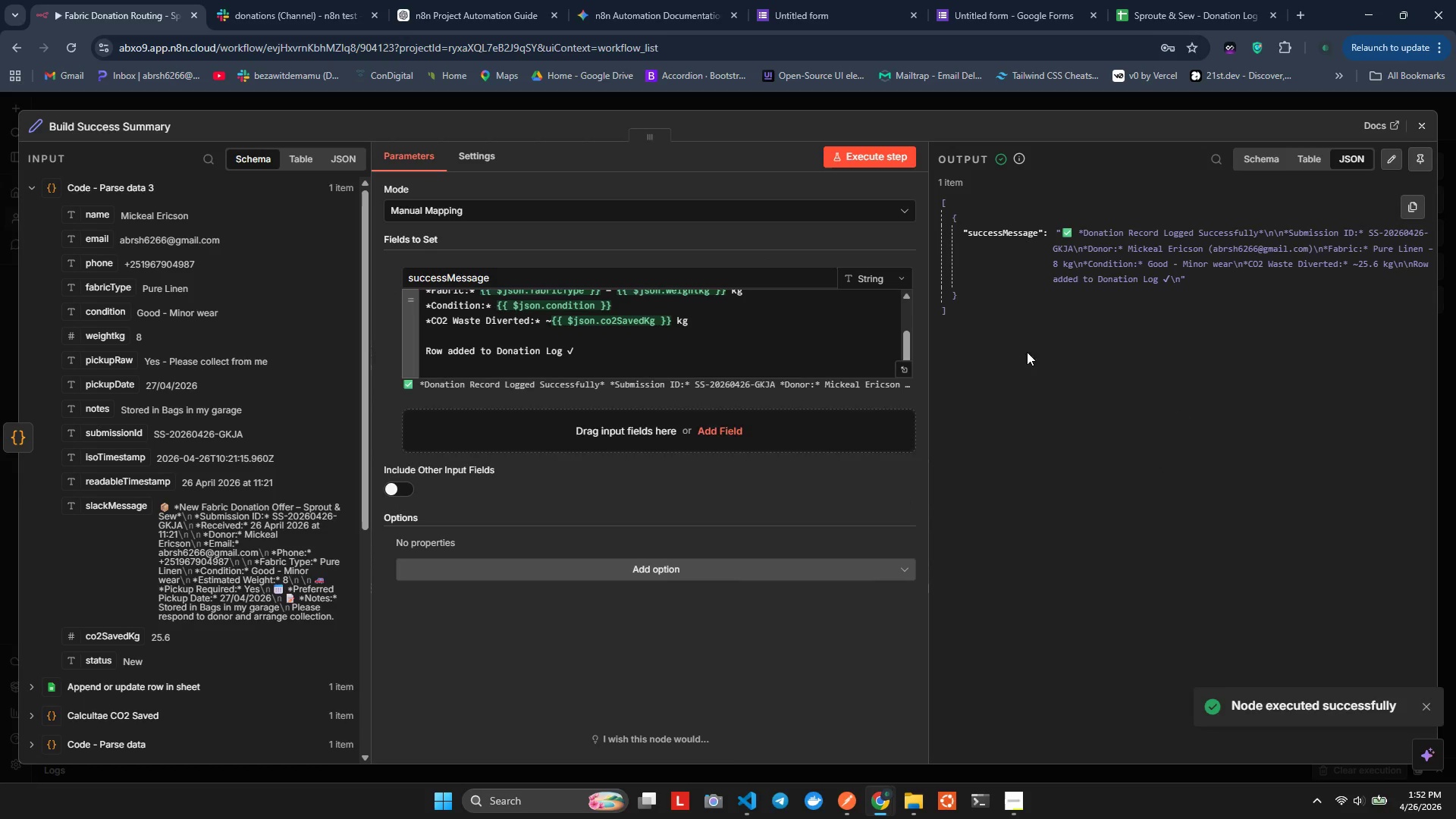 
scroll: coordinate [469, 459], scroll_direction: down, amount: 1.0
 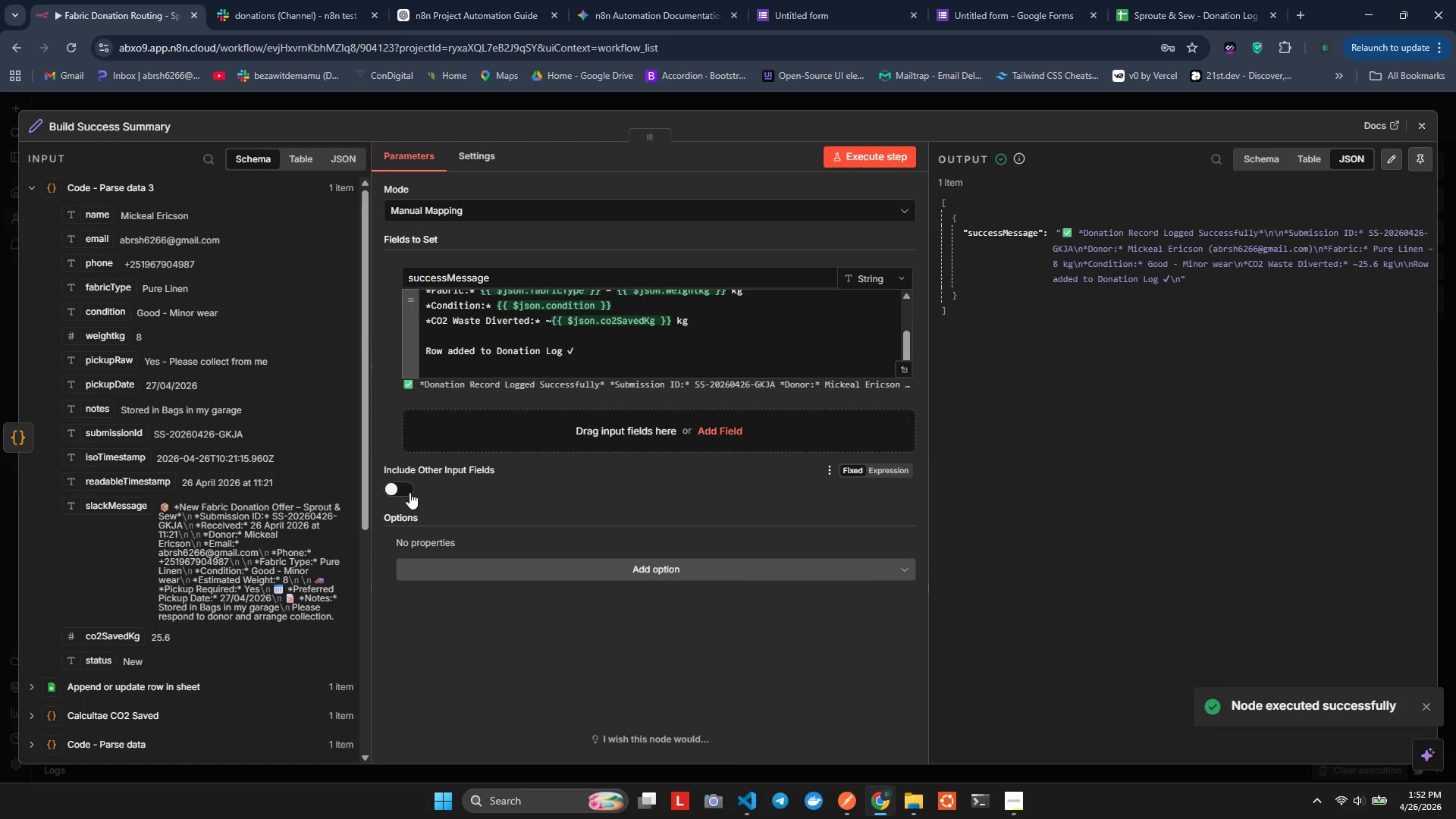 
left_click([406, 492])
 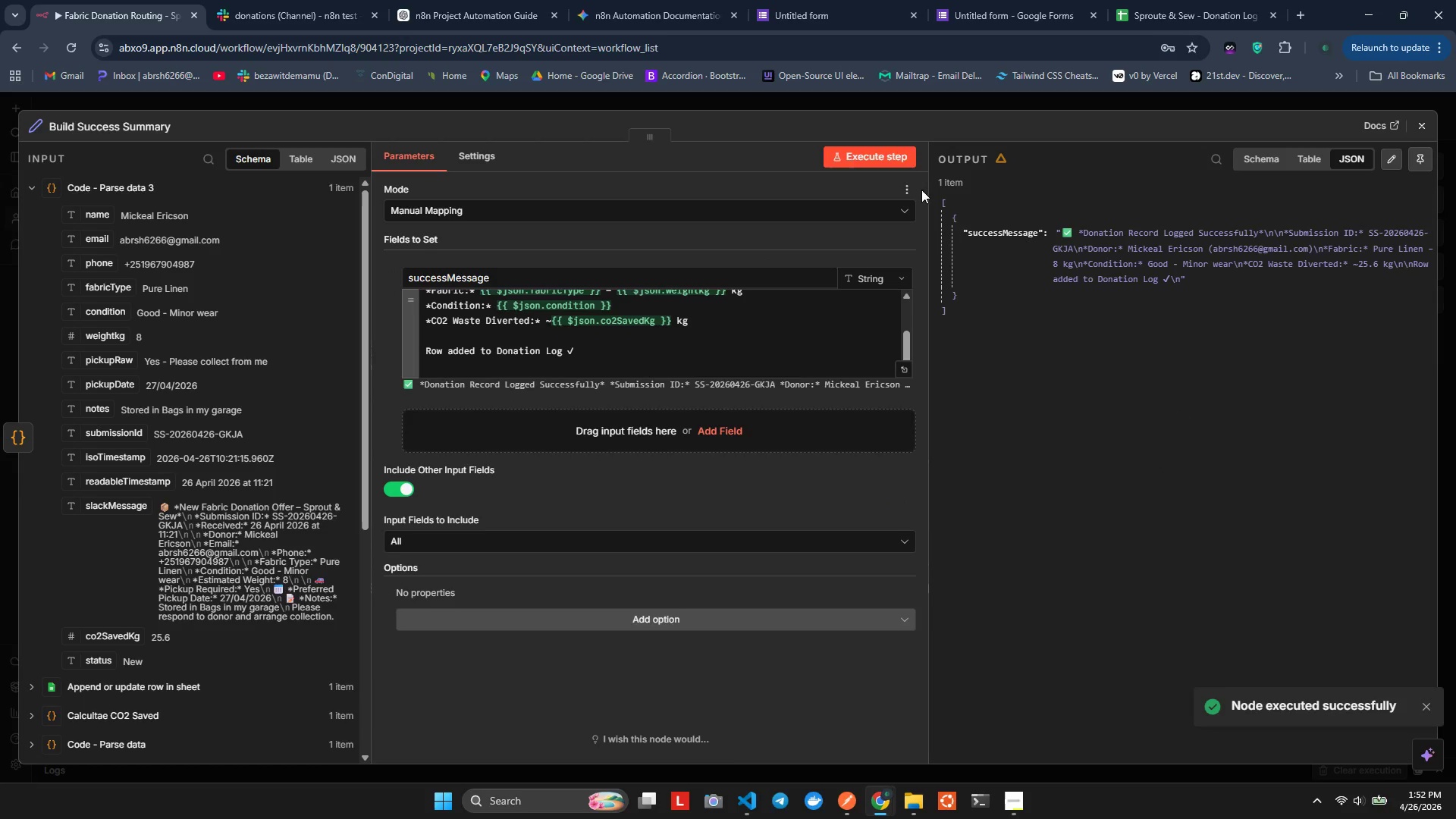 
left_click([901, 152])
 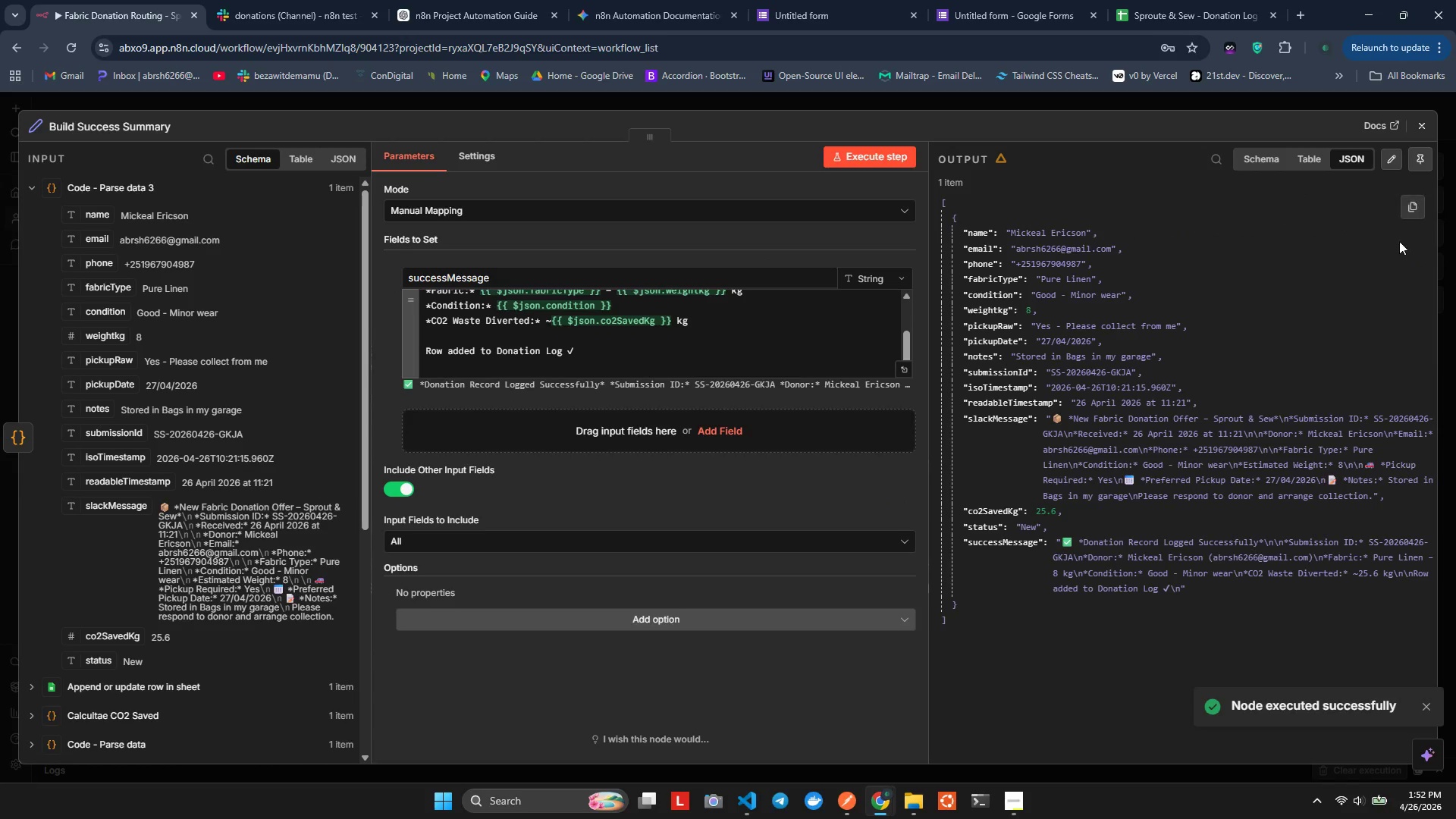 
left_click([1430, 124])
 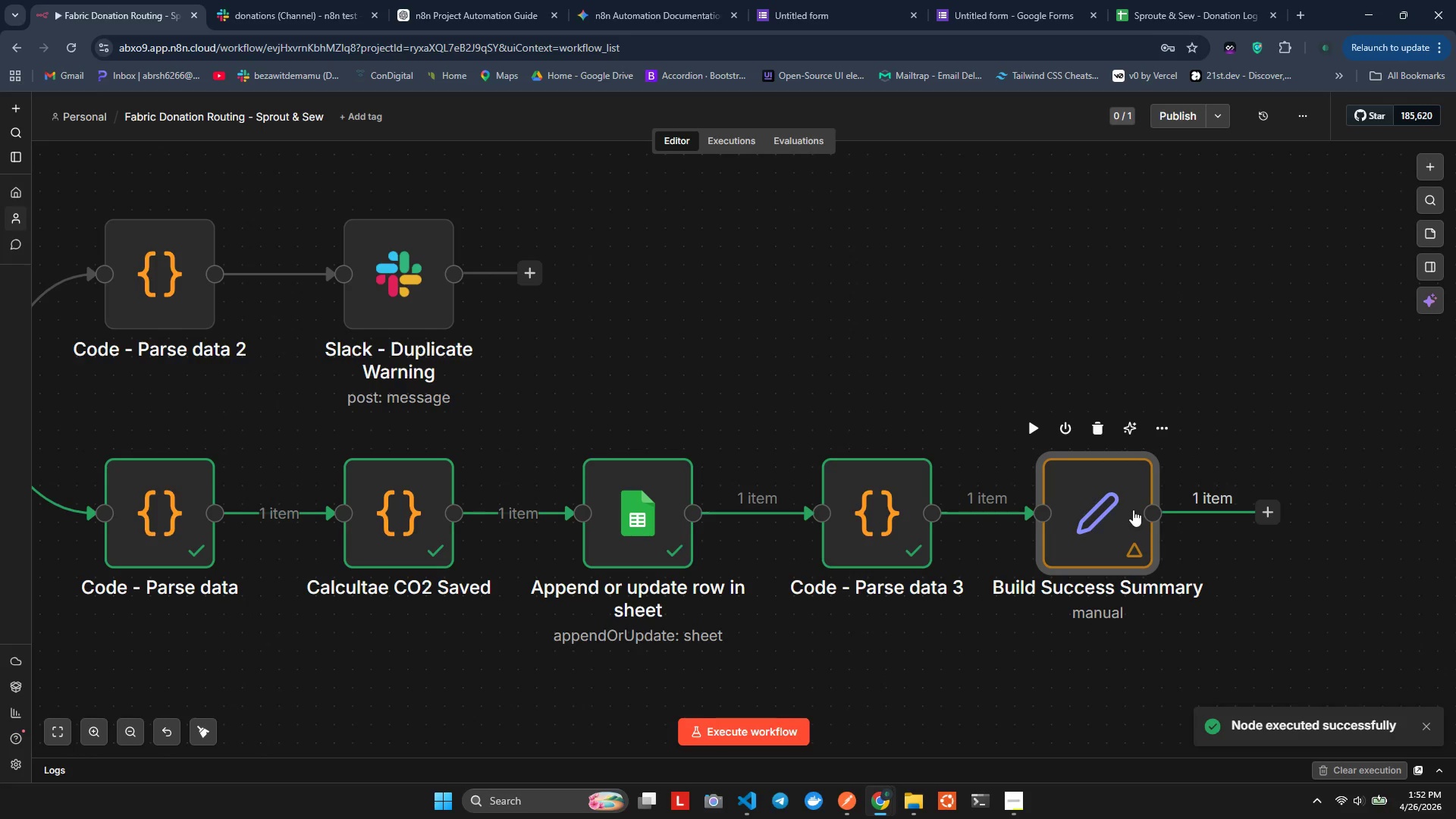 
left_click([1037, 431])
 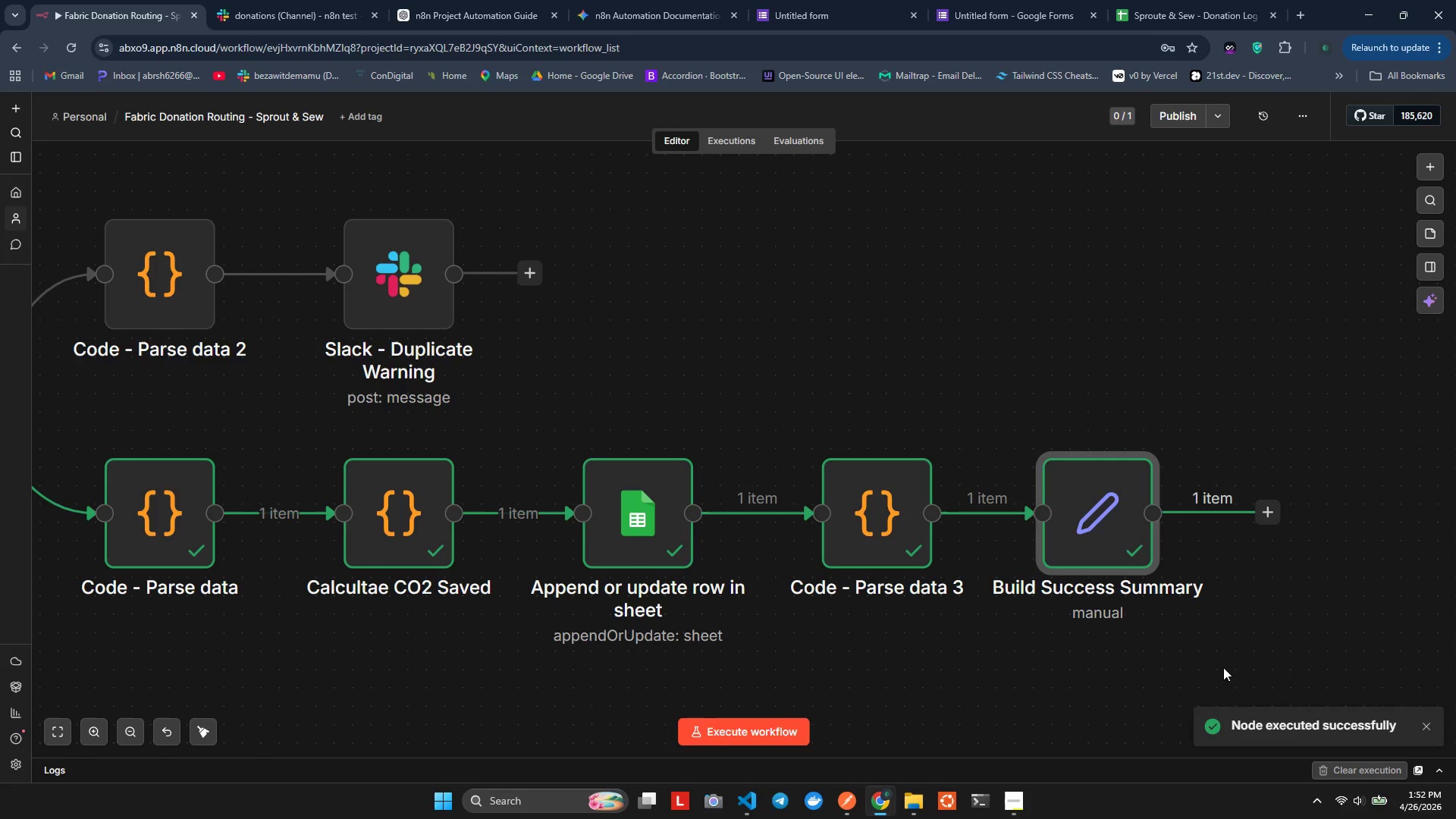 
wait(5.67)
 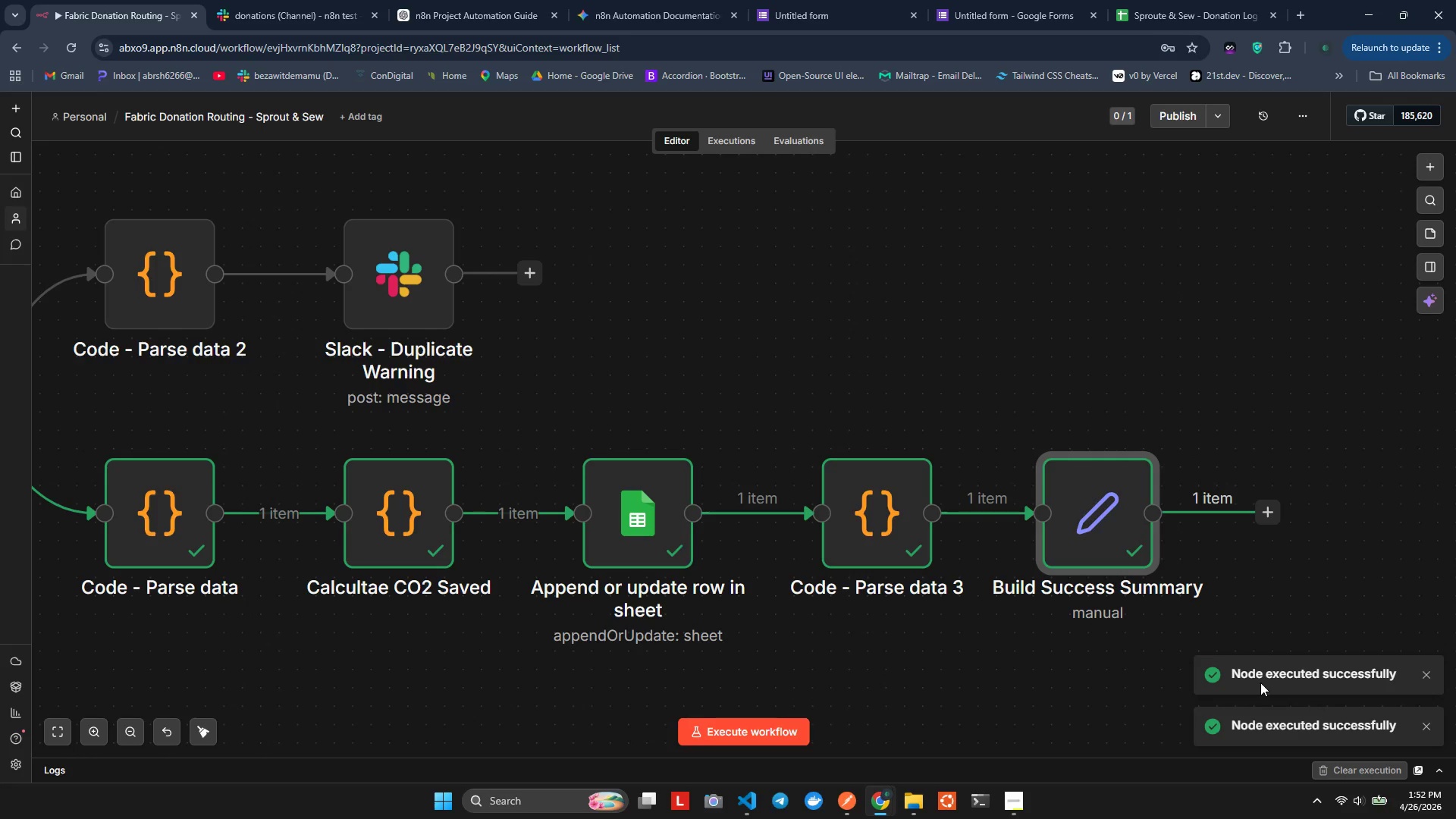 
left_click([1262, 510])
 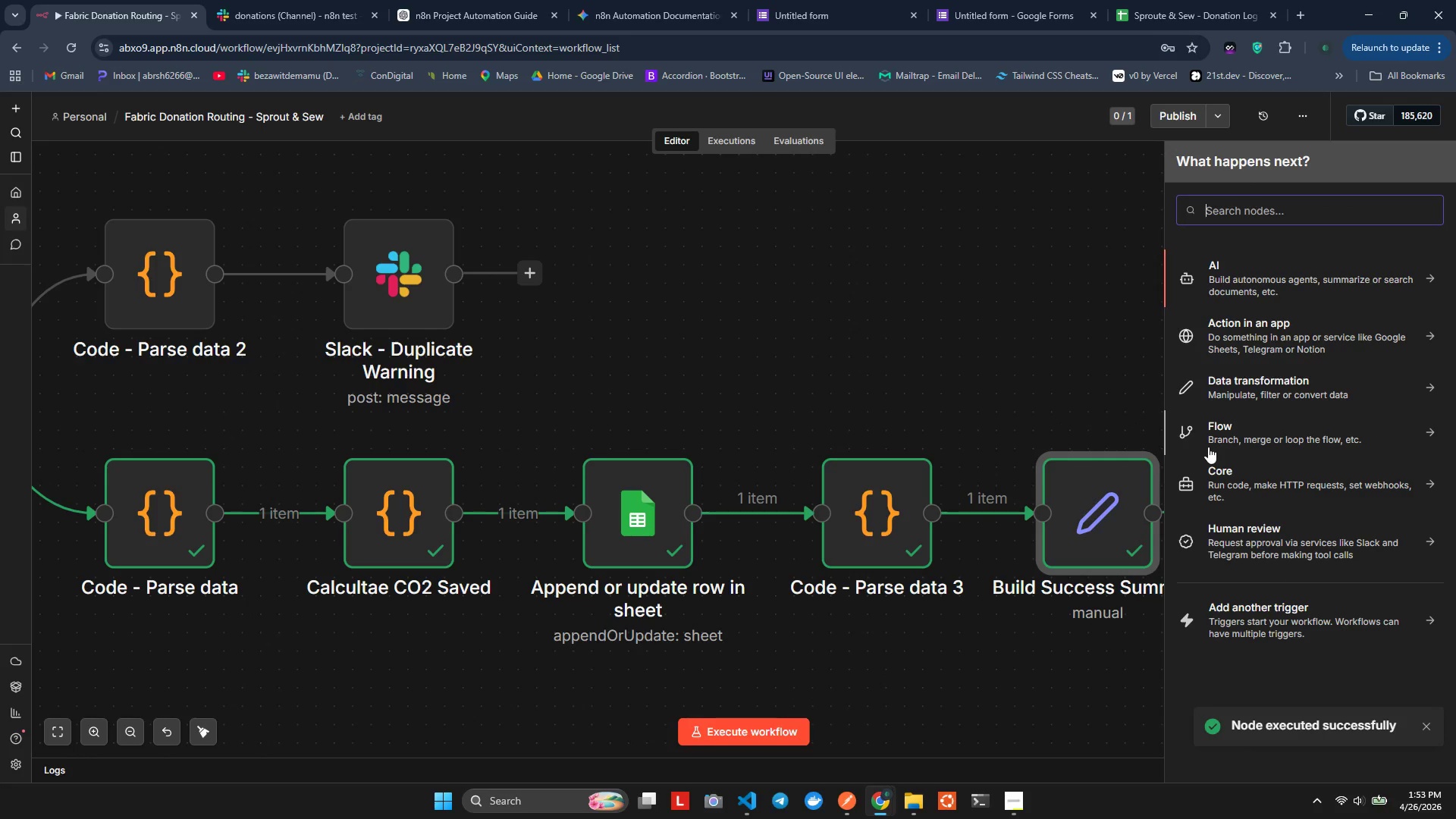 
type(Sack)
 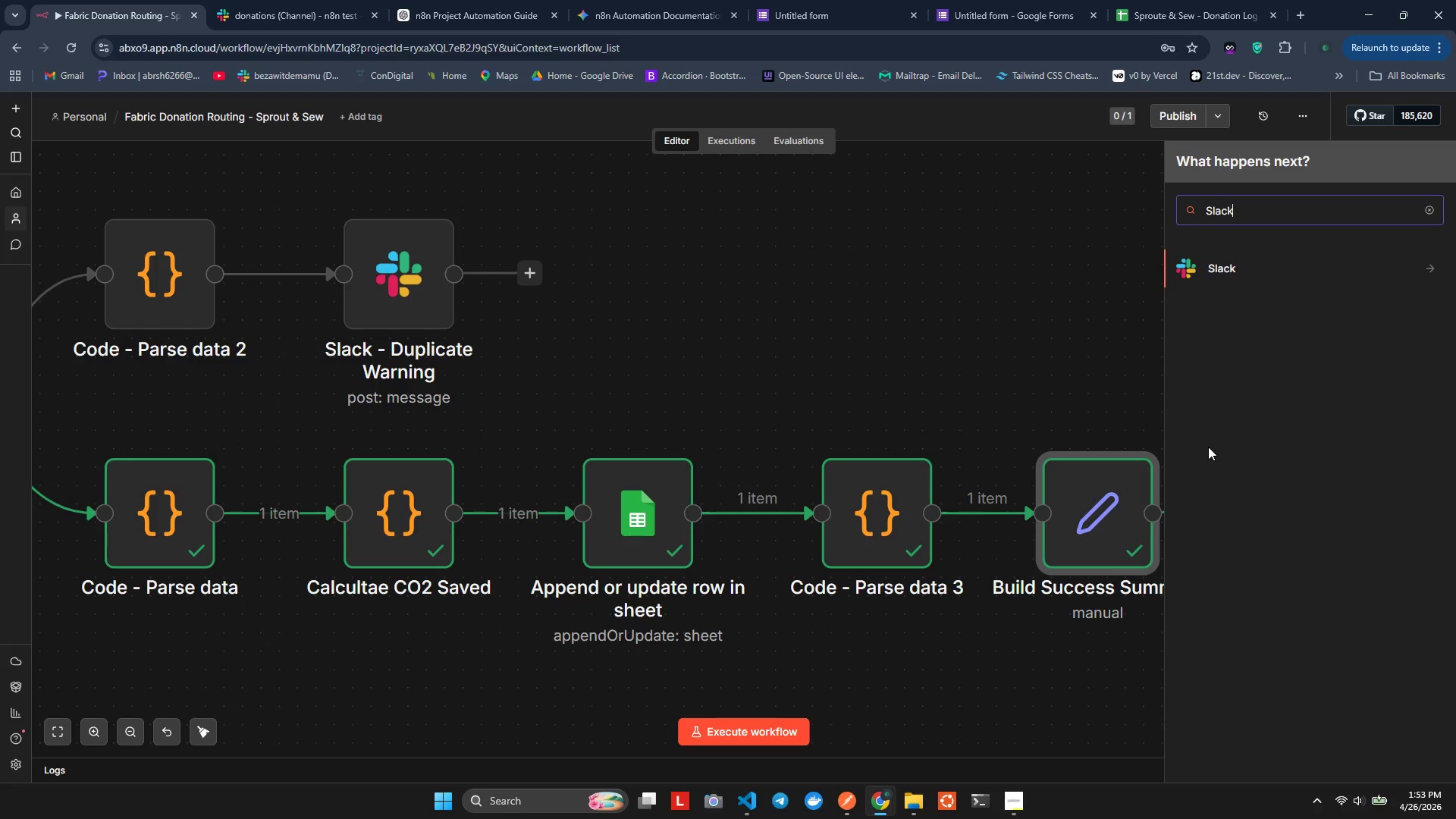 
hold_key(key=L, duration=0.42)
 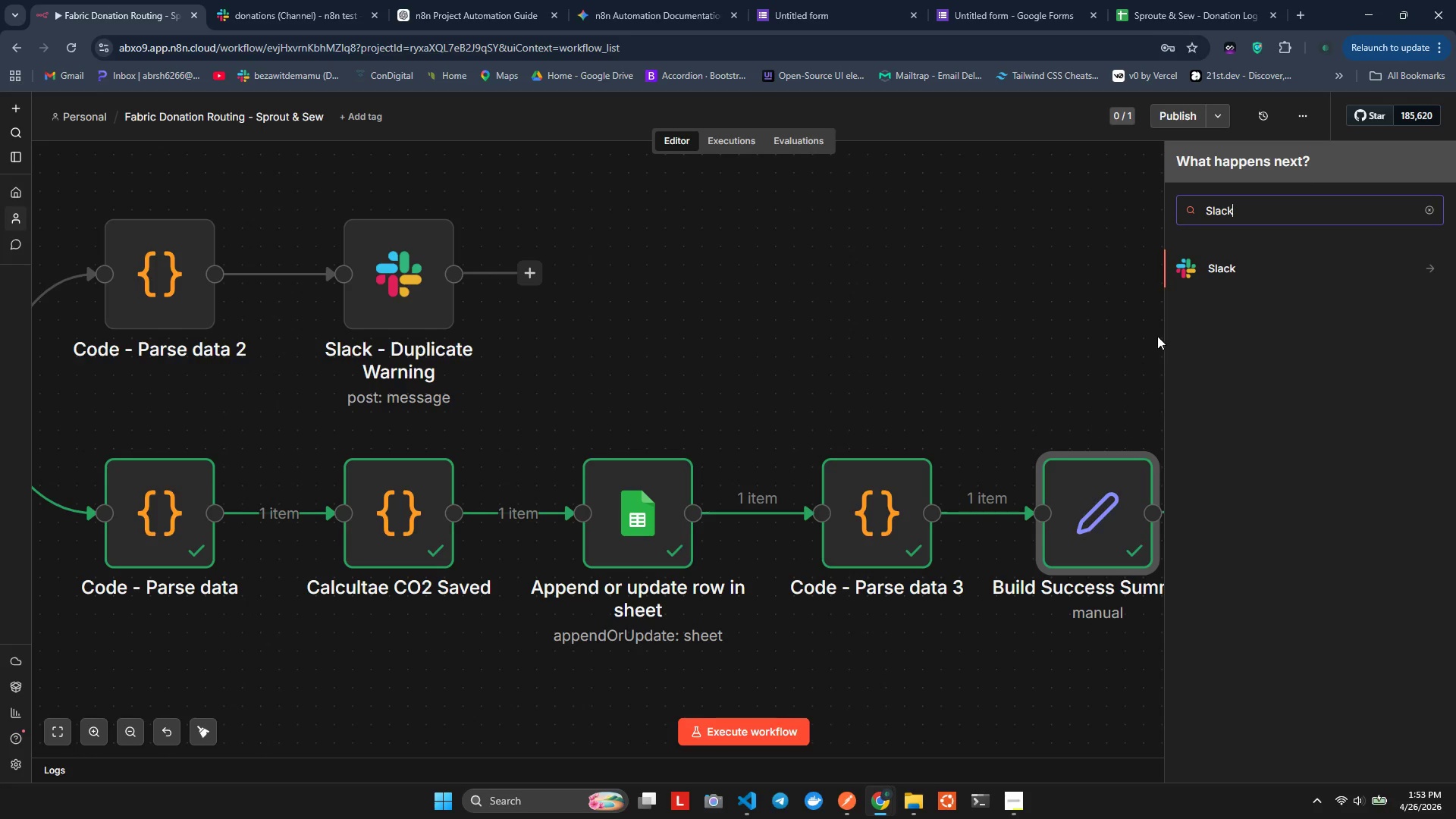 
left_click([1189, 270])
 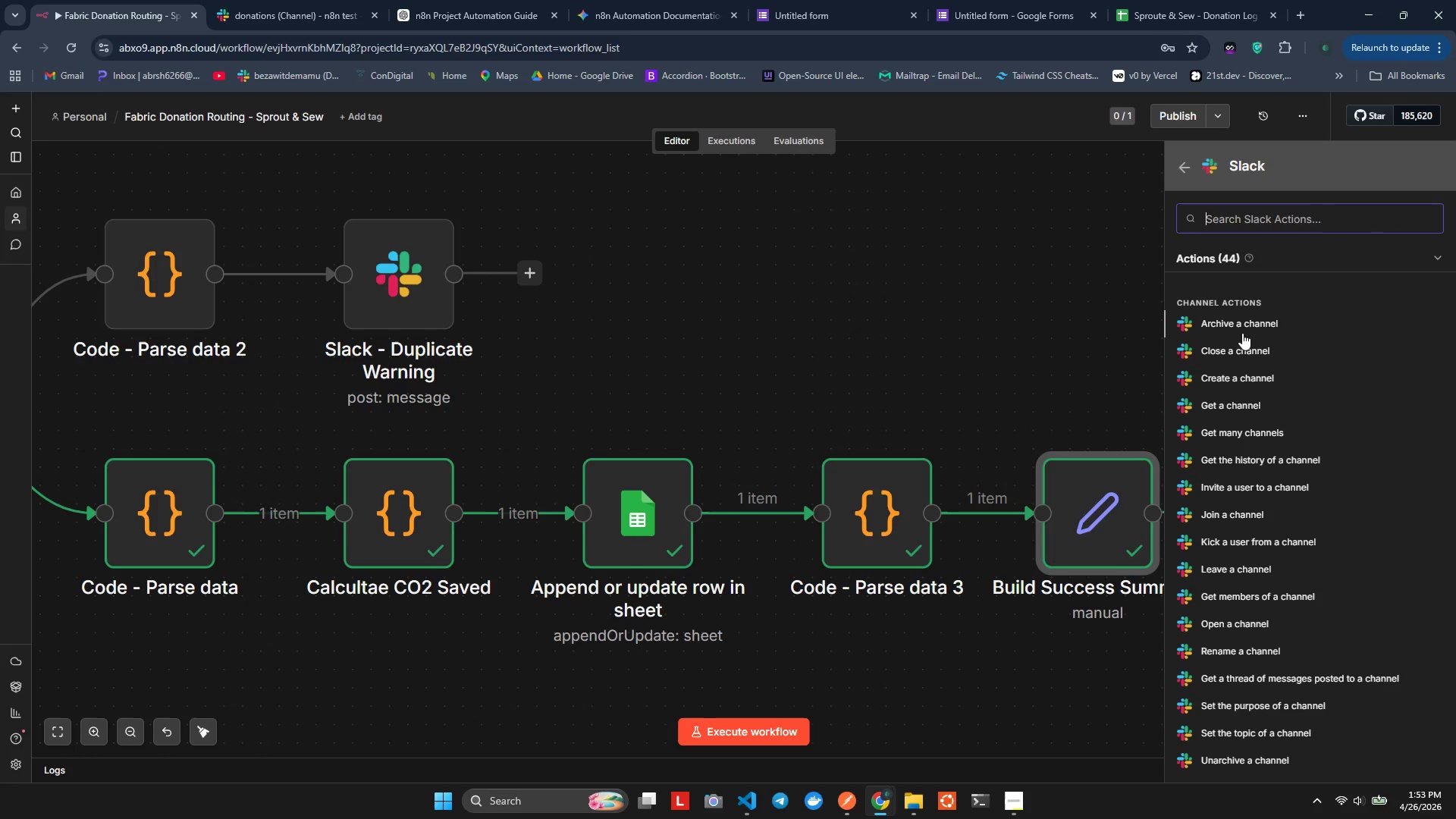 
wait(5.89)
 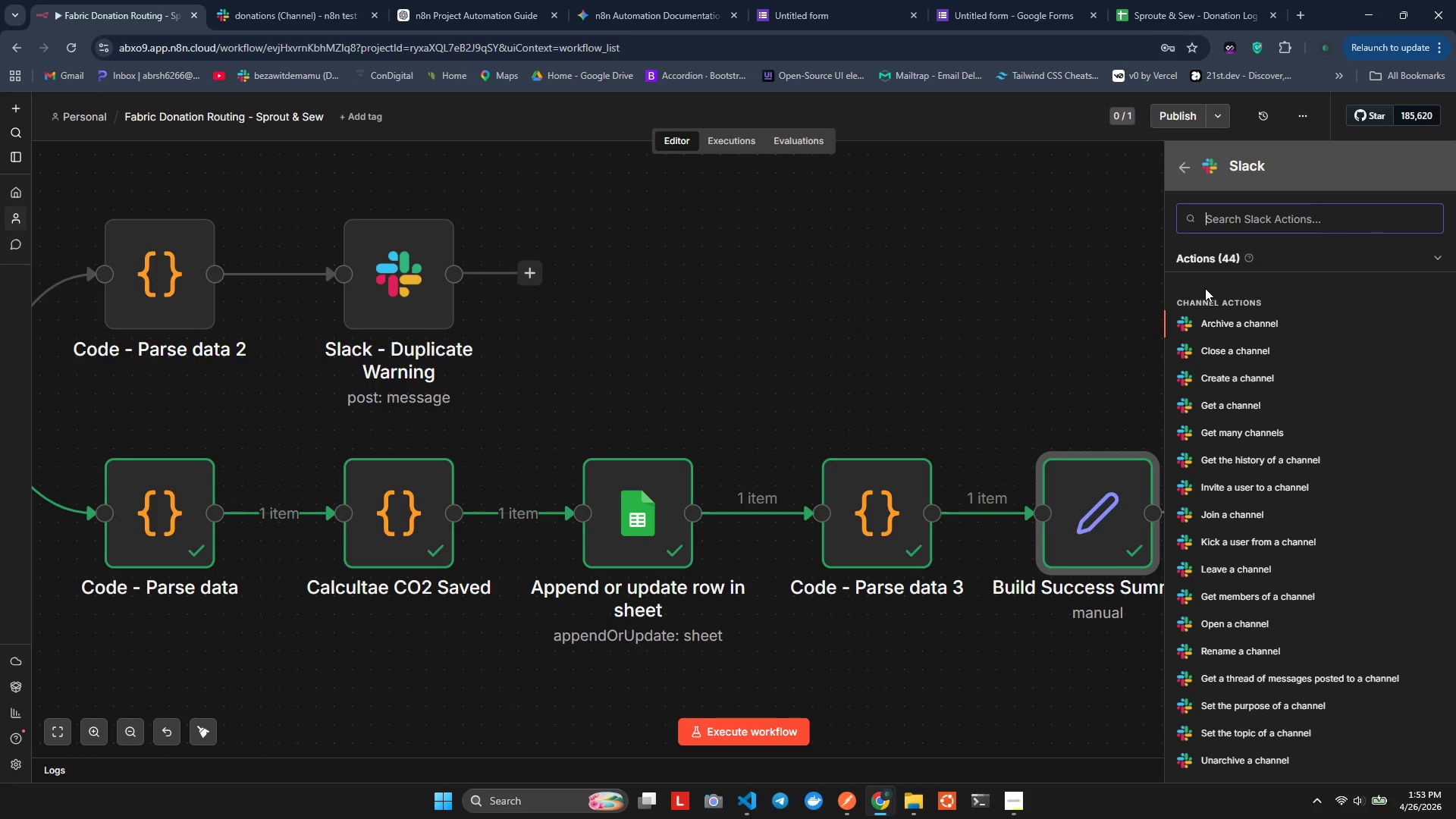 
type(Sac)
key(Backspace)
key(Backspace)
key(Backspace)
key(Backspace)
key(Backspace)
type(sned)
key(Backspace)
key(Backspace)
key(Backspace)
type(edn)
key(Backspace)
key(Backspace)
type(nd)
 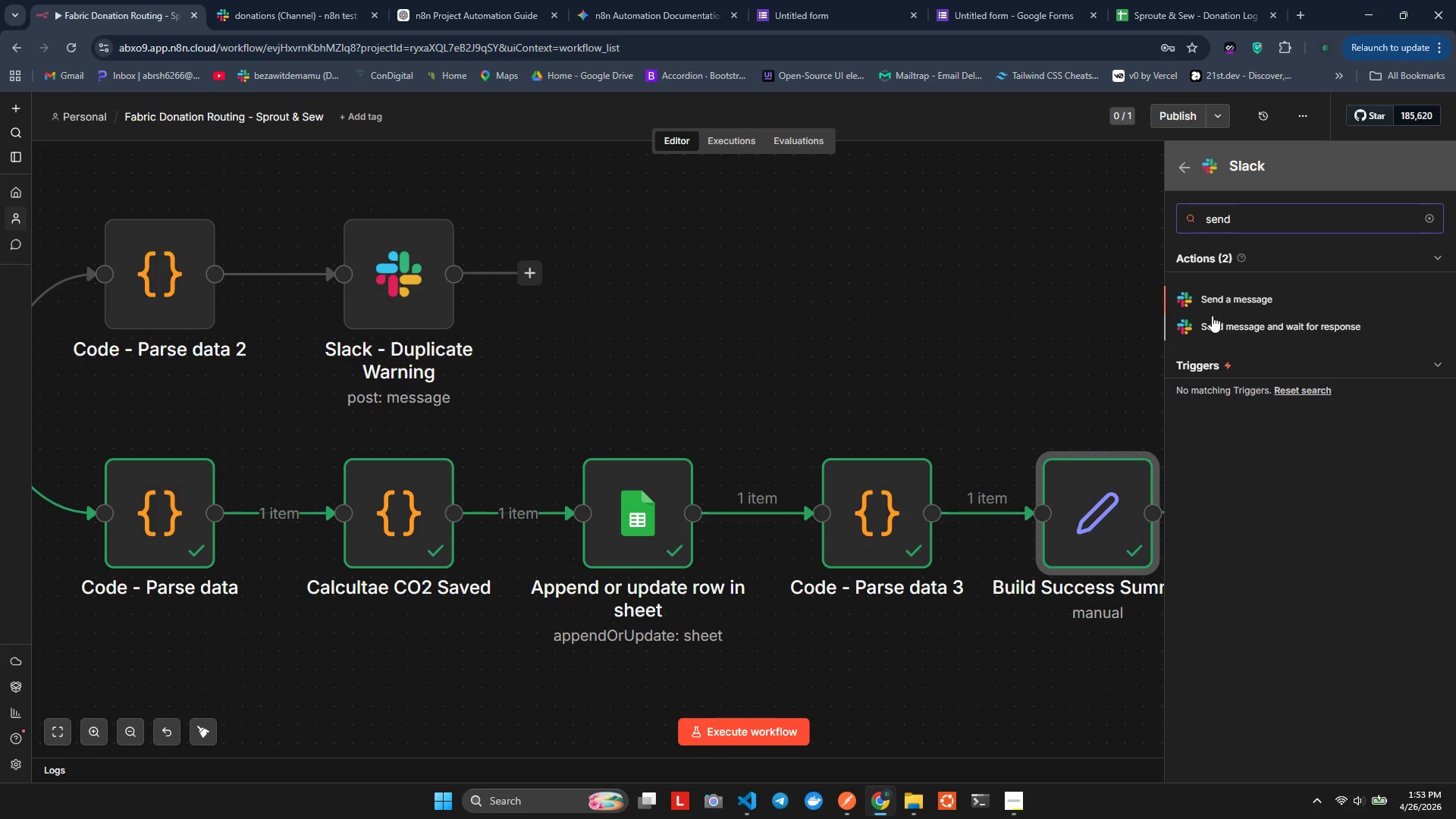 
hold_key(key=L, duration=0.38)
 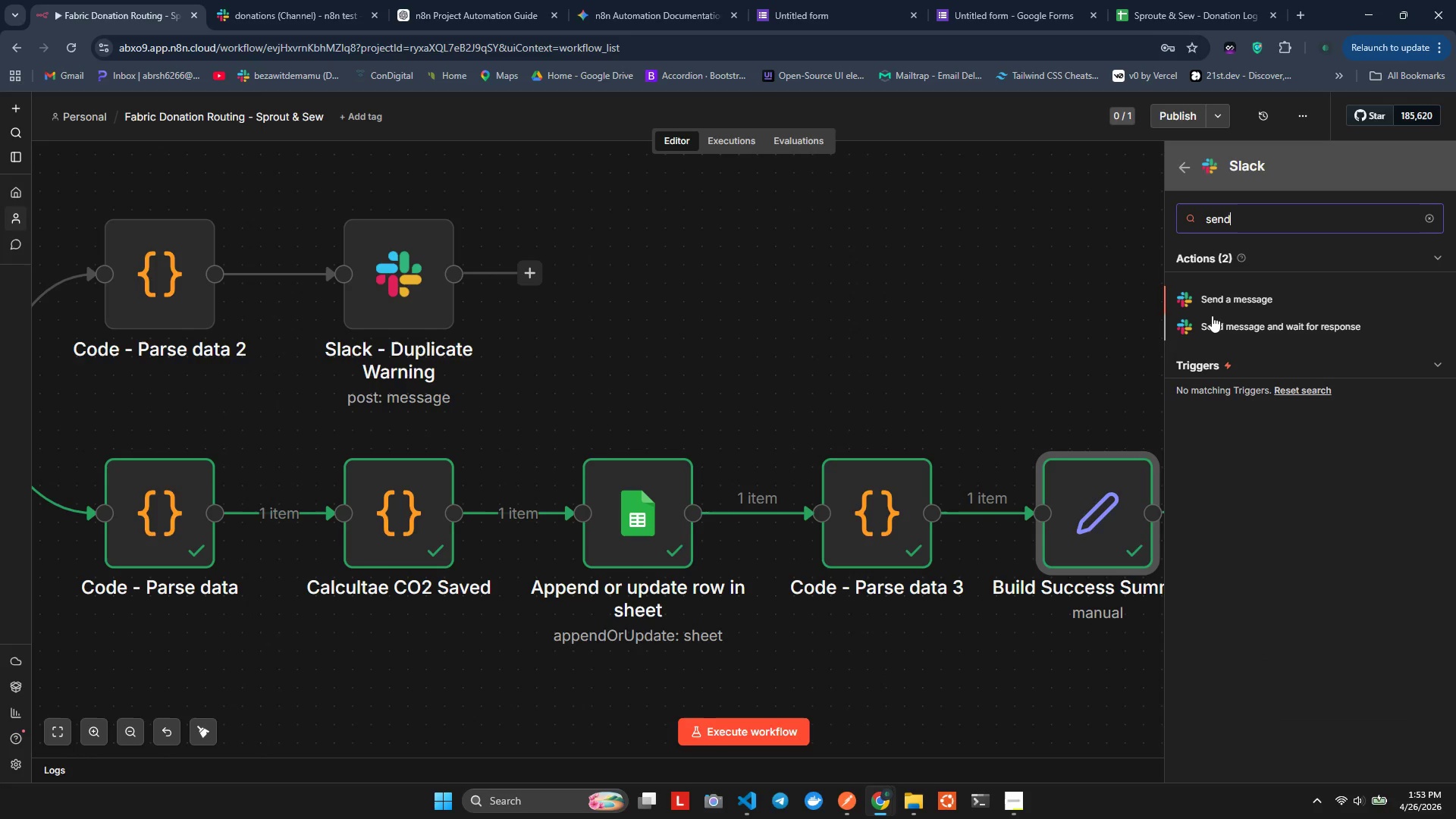 
left_click([1211, 300])
 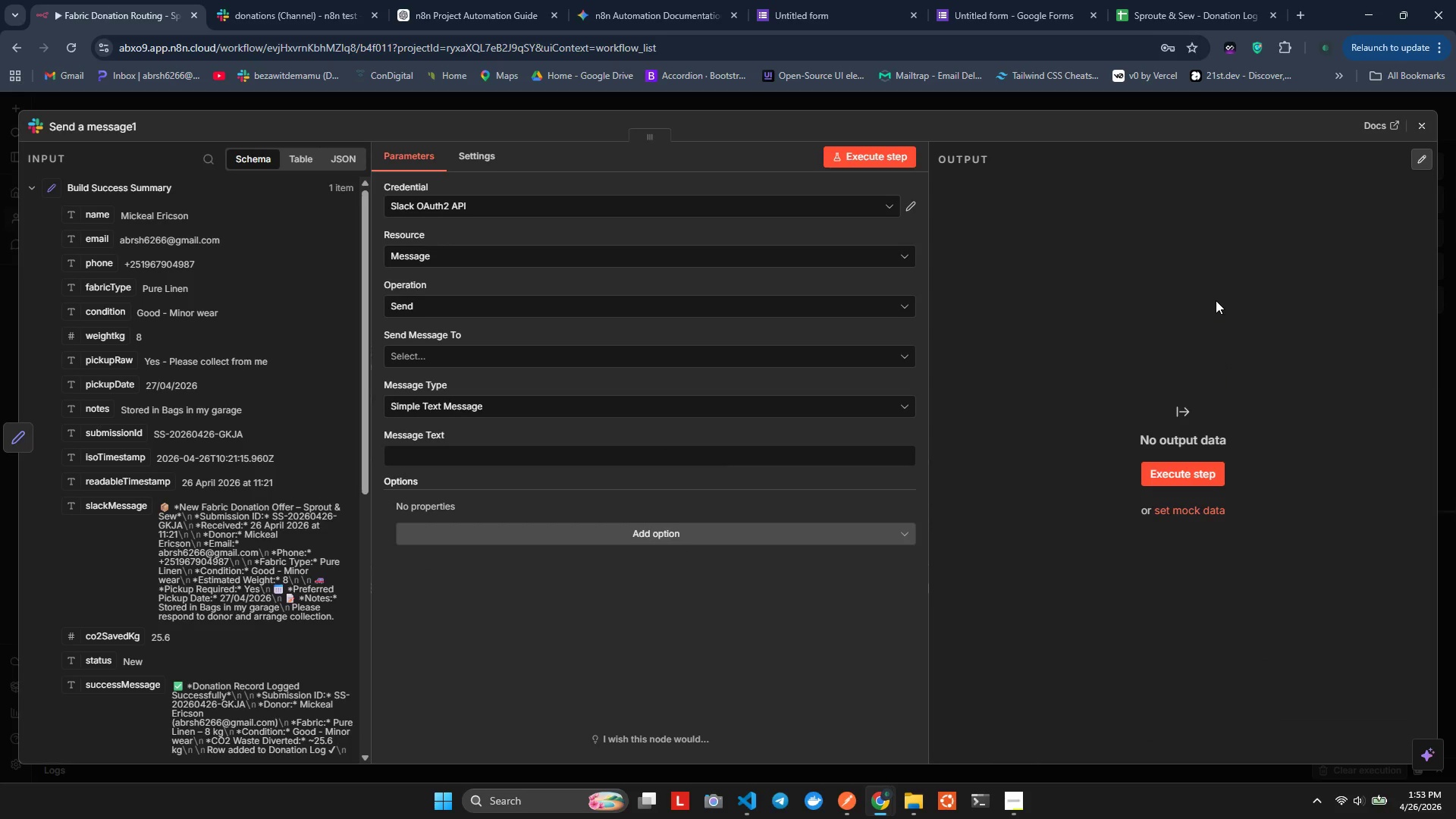 
mouse_move([739, 301])
 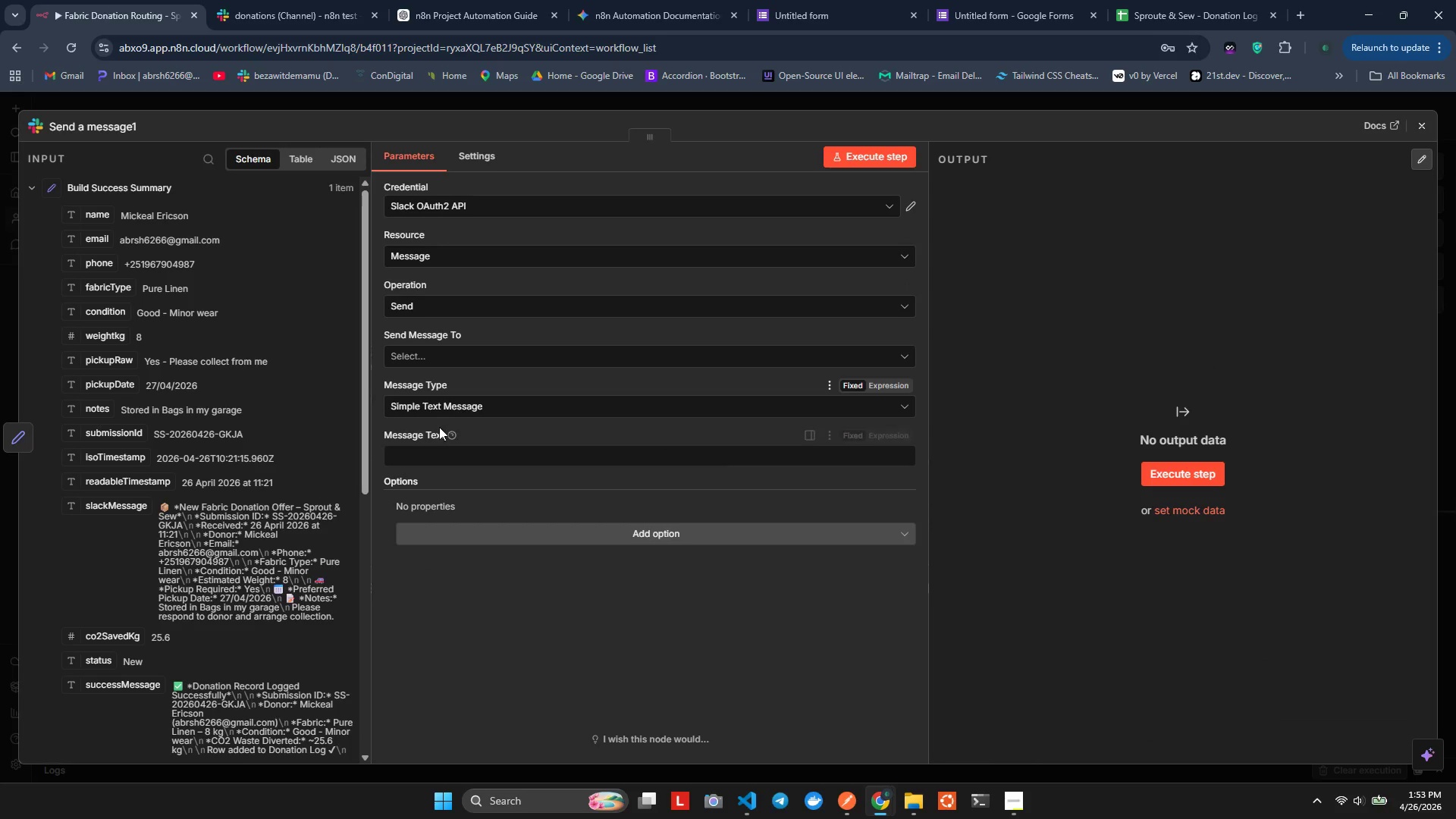 
left_click([433, 353])
 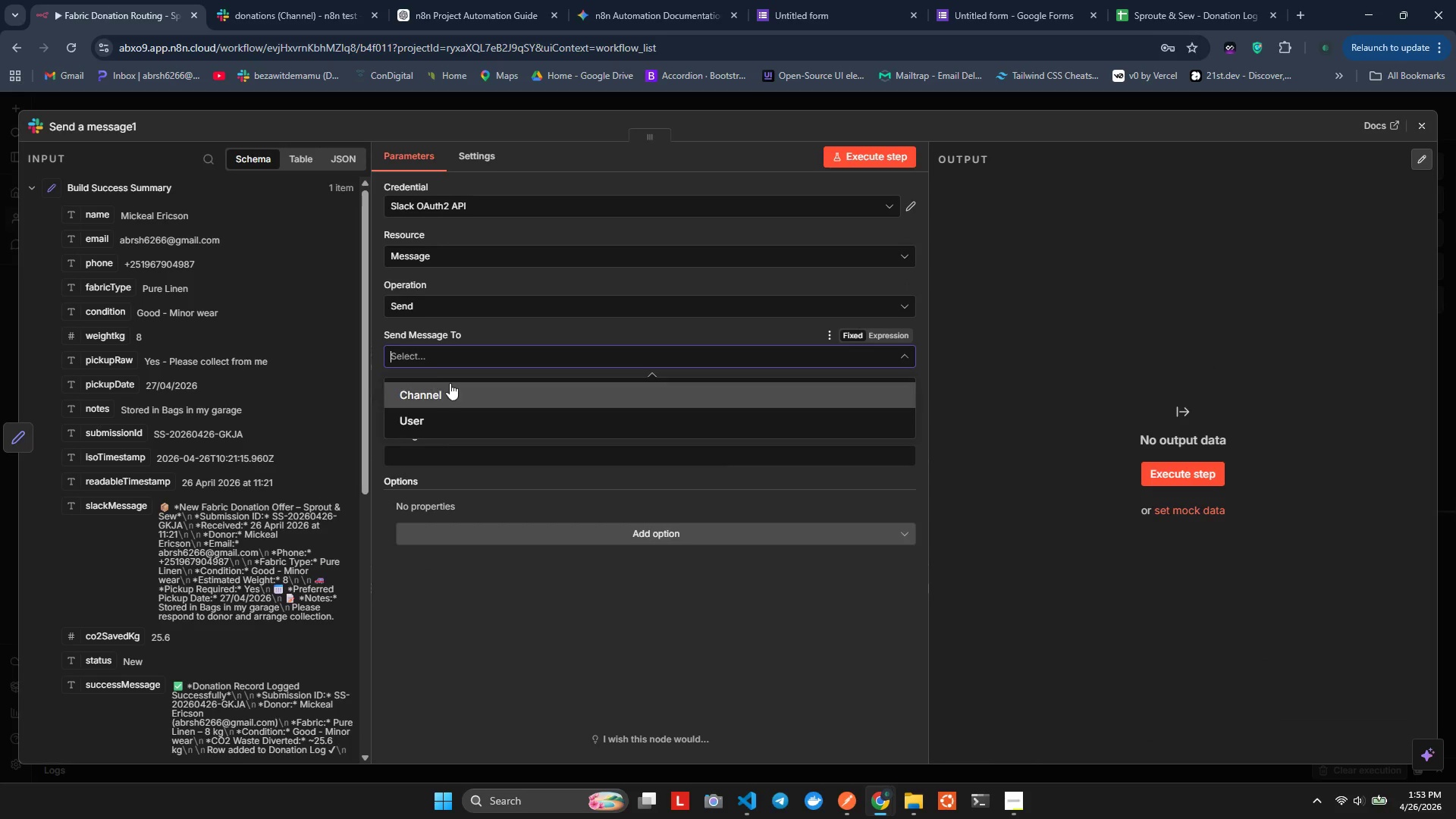 
left_click([450, 386])
 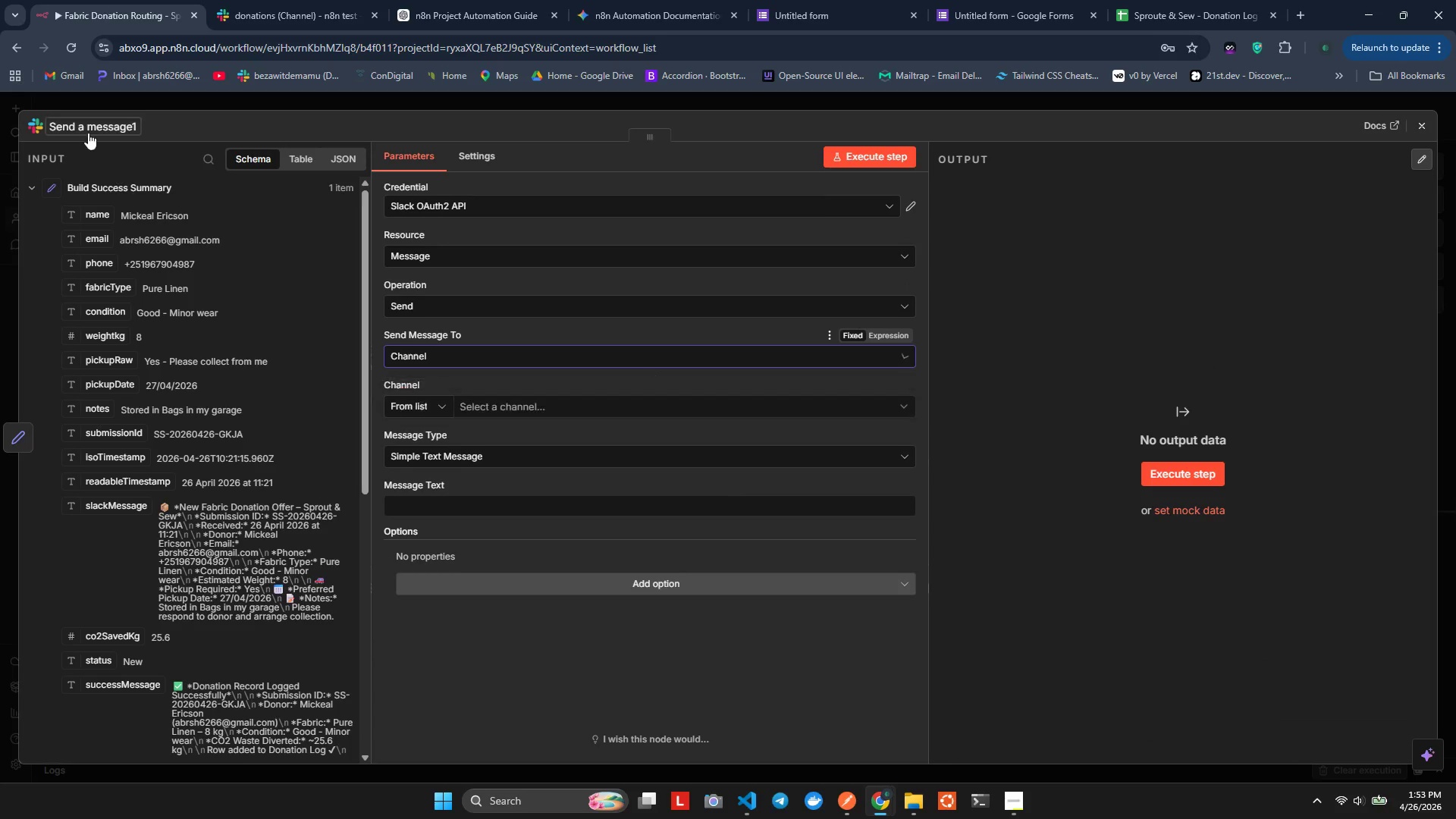 
left_click([88, 124])
 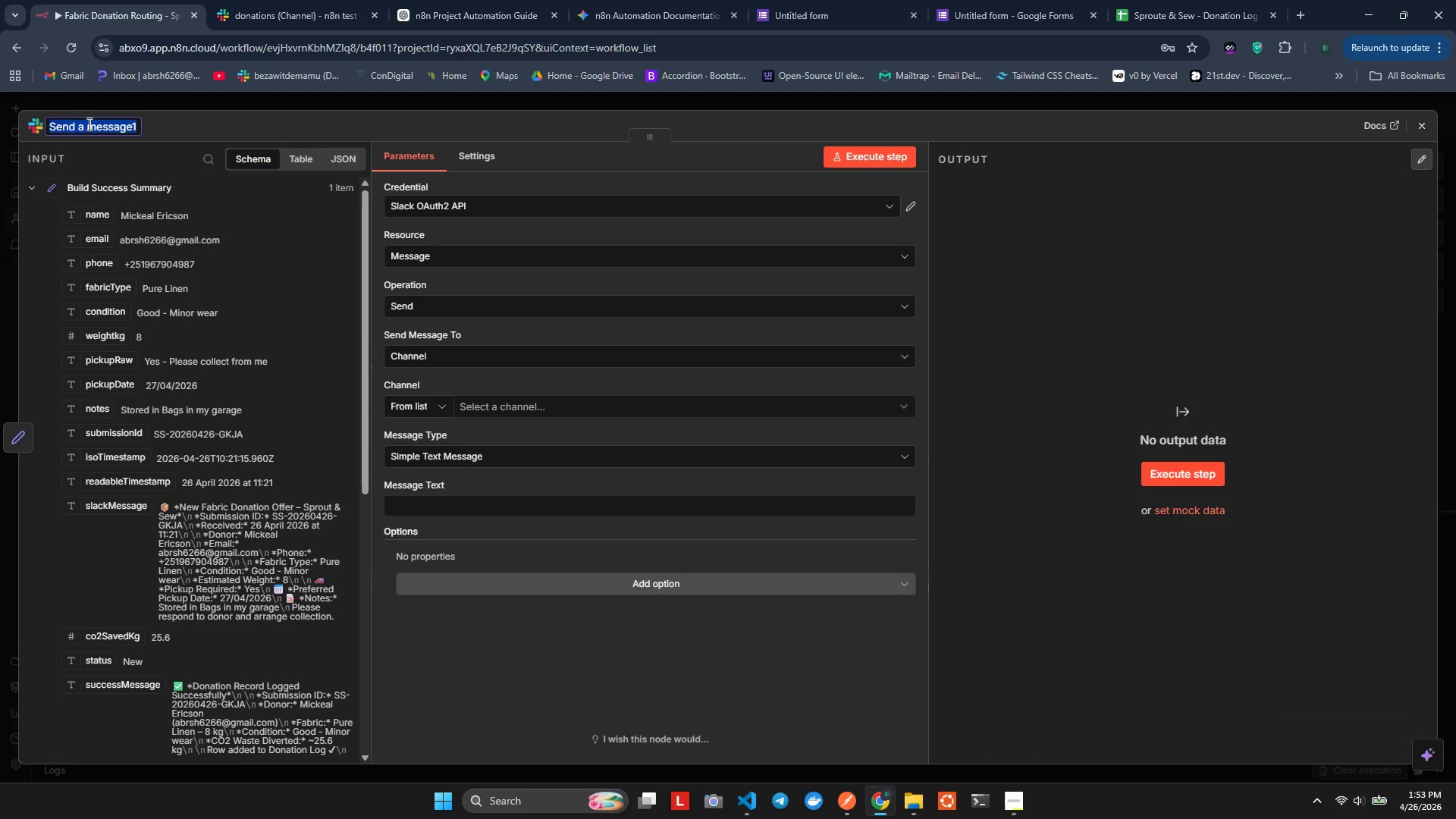 
type(Sack - Send confirmation)
 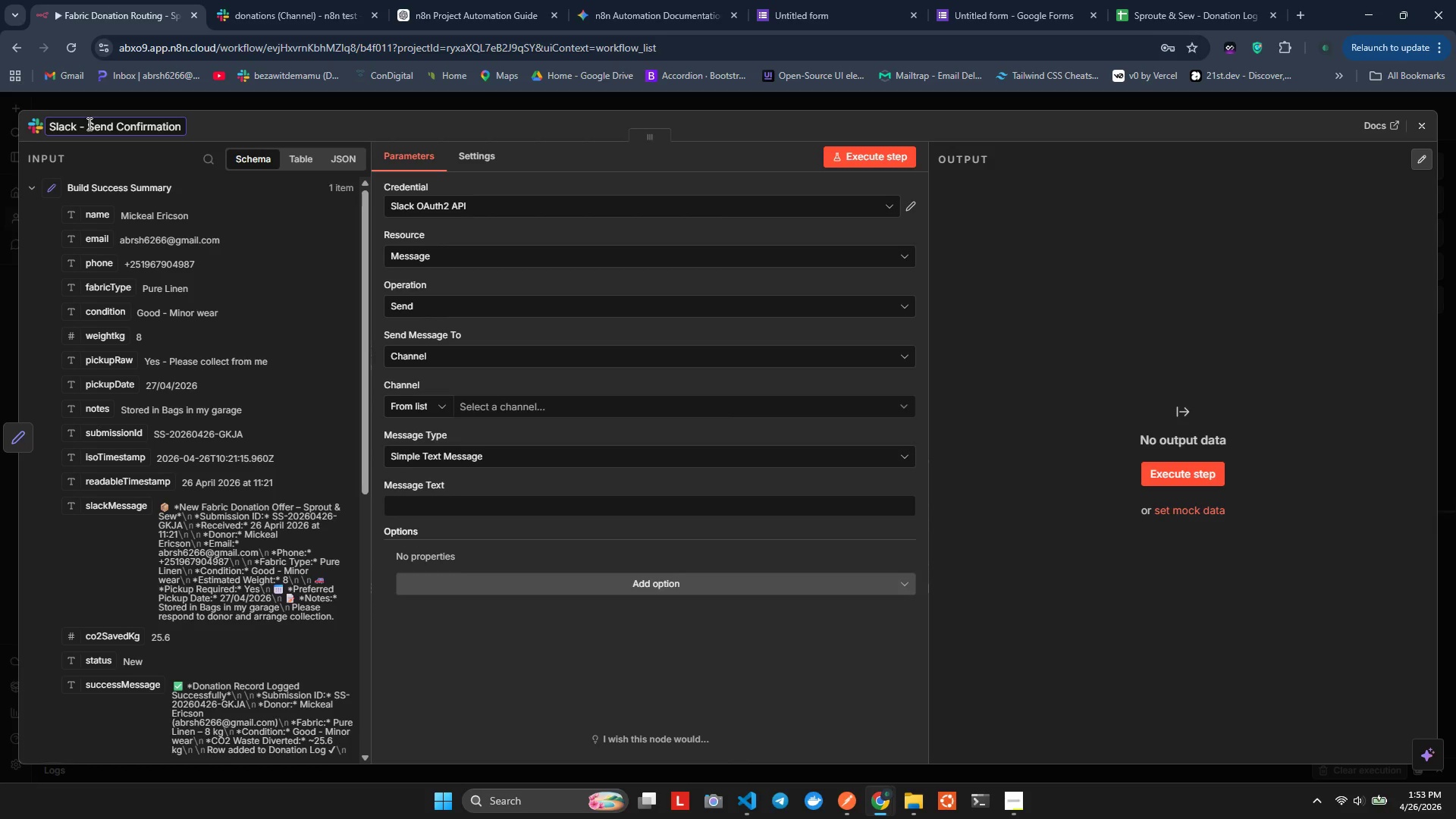 
hold_key(key=L, duration=0.44)
 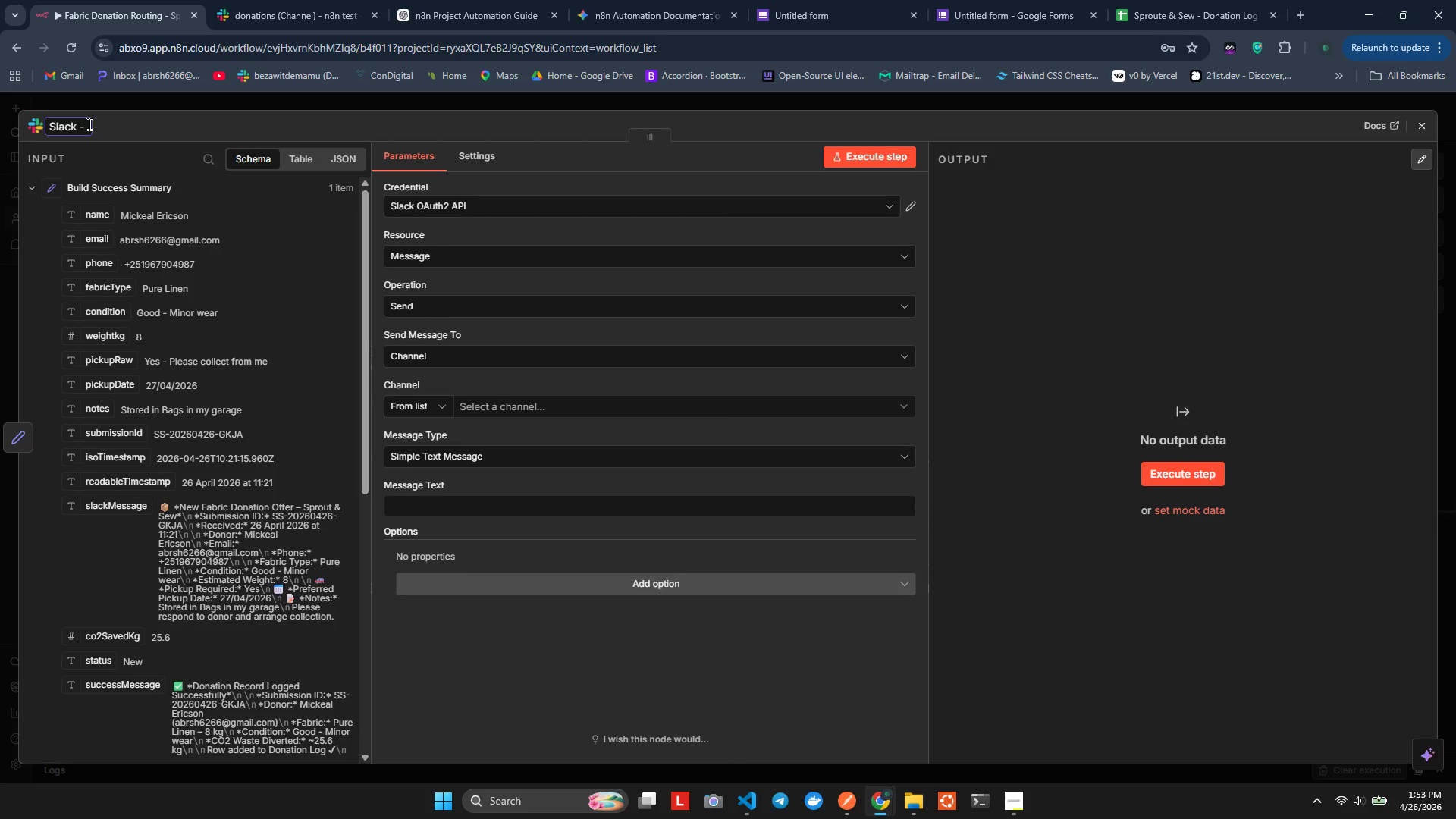 
left_click([511, 406])
 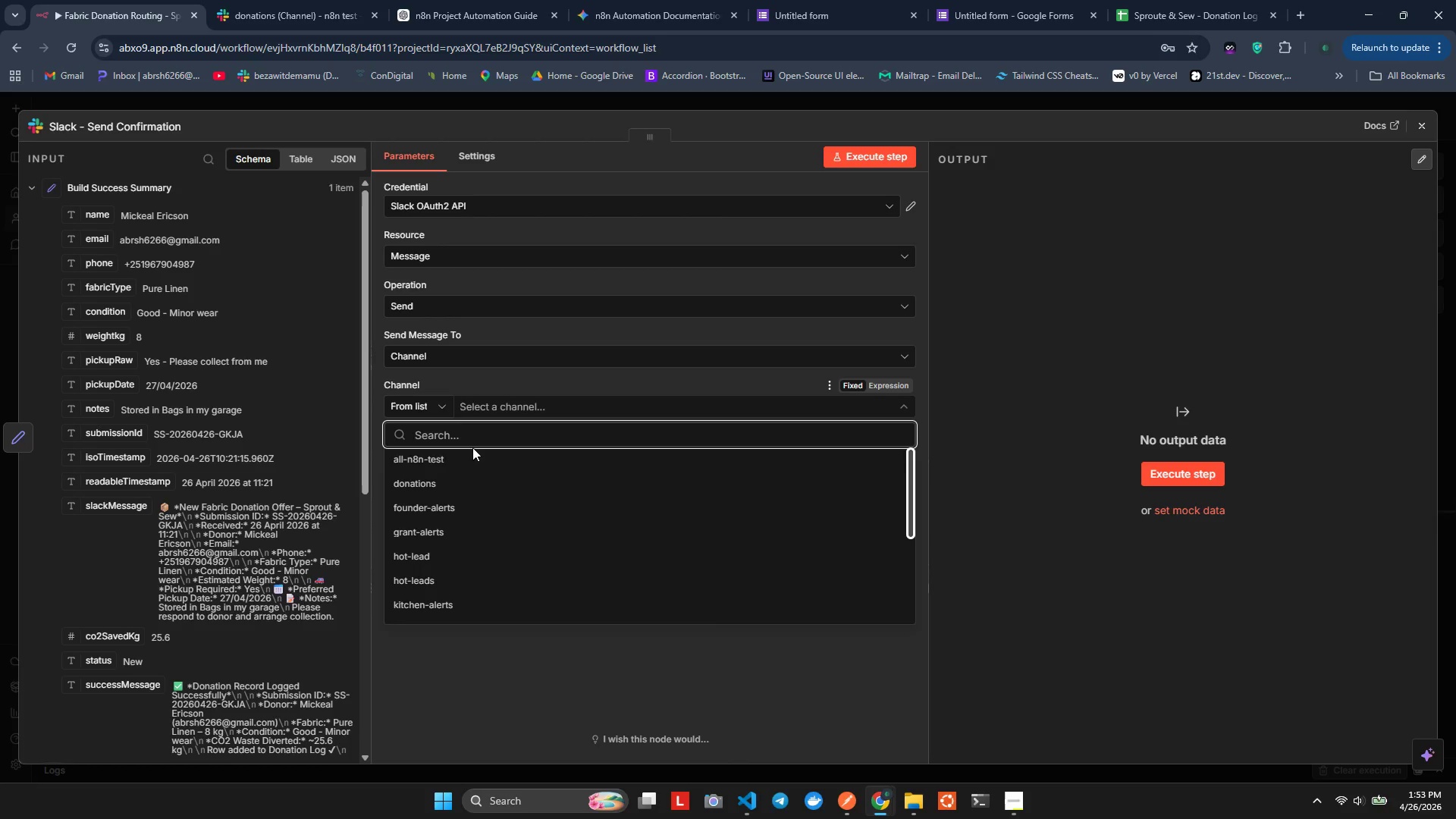 
left_click([469, 475])
 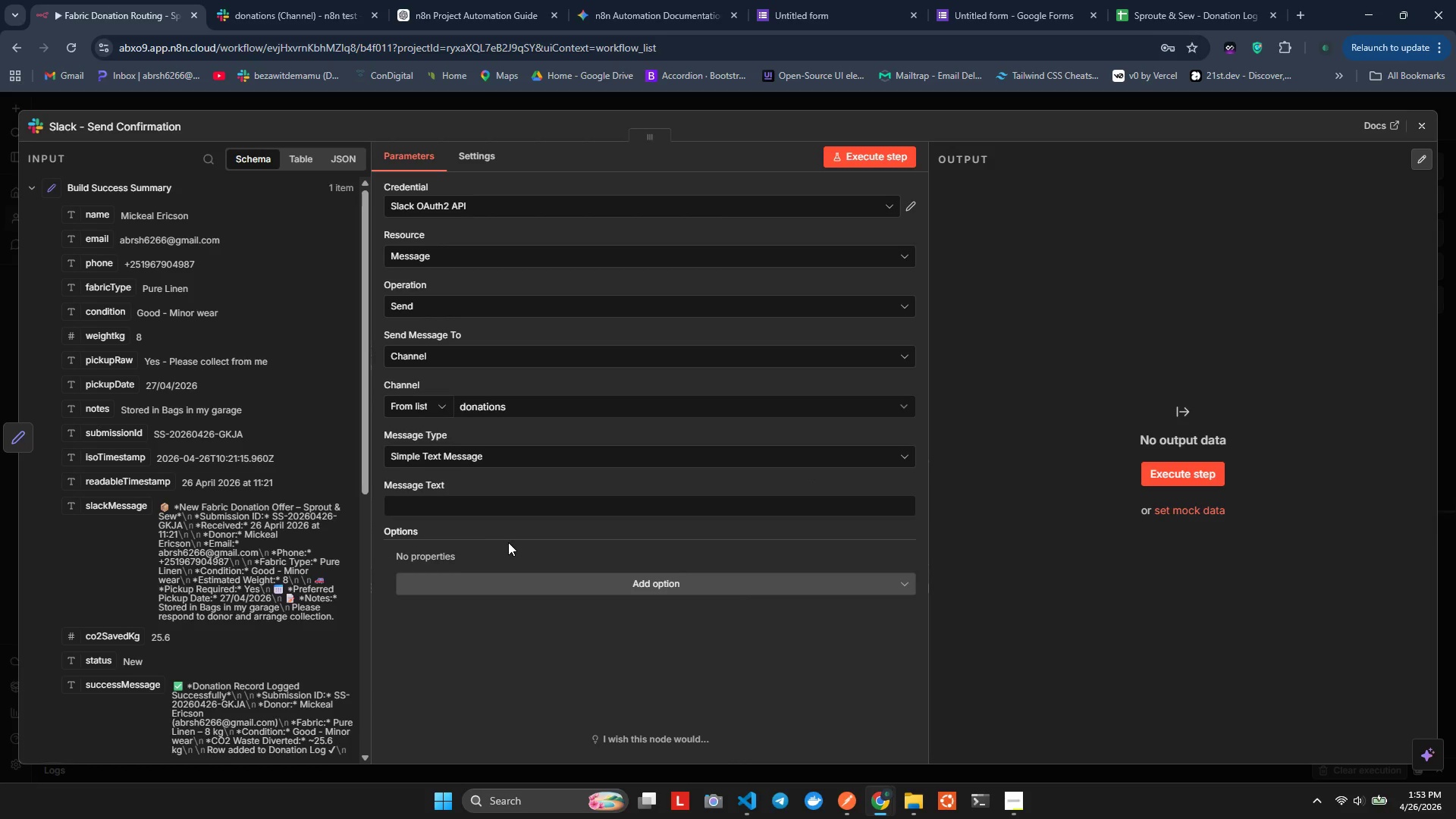 
scroll: coordinate [487, 485], scroll_direction: down, amount: 1.0
 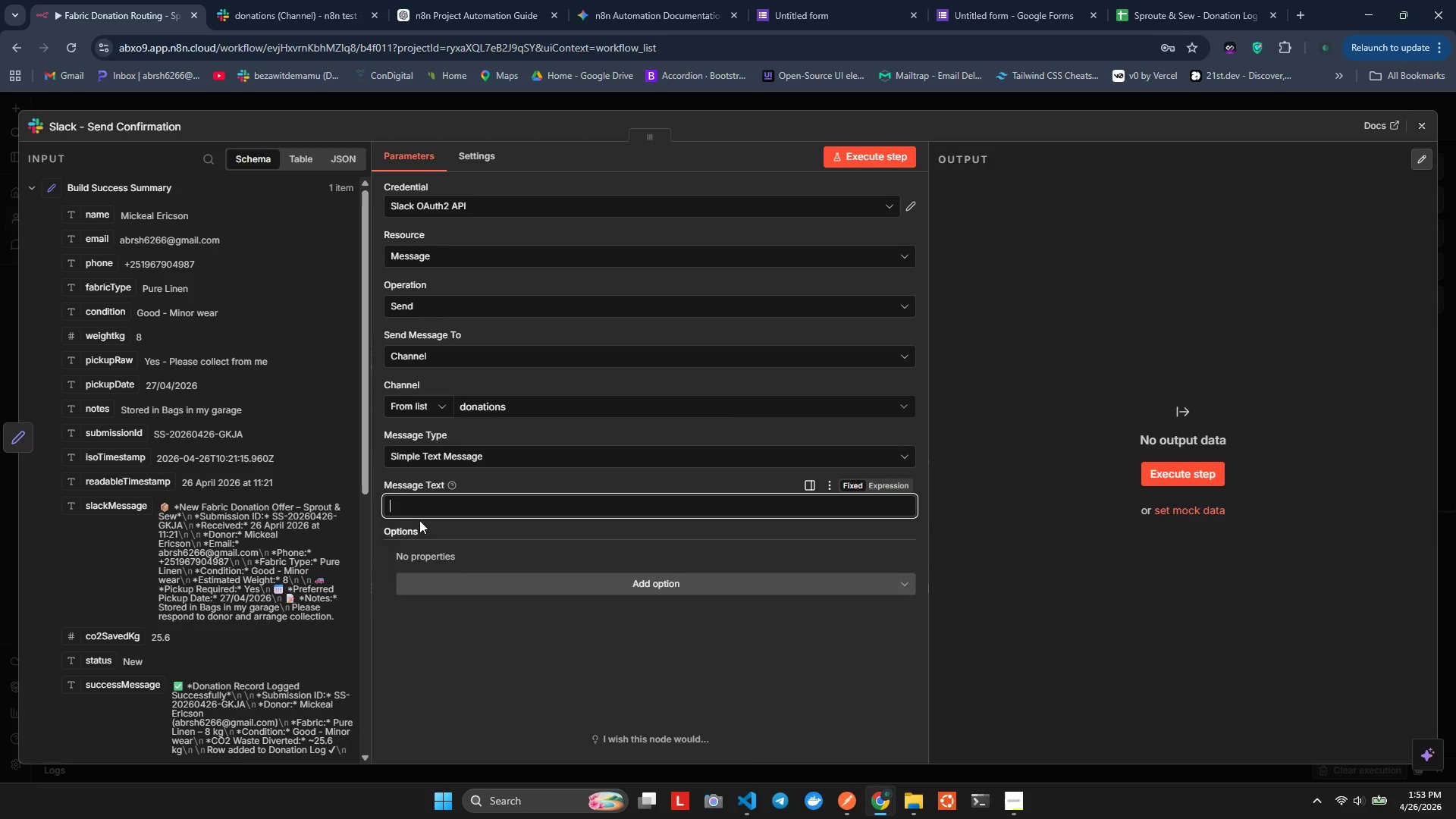 
wait(6.41)
 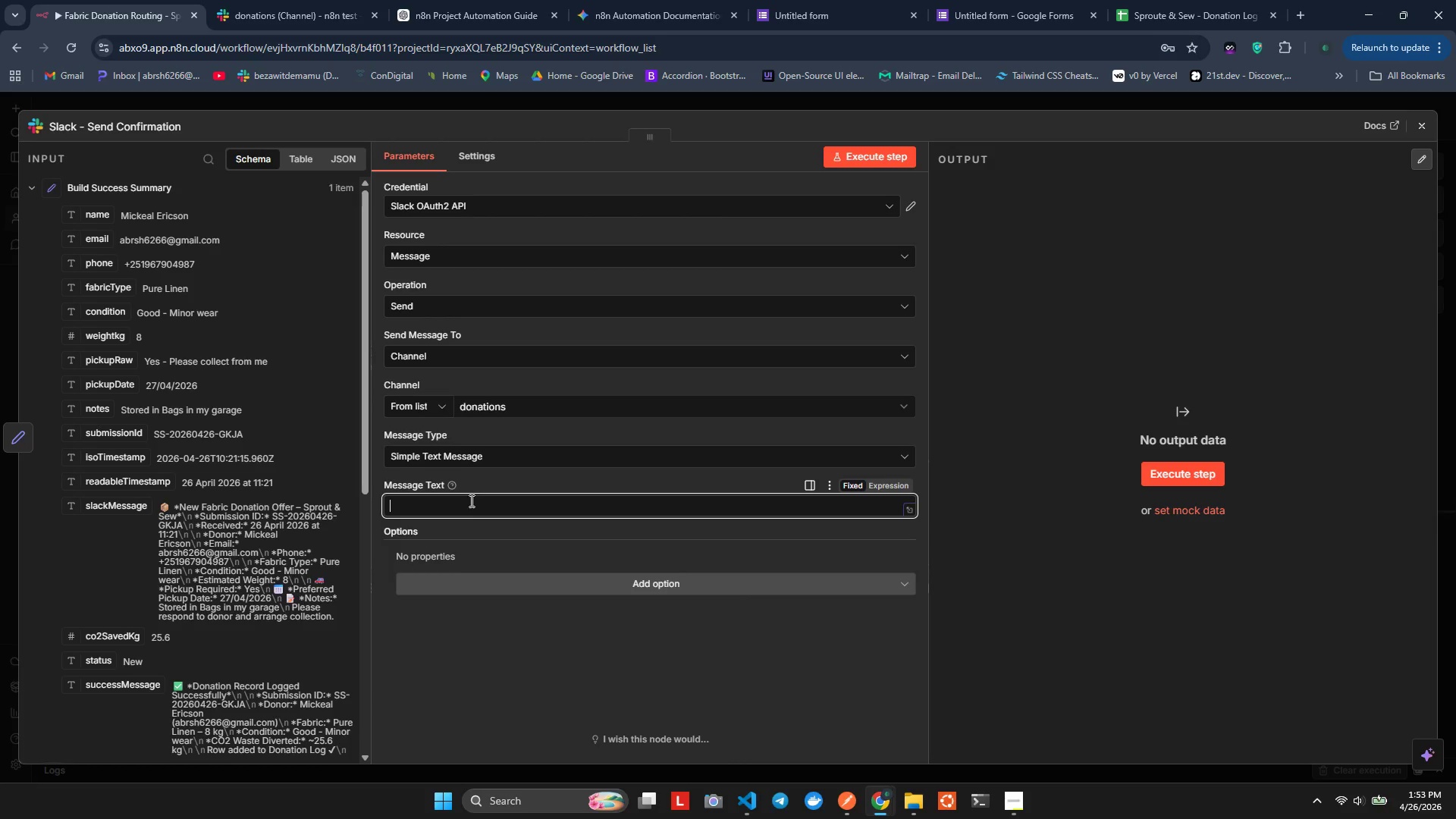 
scroll: coordinate [31, 595], scroll_direction: down, amount: 1.0
 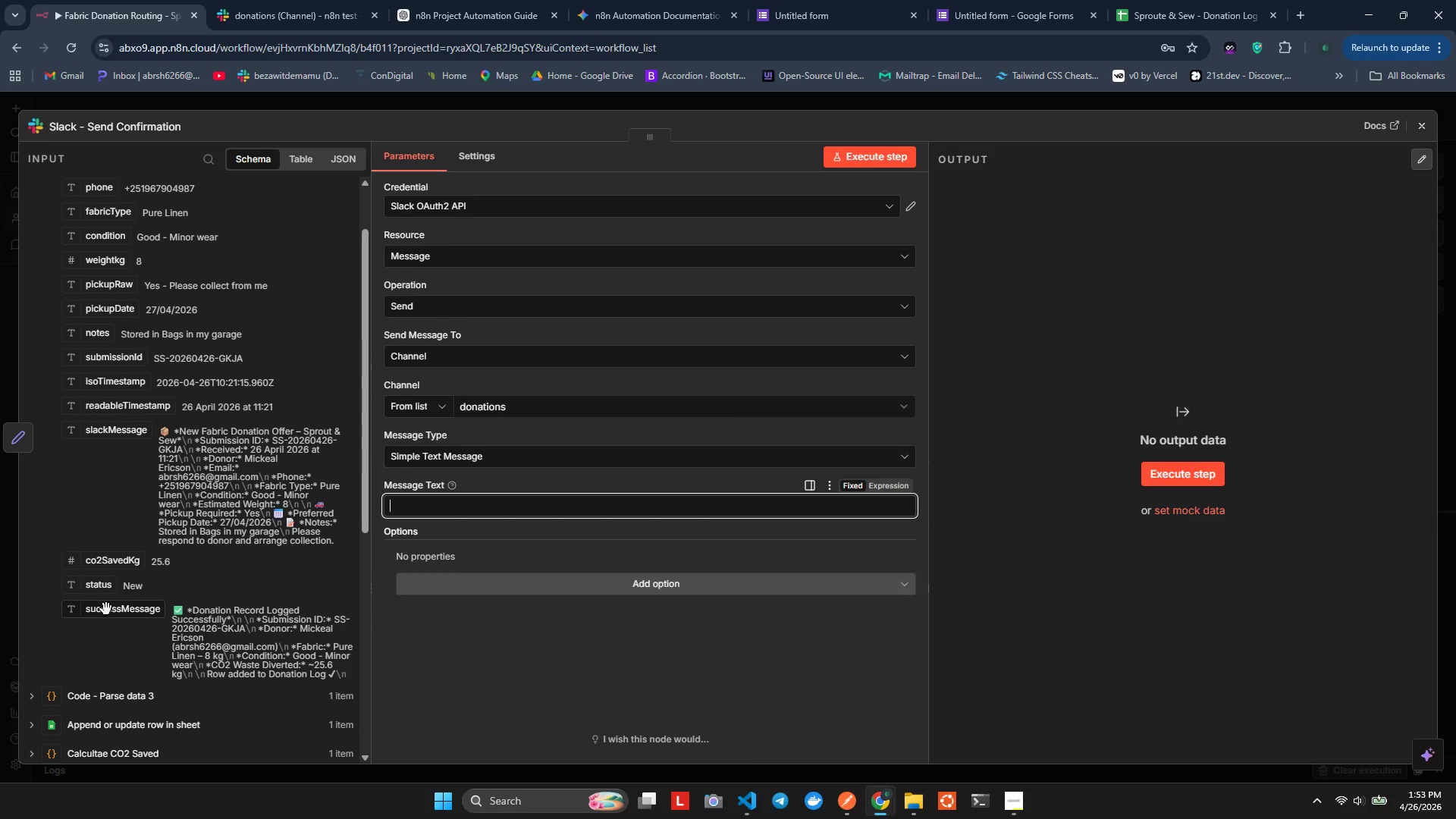 
left_click_drag(start_coordinate=[102, 610], to_coordinate=[469, 513])
 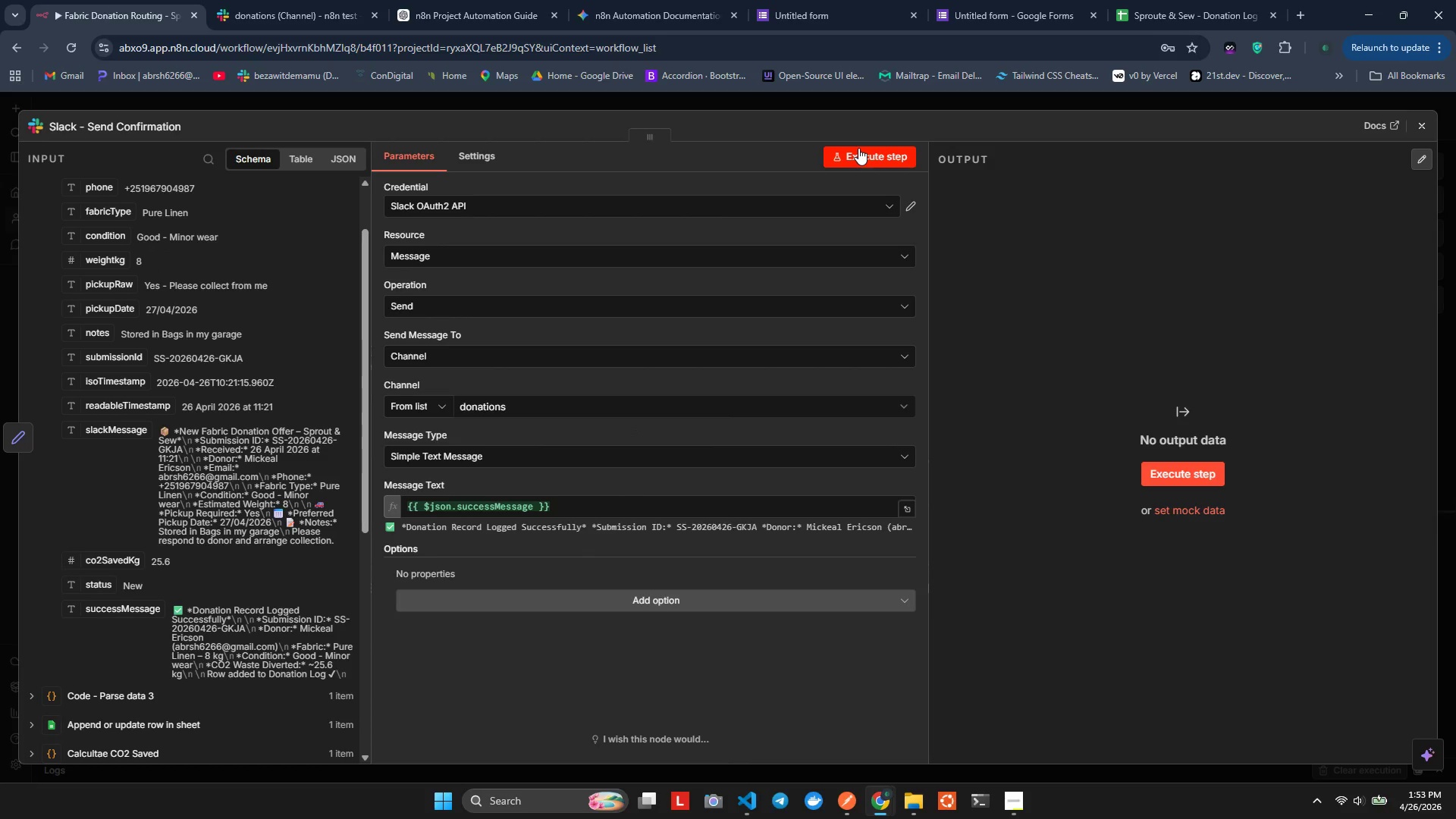 
left_click([858, 148])
 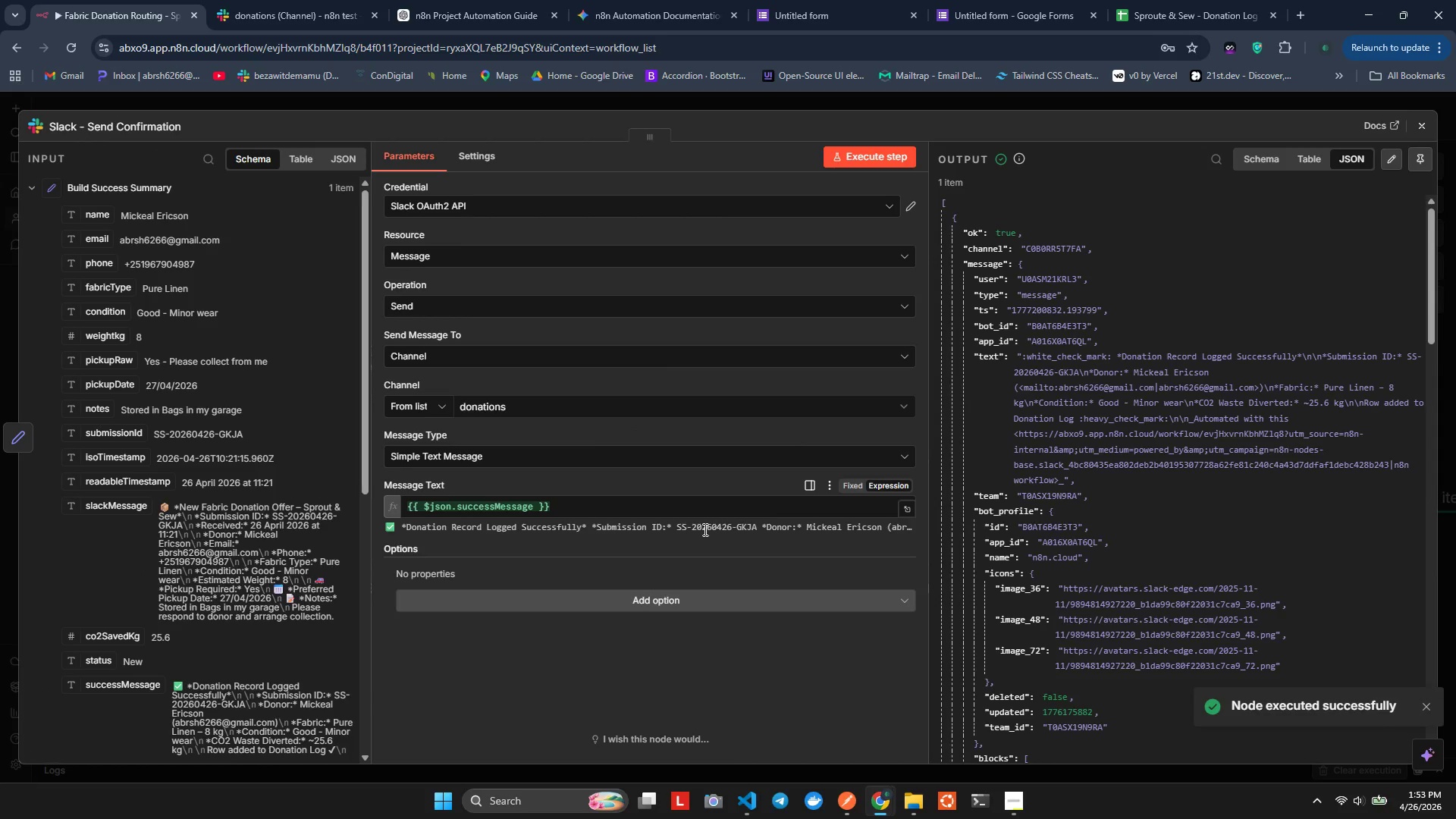 
scroll: coordinate [1059, 439], scroll_direction: up, amount: 1.0
 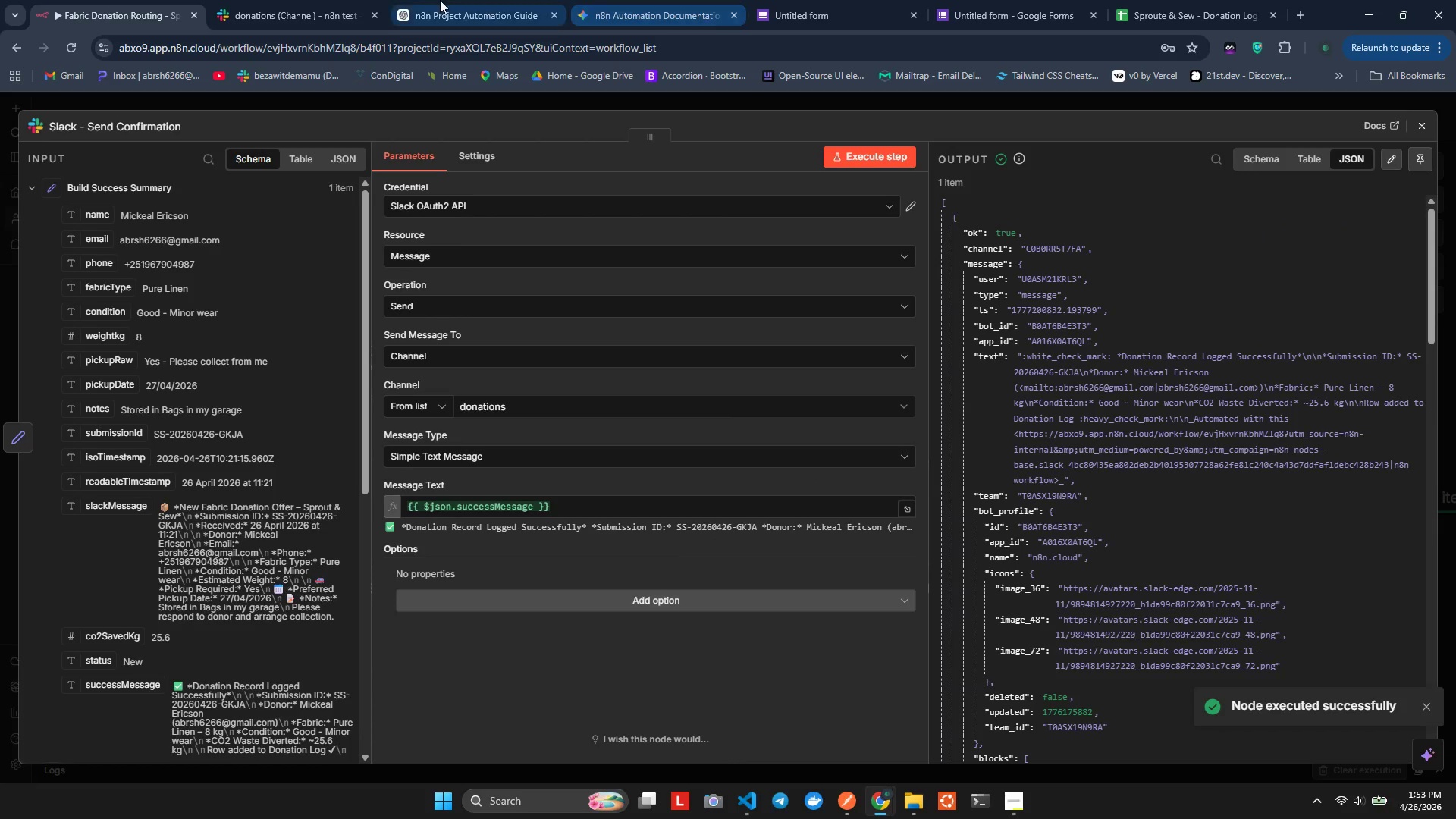 
left_click([284, 0])
 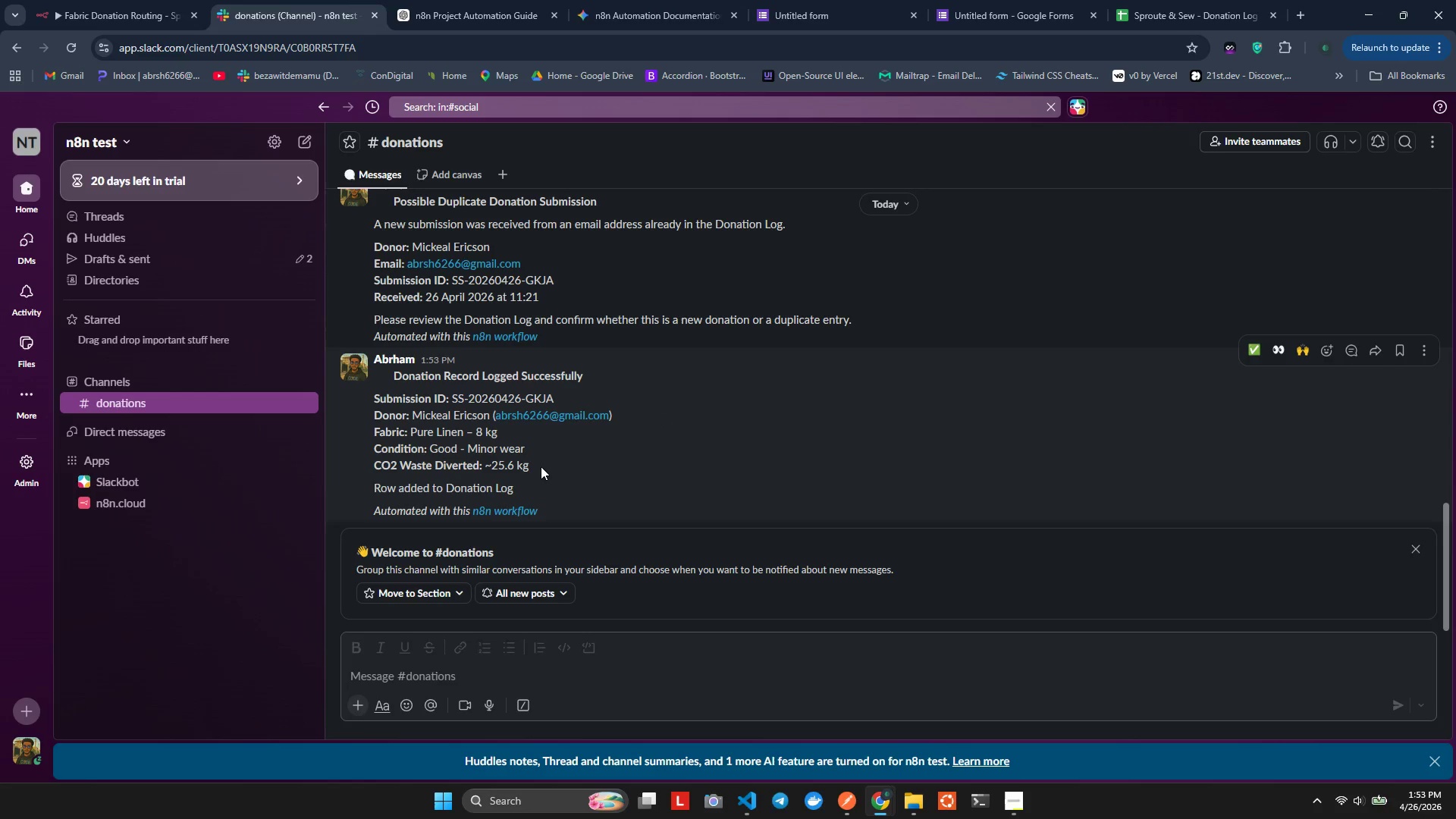 
scroll: coordinate [543, 470], scroll_direction: down, amount: 2.0
 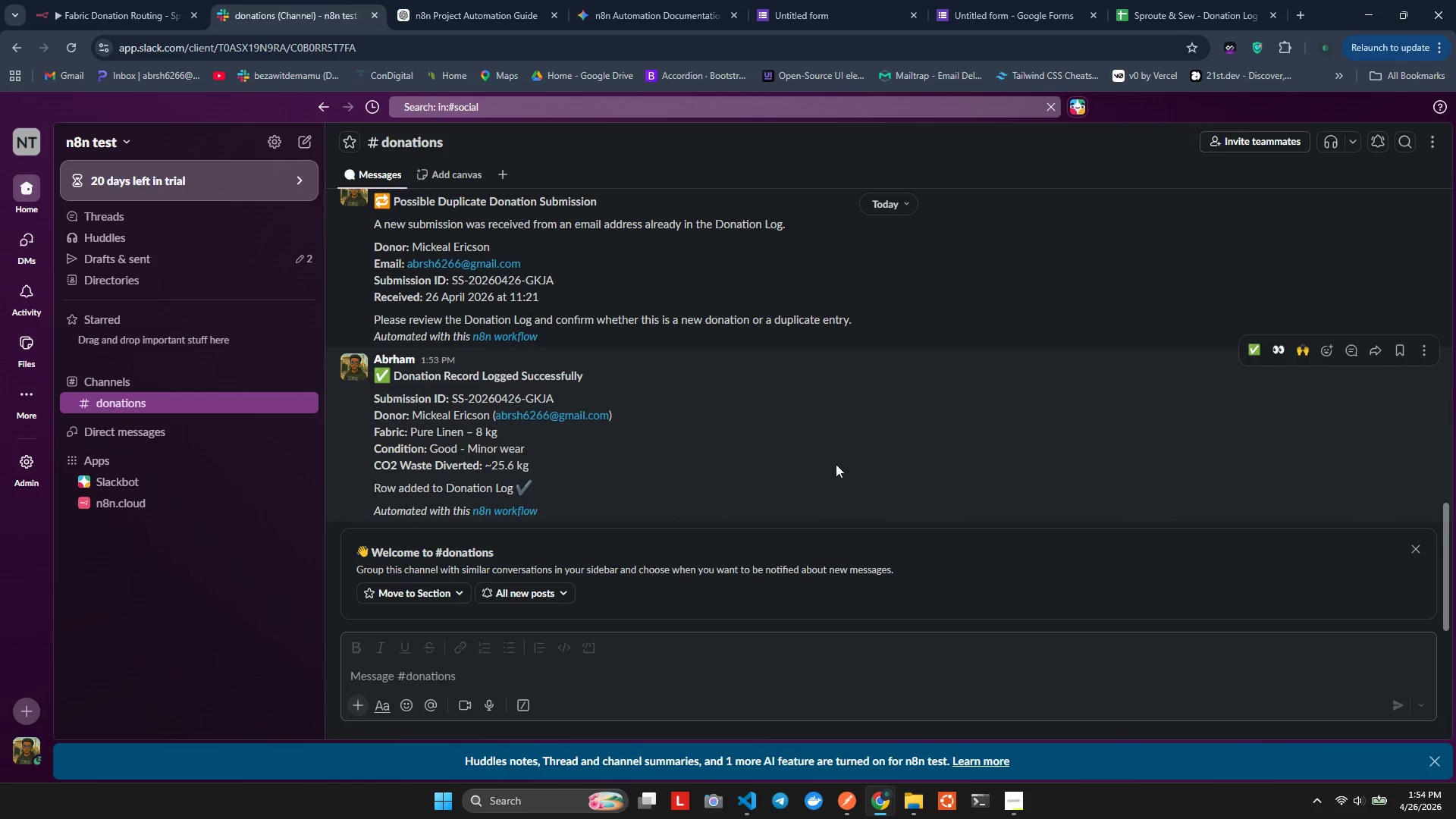 
left_click([138, 0])
 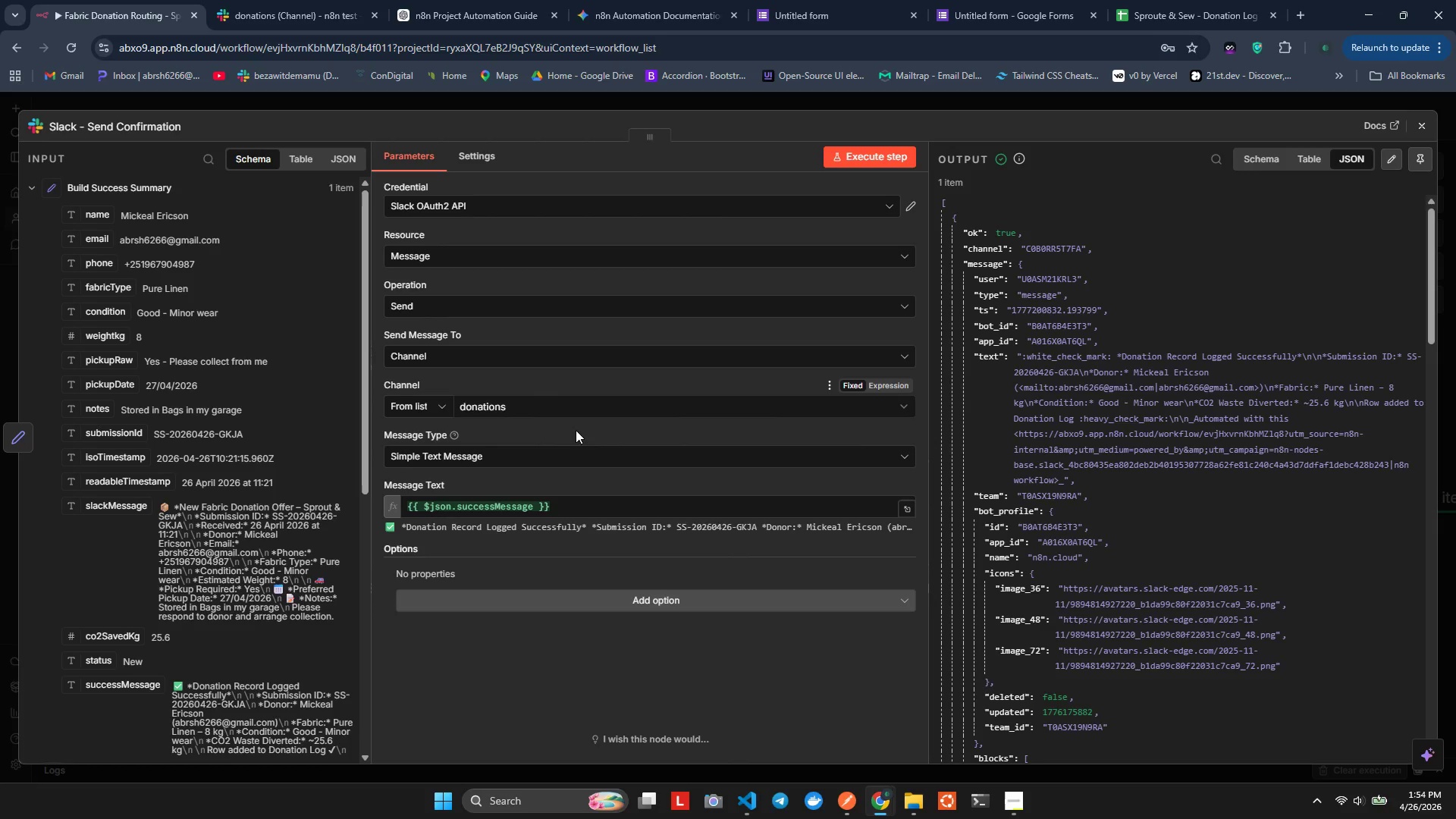 
wait(6.28)
 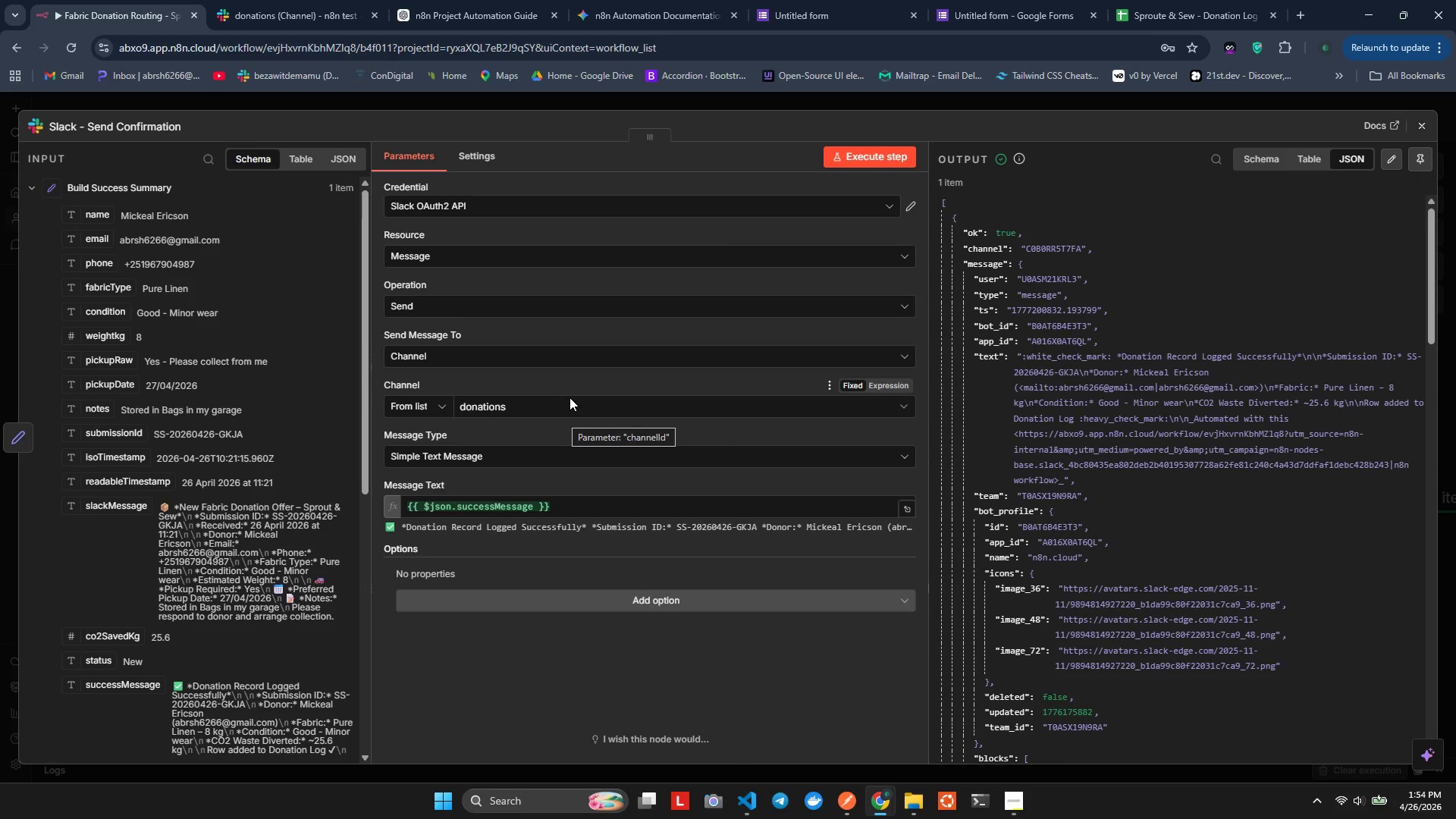 
left_click([1426, 129])
 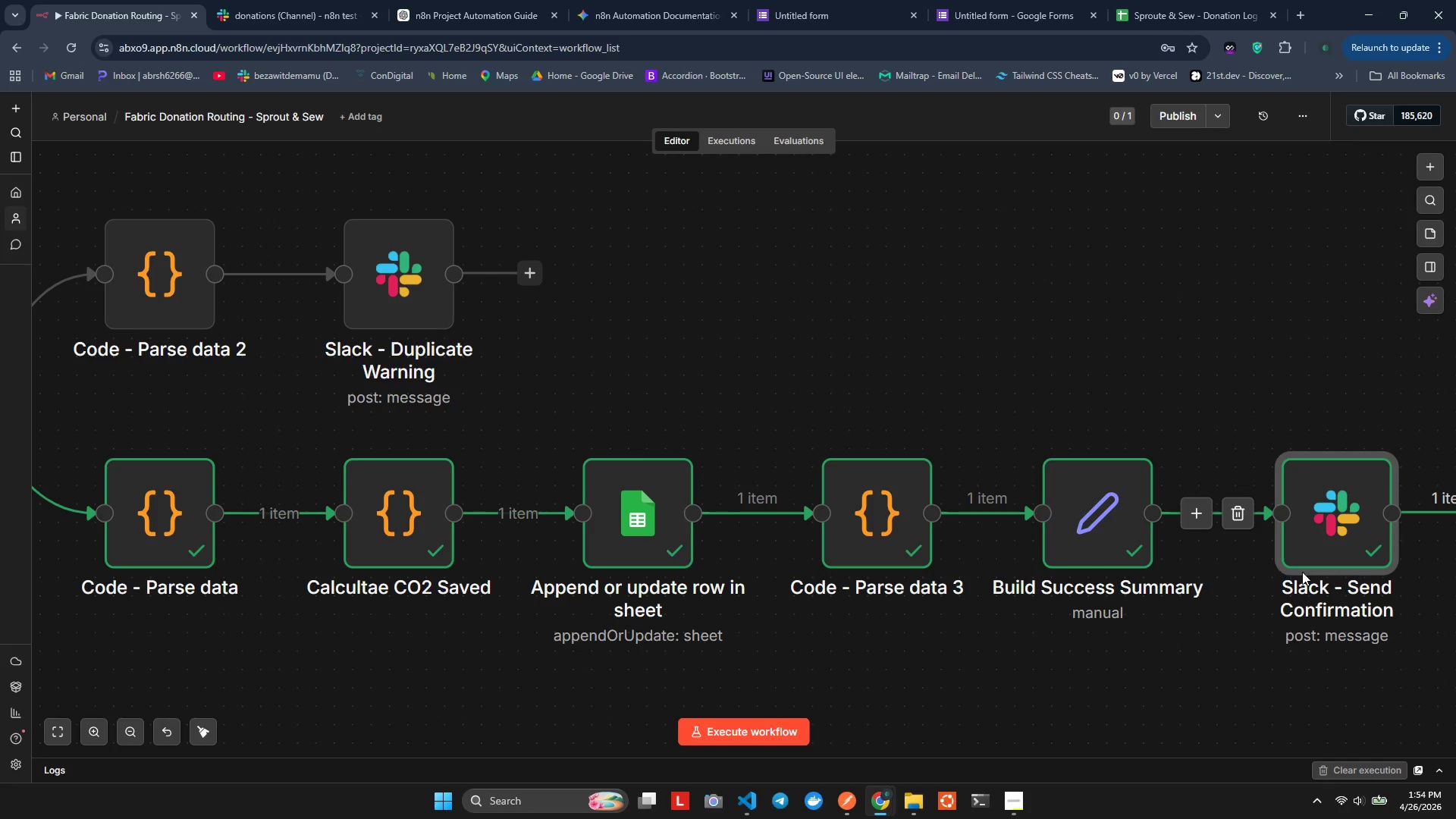 
scroll: coordinate [1149, 574], scroll_direction: down, amount: 6.0
 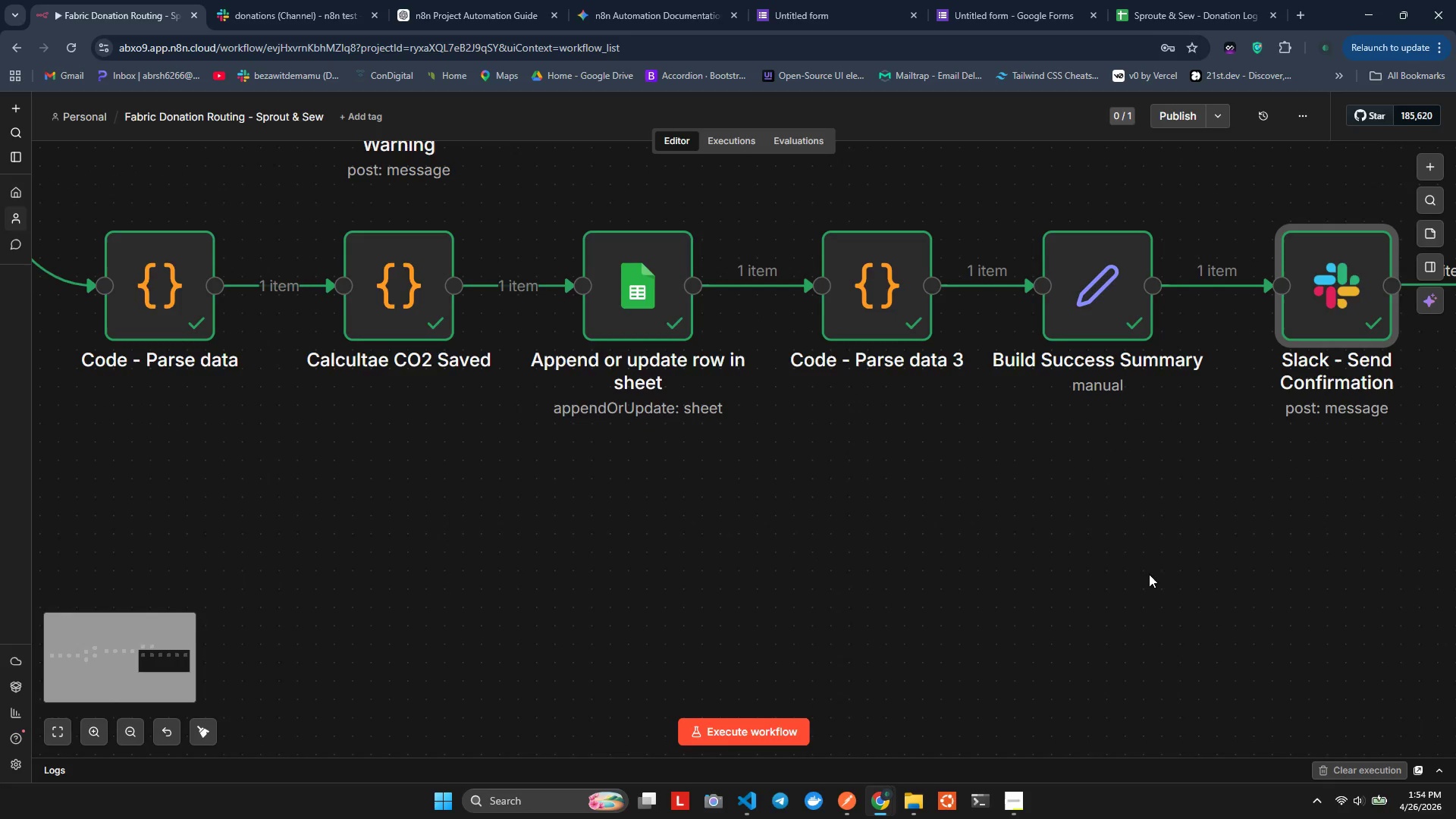 
hold_key(key=ControlLeft, duration=0.42)
 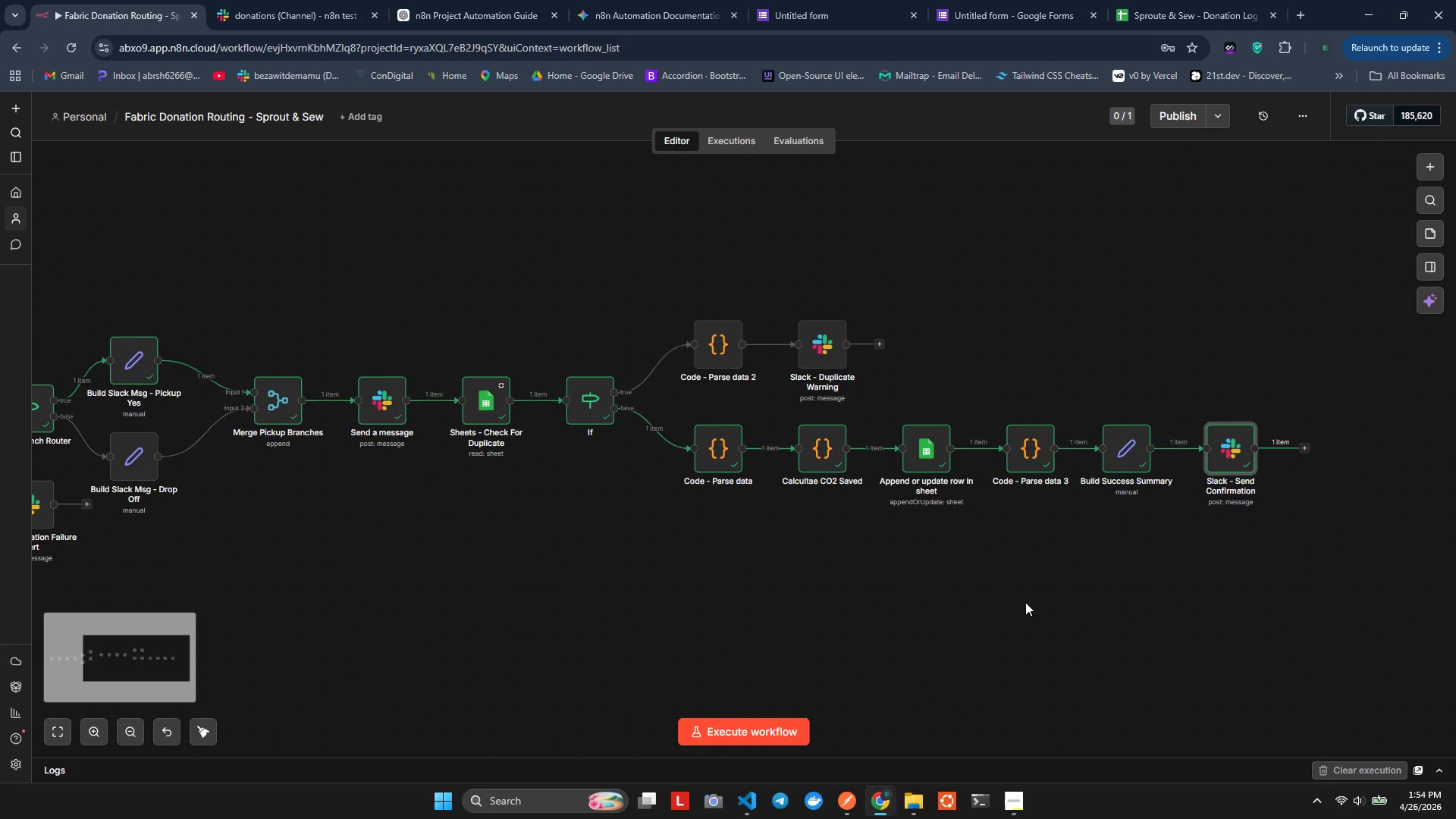 
hold_key(key=ShiftLeft, duration=0.81)
scroll: coordinate [1021, 601], scroll_direction: up, amount: 7.0
 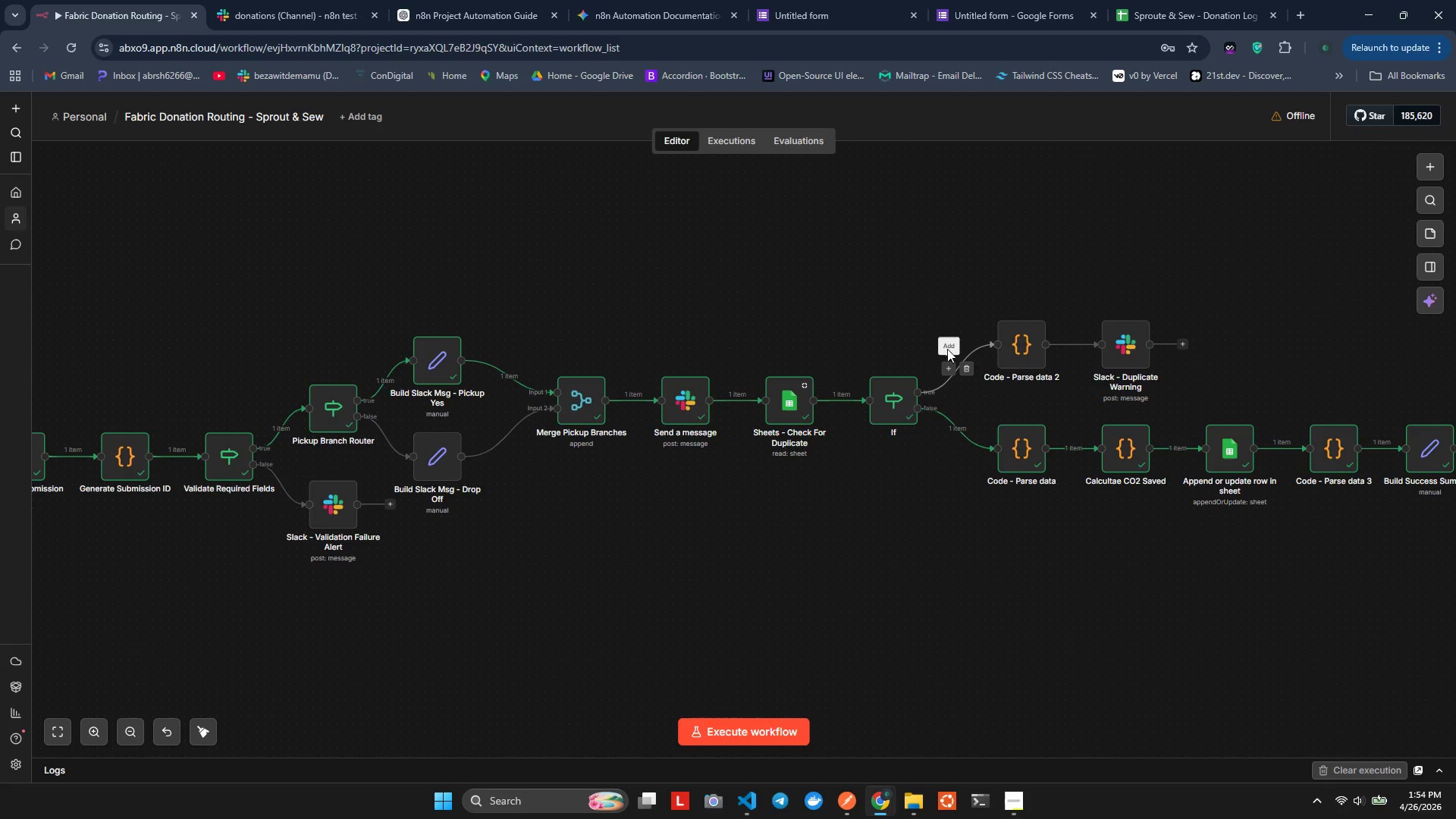 
left_click_drag(start_coordinate=[924, 293], to_coordinate=[962, 325])
 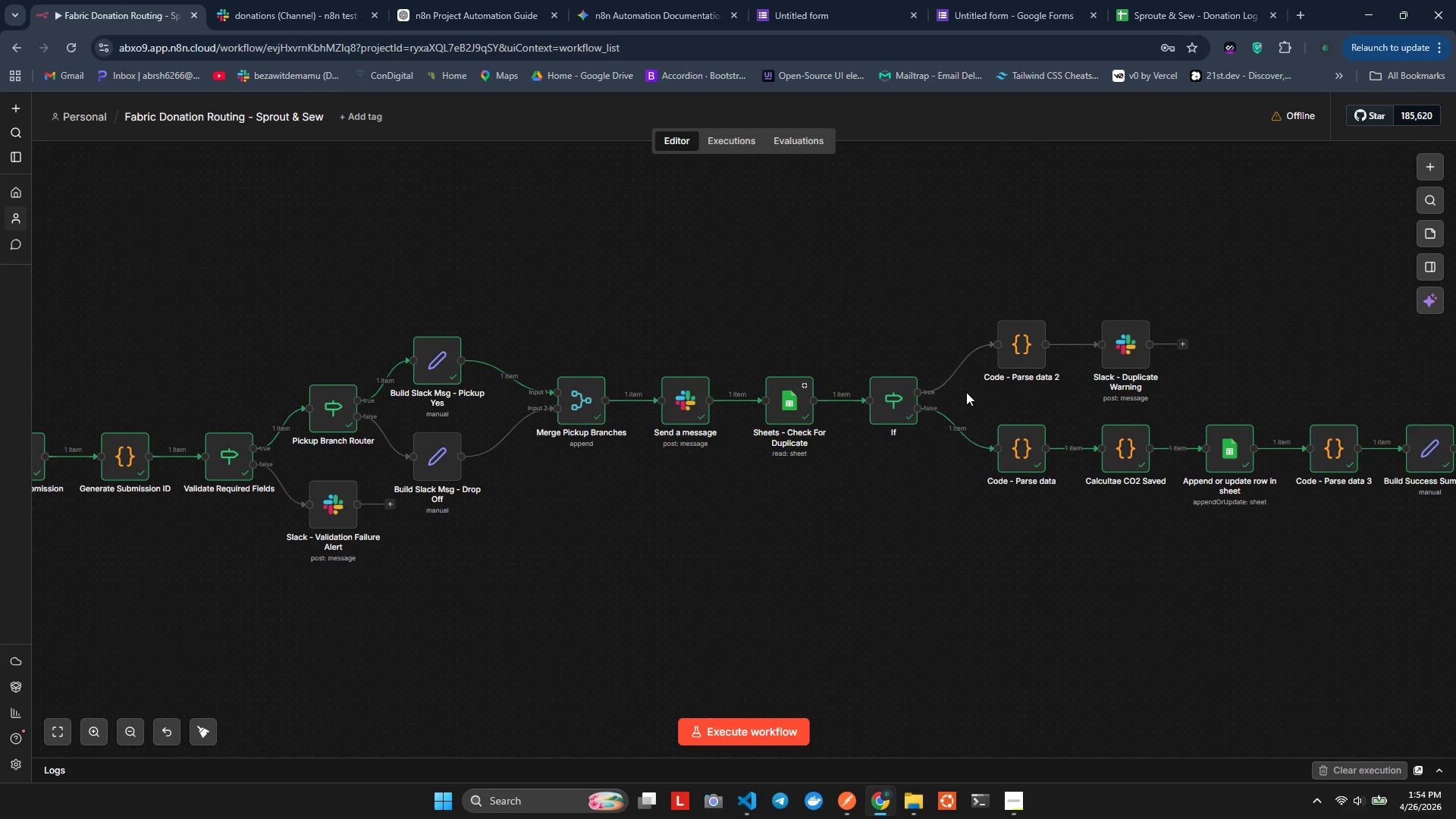 
left_click_drag(start_coordinate=[966, 392], to_coordinate=[1455, 556])
 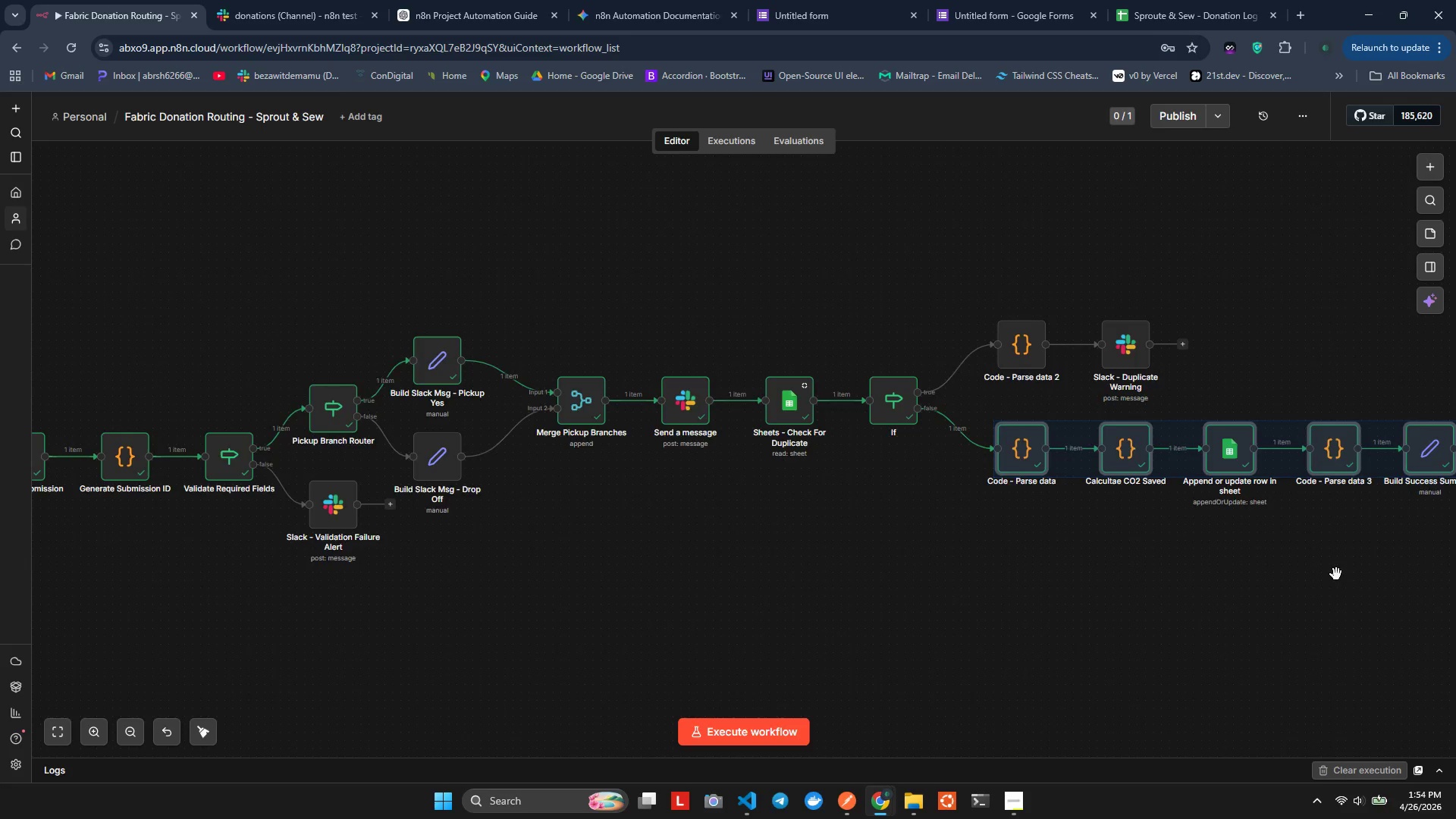 
hold_key(key=ControlLeft, duration=0.98)
scroll: coordinate [1336, 574], scroll_direction: down, amount: 5.0
 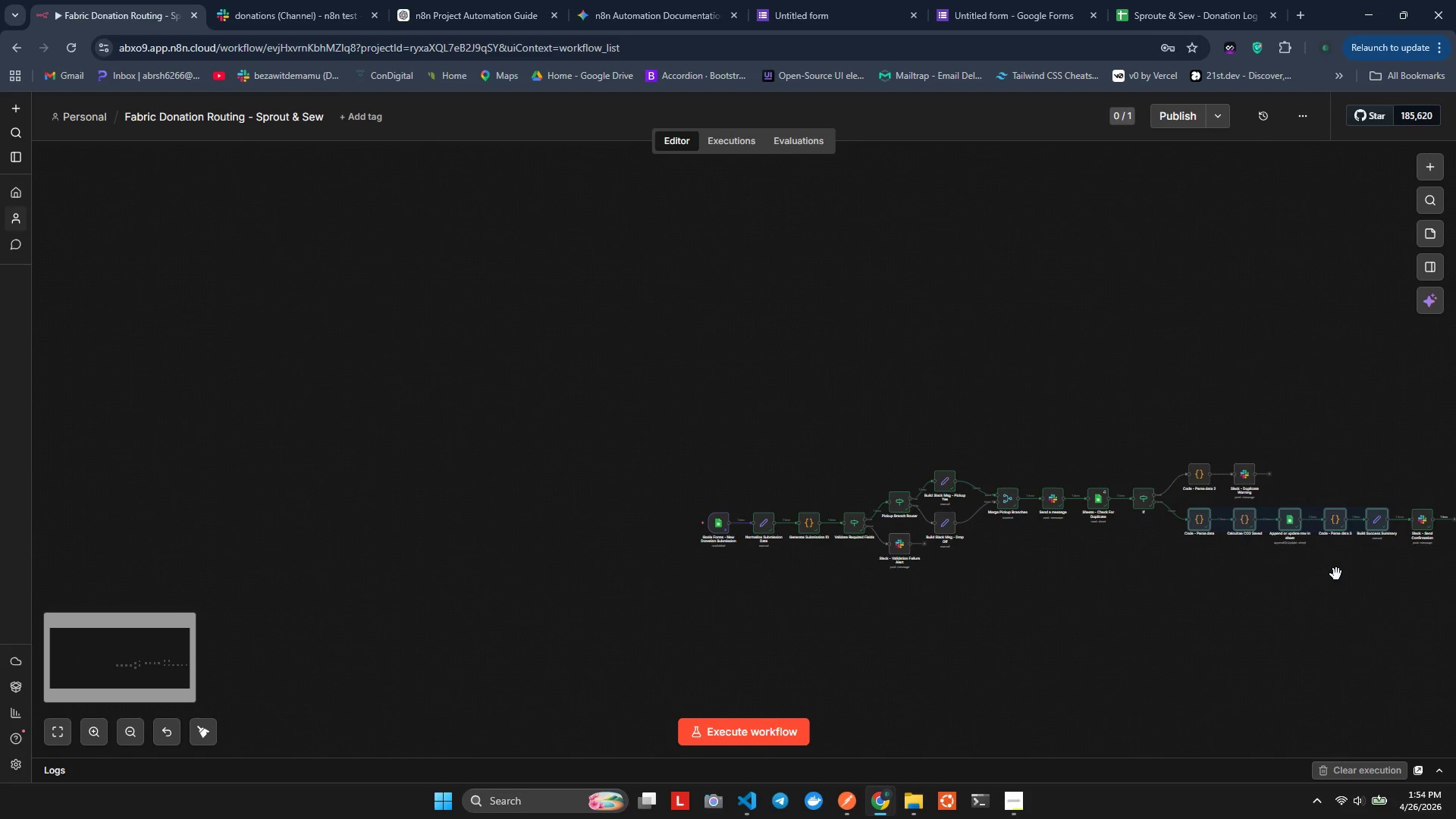 
scroll: coordinate [1336, 574], scroll_direction: none, amount: 0.0
 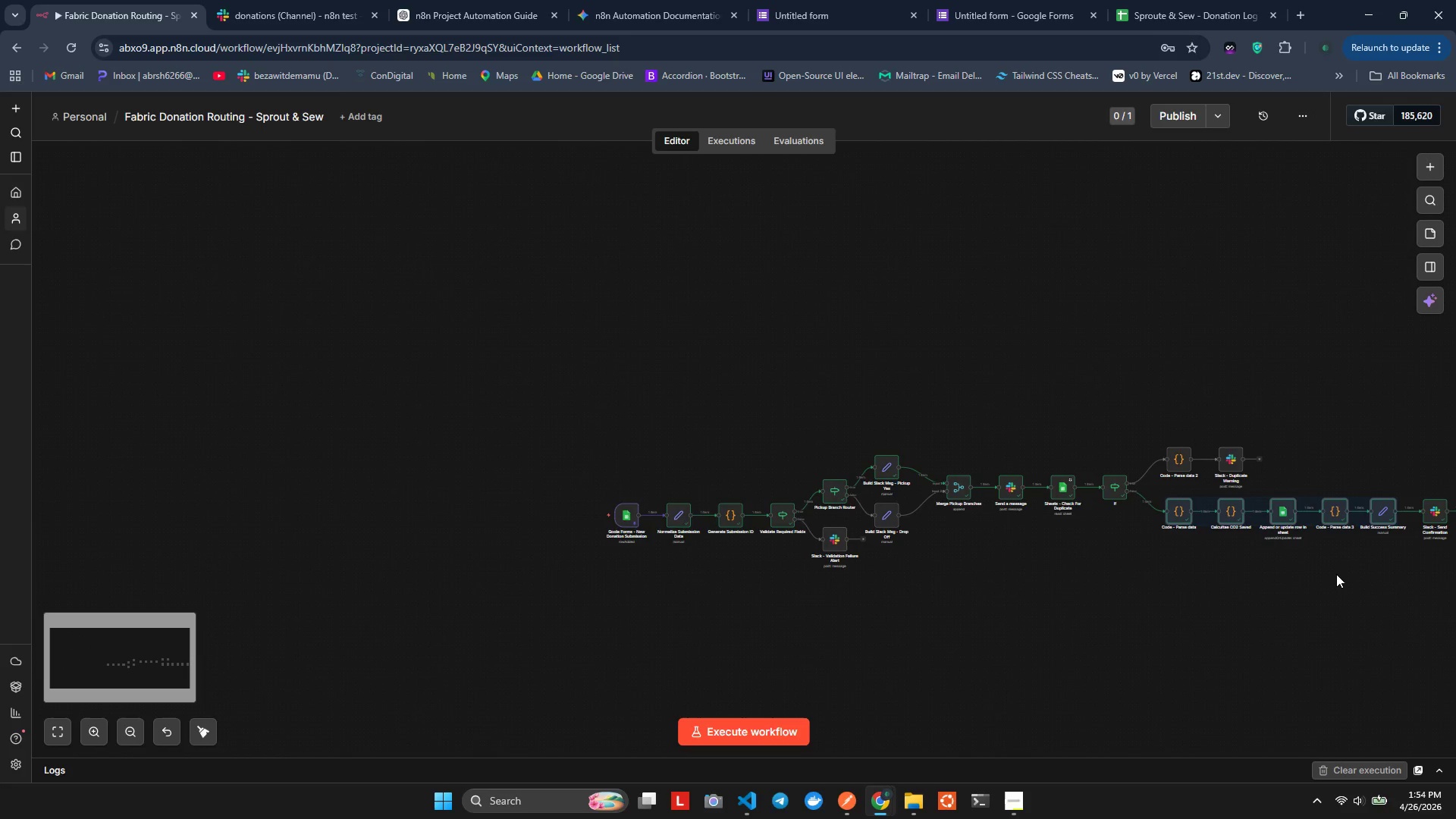 
key(Control+ControlLeft)
 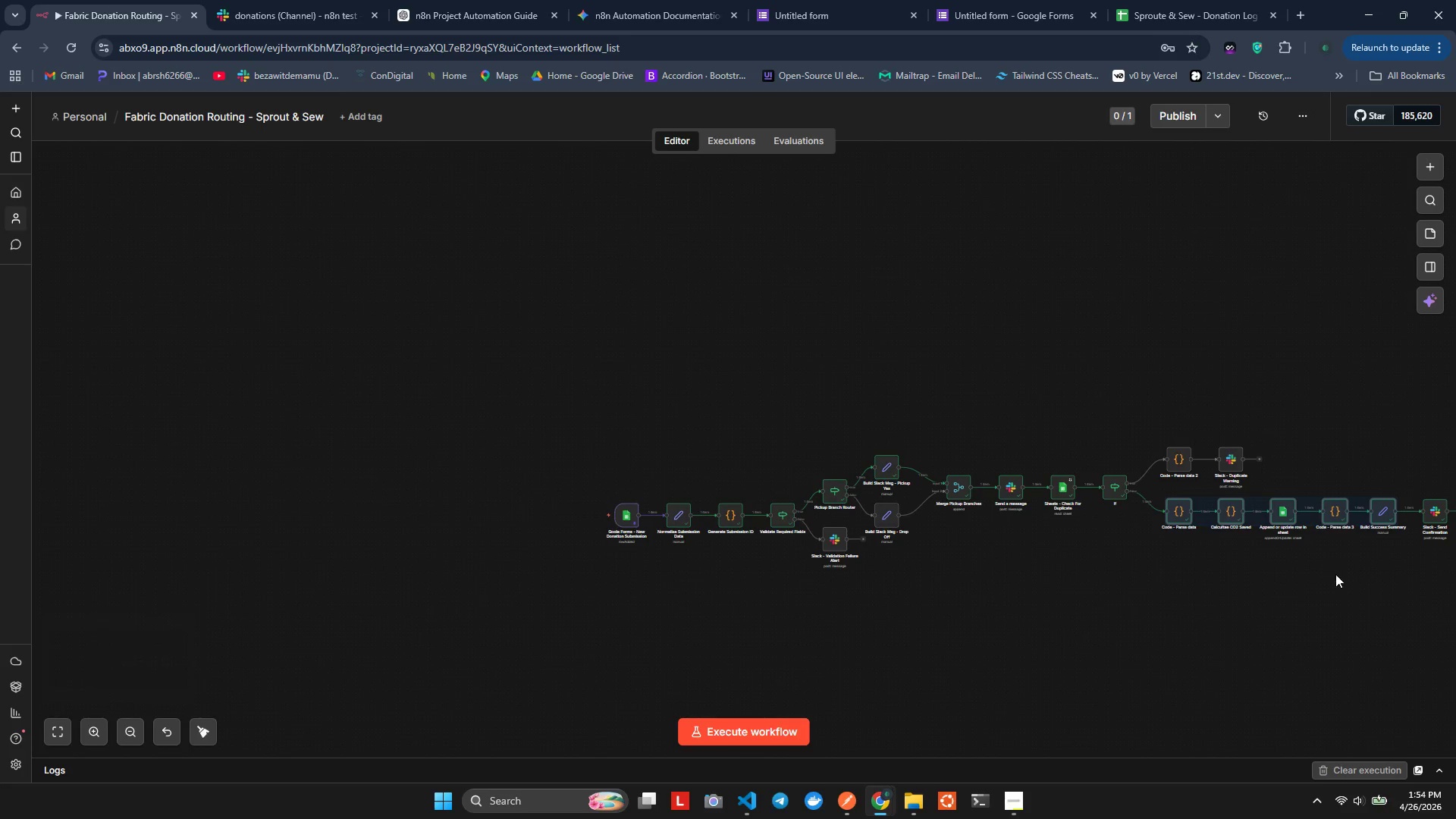 
hold_key(key=ShiftLeft, duration=0.95)
scroll: coordinate [1335, 574], scroll_direction: down, amount: 4.0
 